 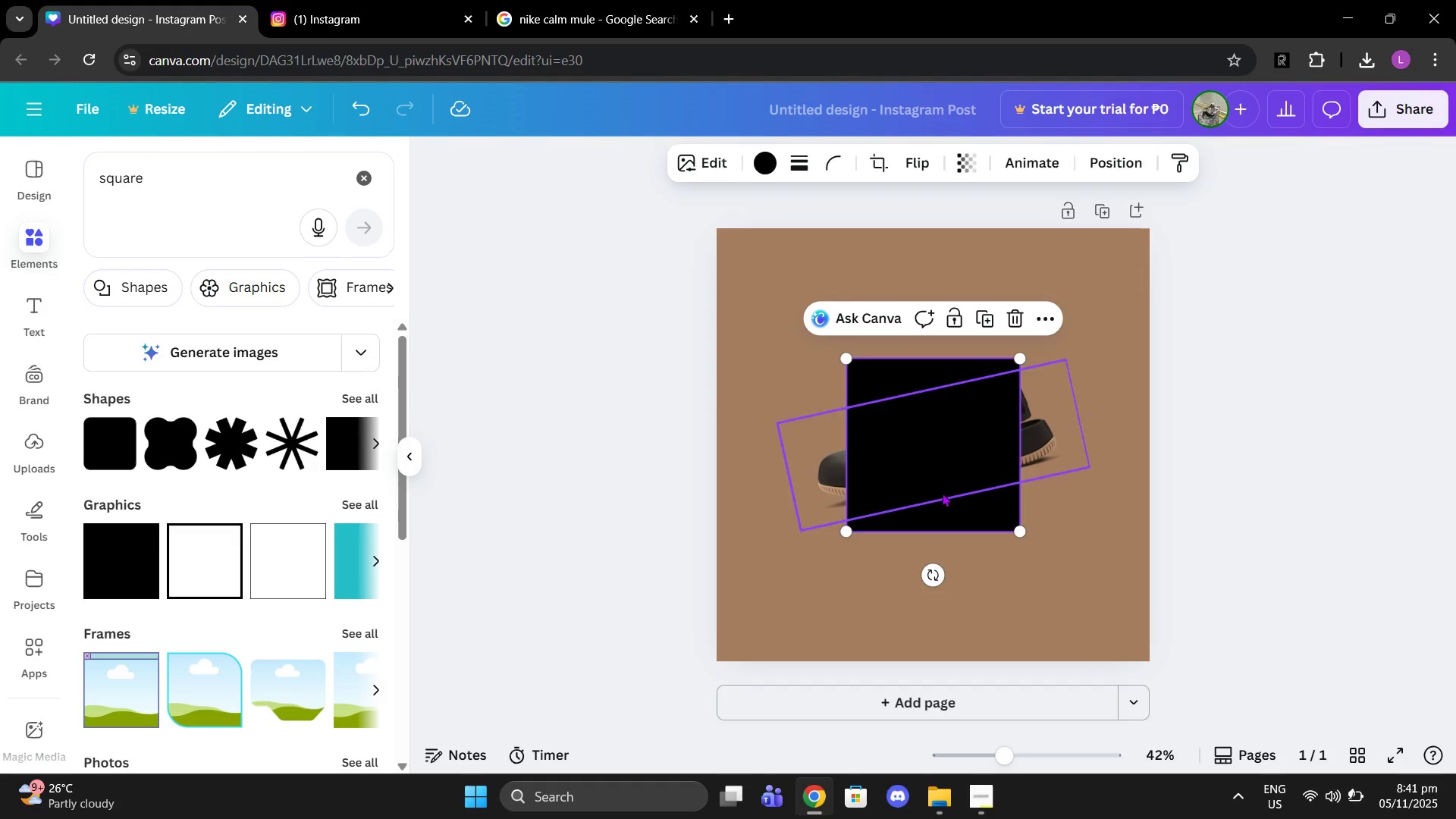 
left_click_drag(start_coordinate=[934, 576], to_coordinate=[1008, 523])
 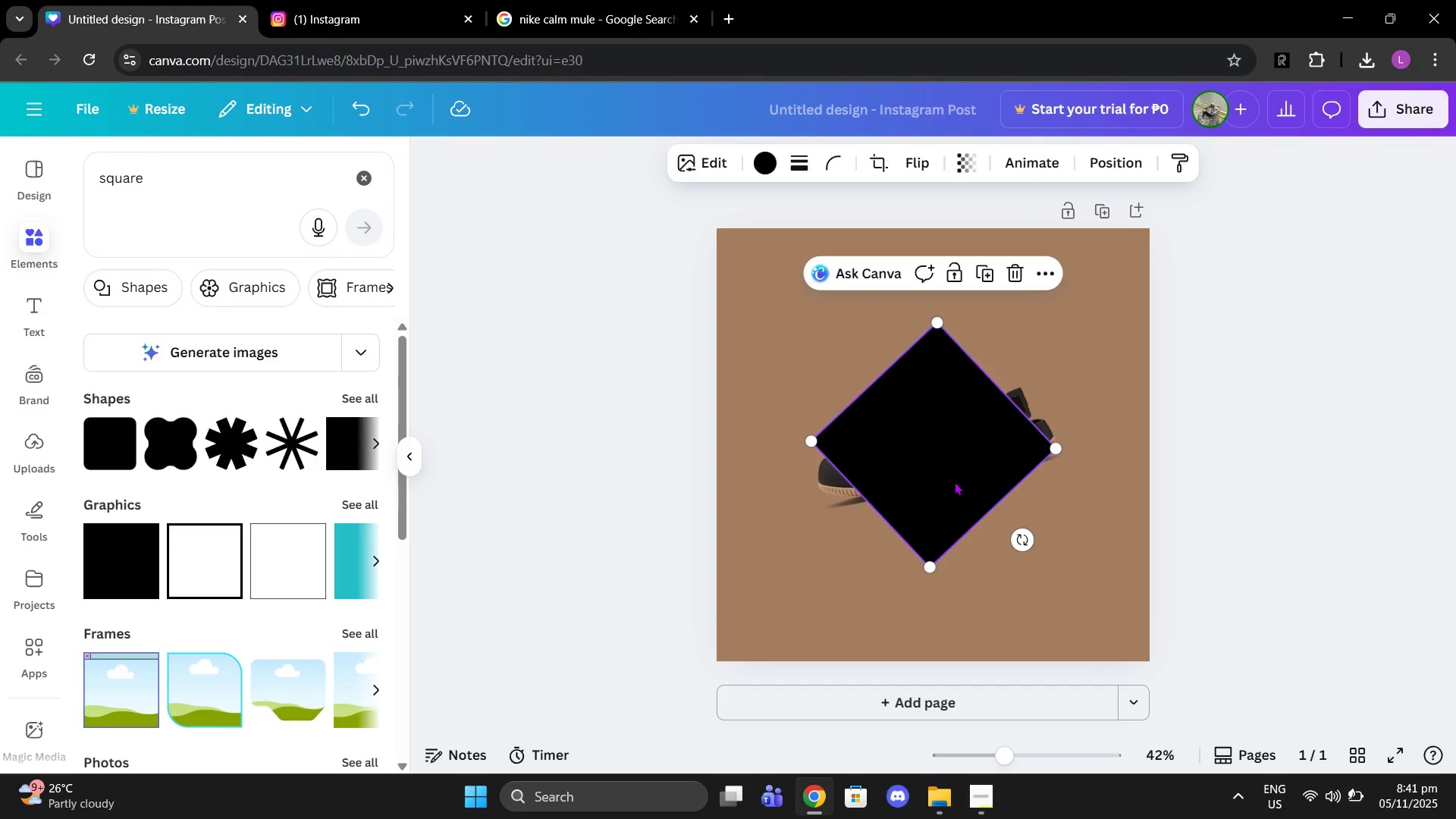 
left_click_drag(start_coordinate=[970, 491], to_coordinate=[784, 322])
 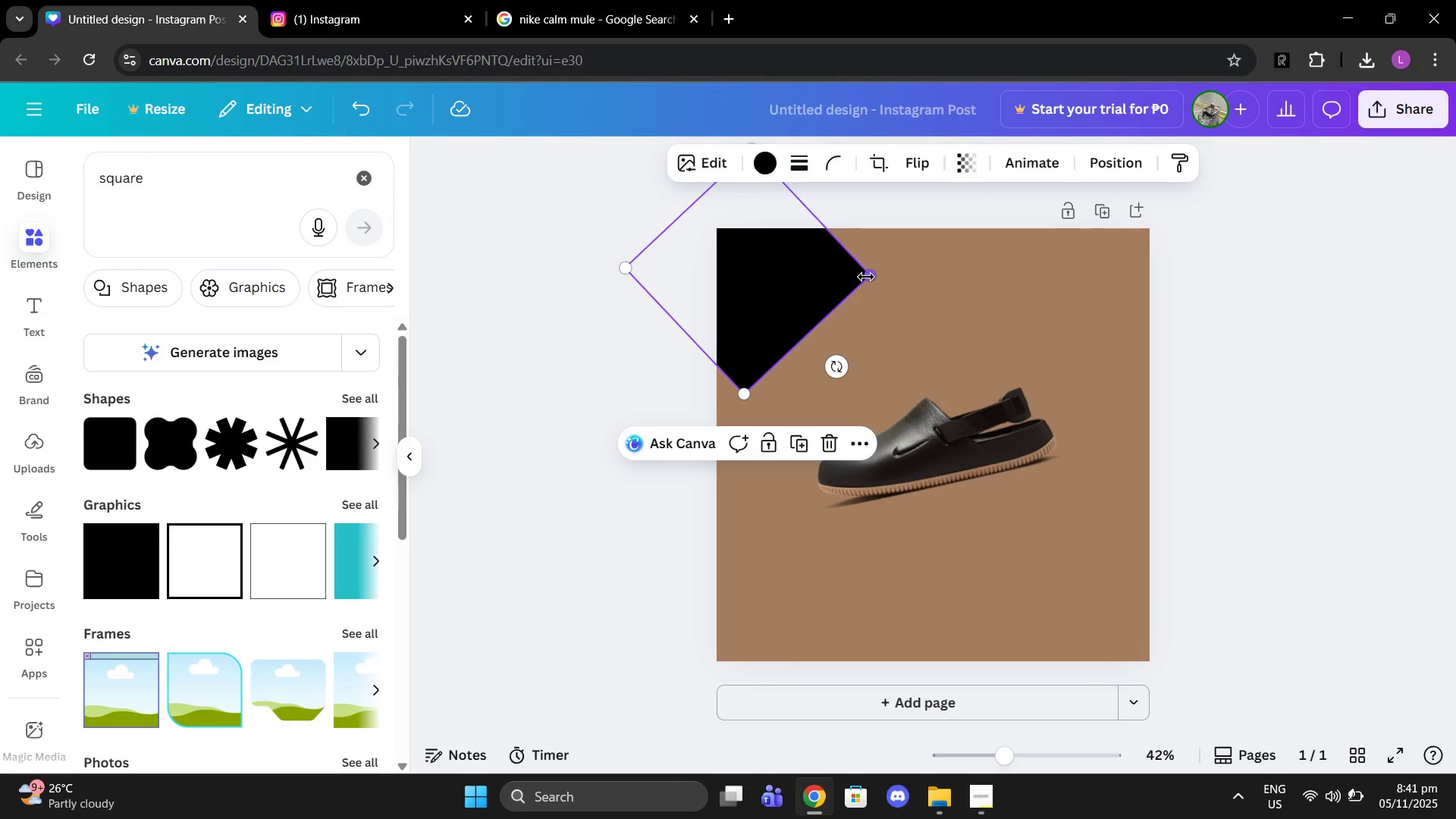 
left_click_drag(start_coordinate=[866, 277], to_coordinate=[1141, 232])
 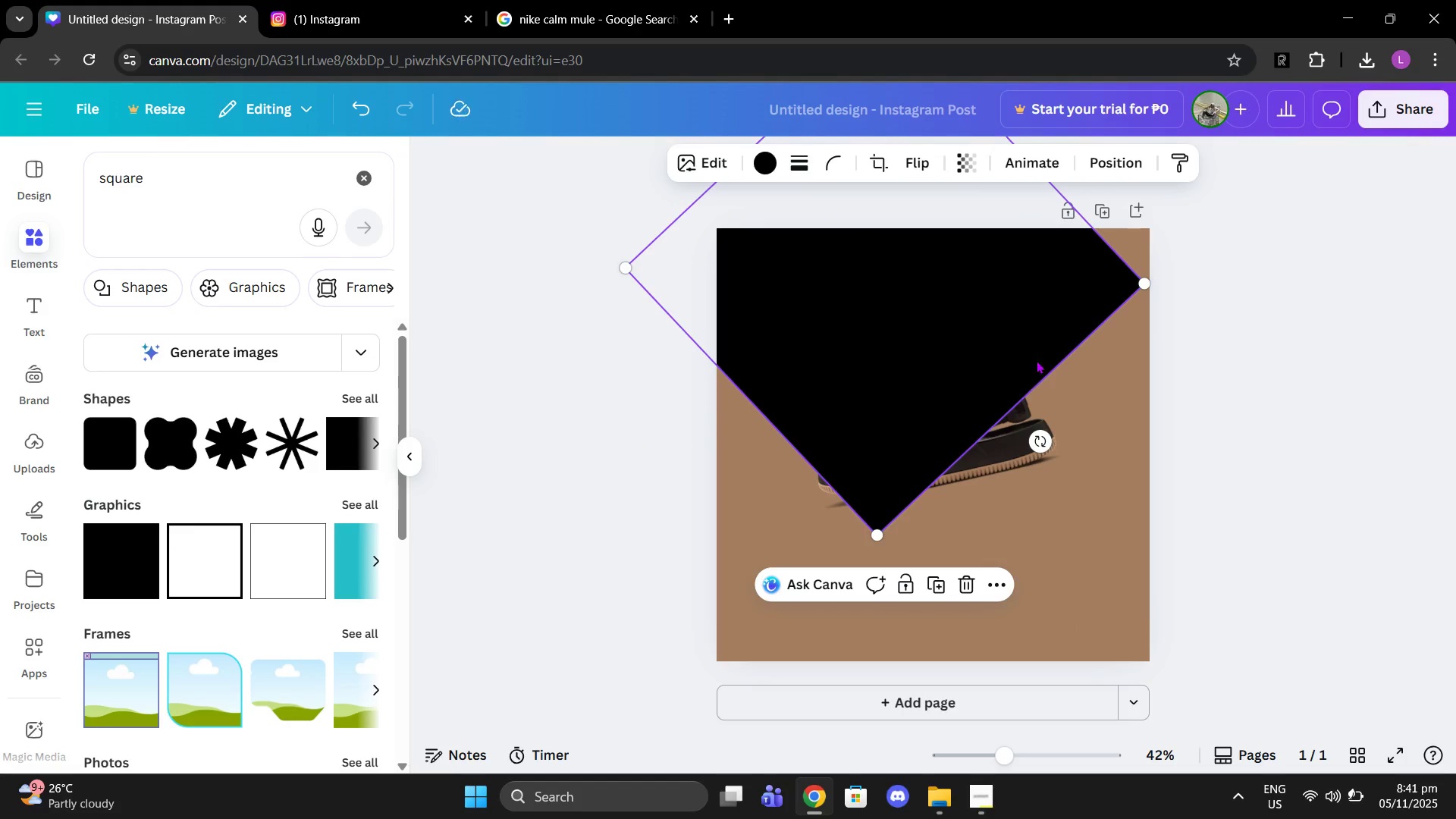 
left_click_drag(start_coordinate=[1032, 383], to_coordinate=[1040, 328])
 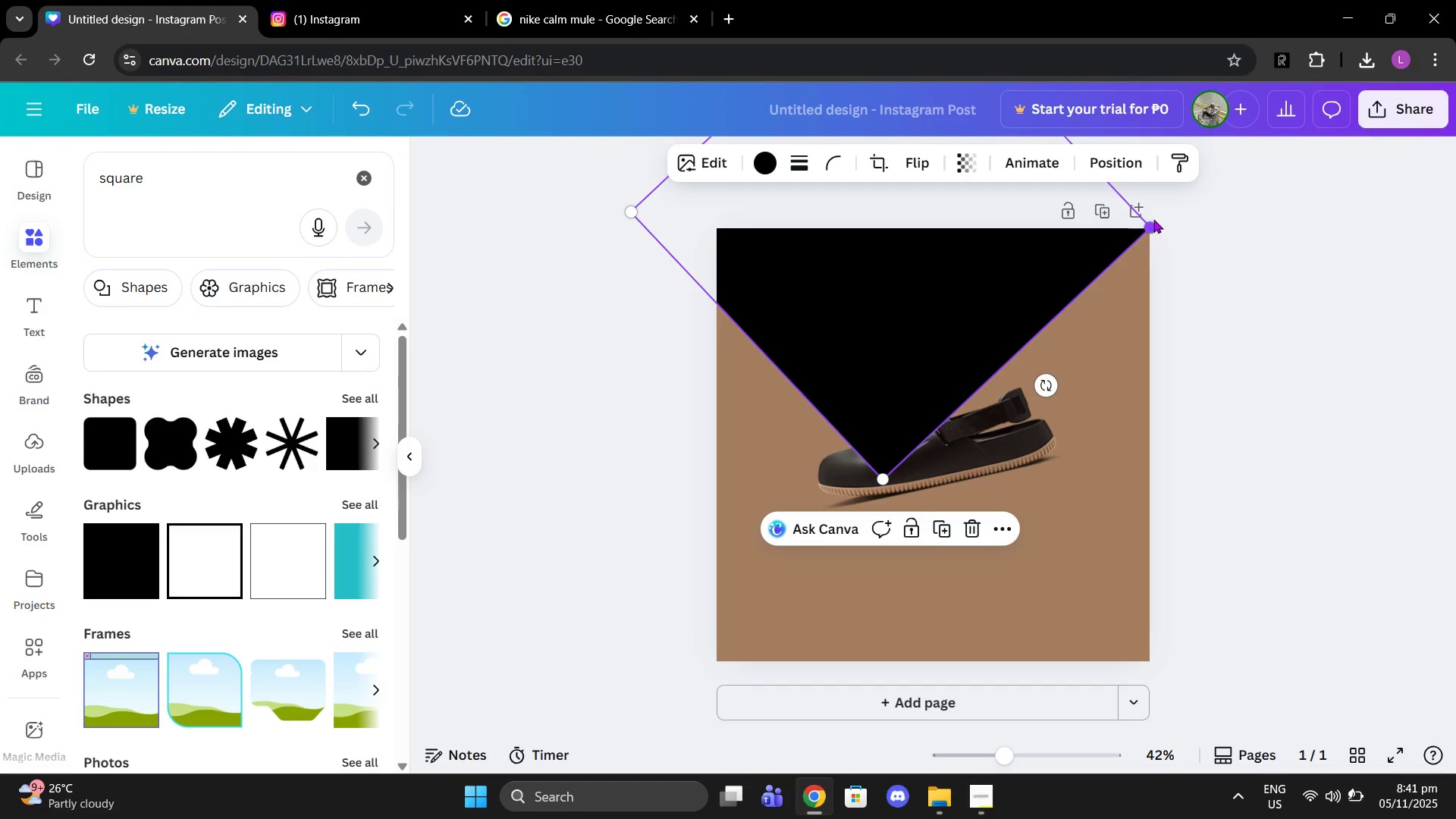 
left_click_drag(start_coordinate=[1153, 219], to_coordinate=[1150, 226])
 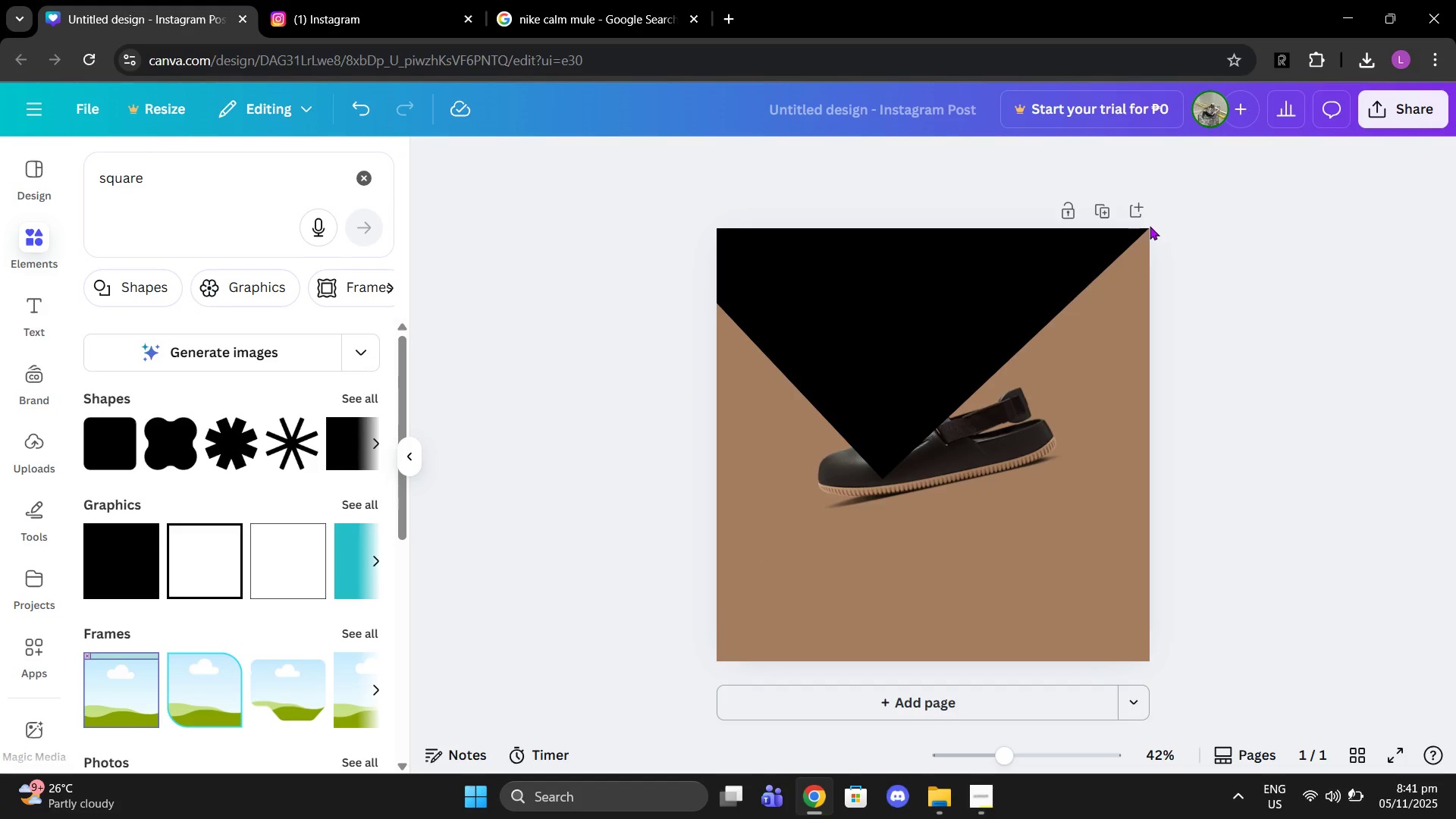 
left_click([1150, 226])
 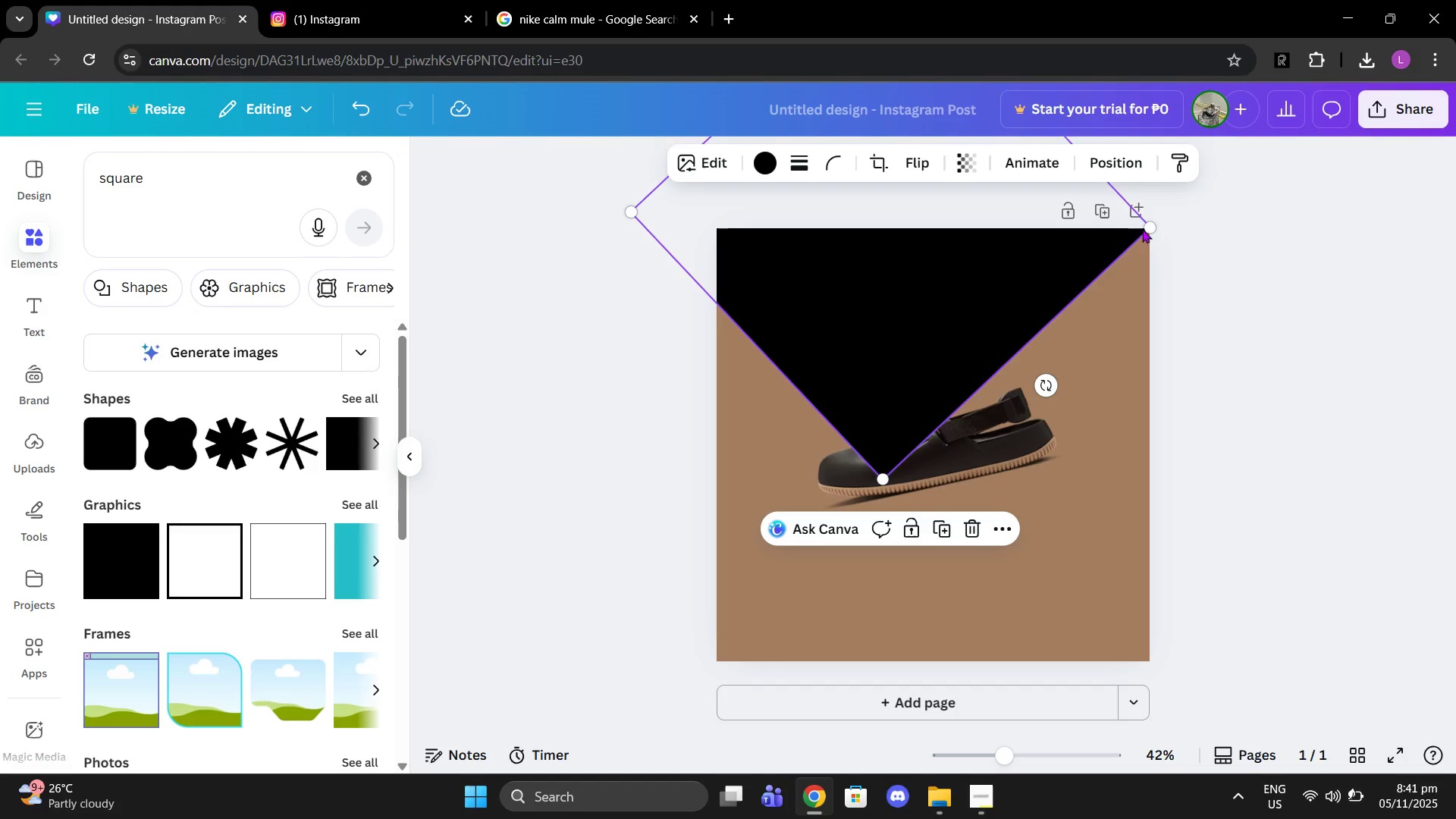 
left_click([1116, 235])
 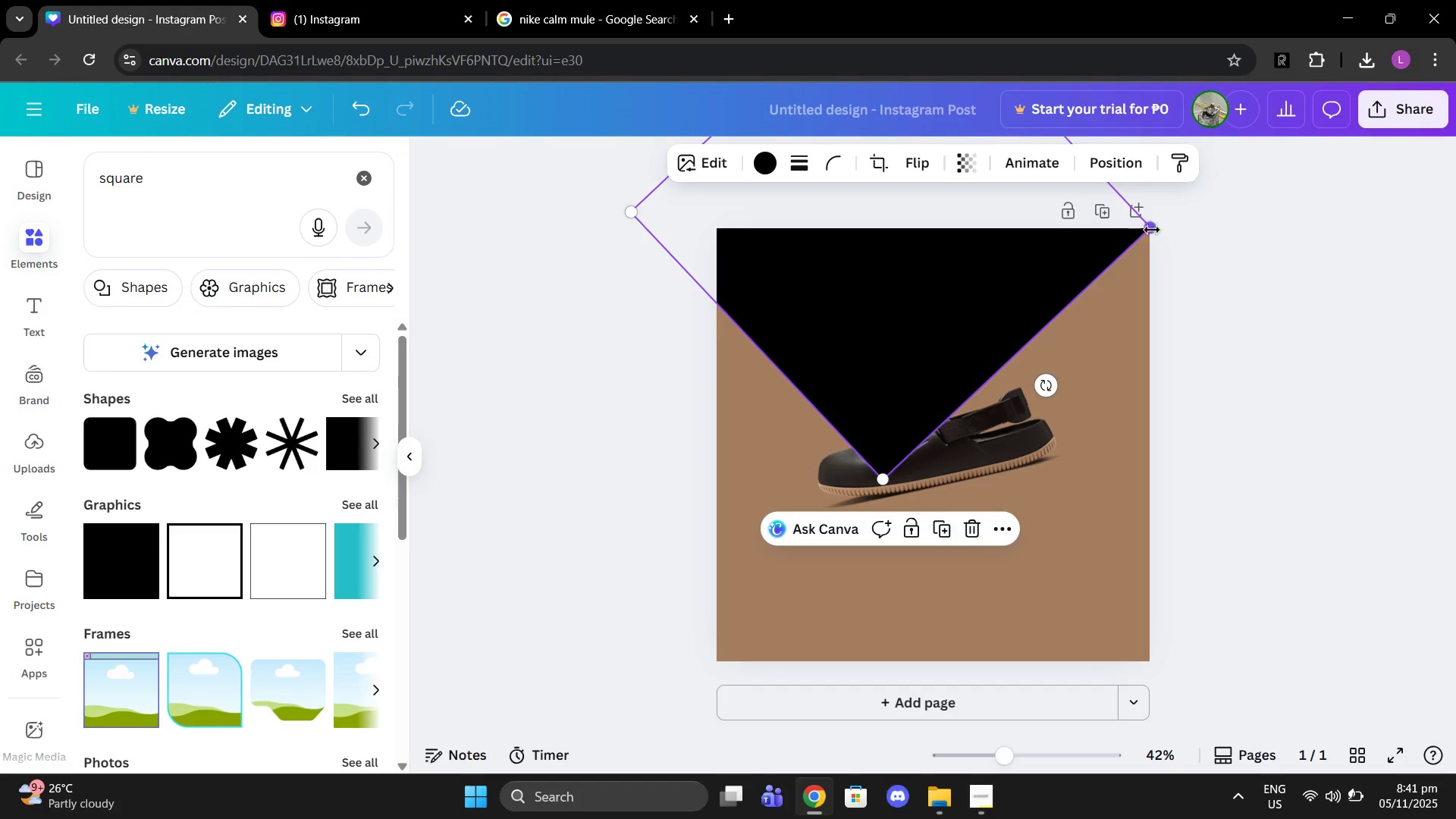 
left_click_drag(start_coordinate=[1154, 227], to_coordinate=[1150, 234])
 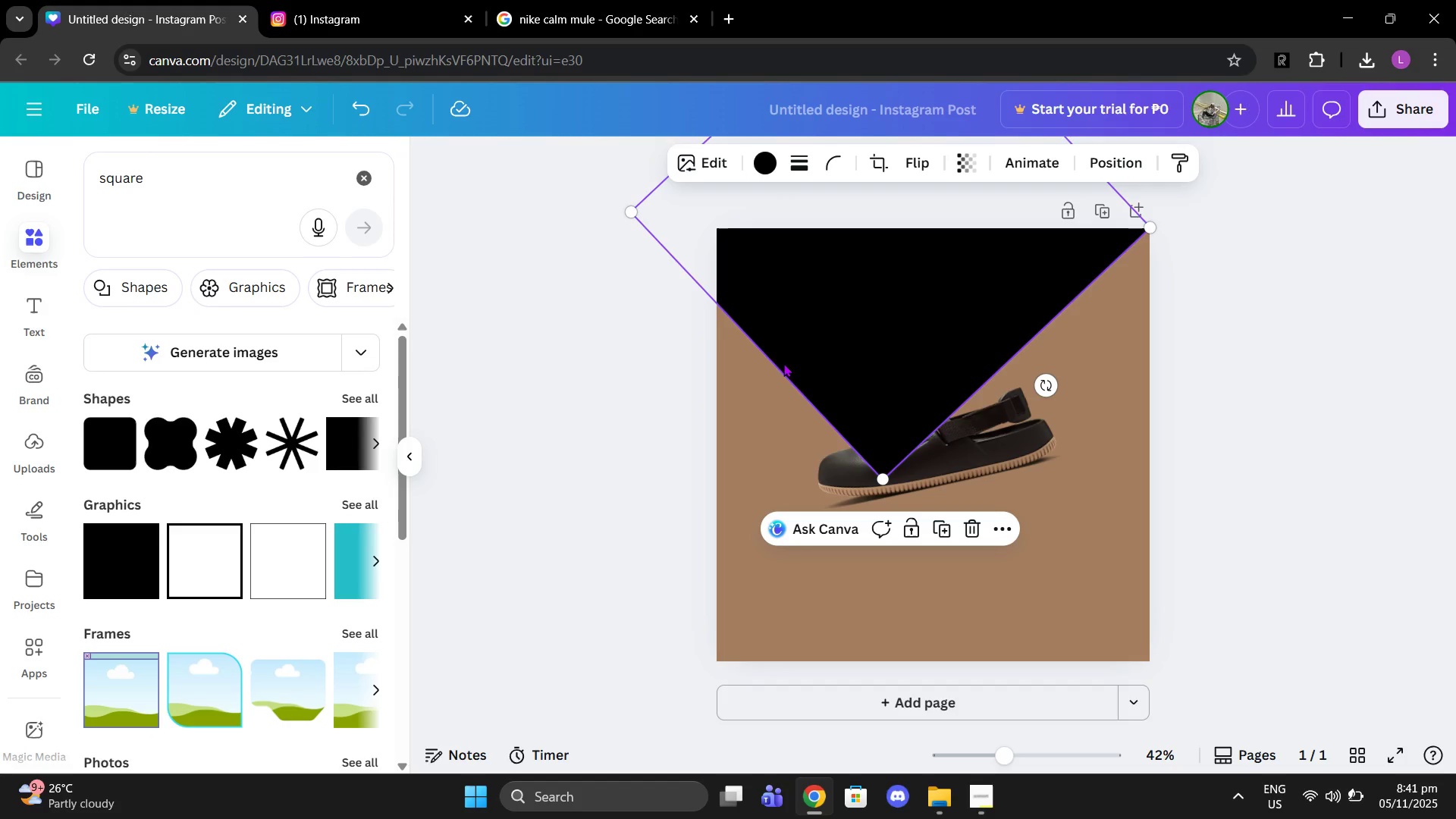 
left_click([782, 362])
 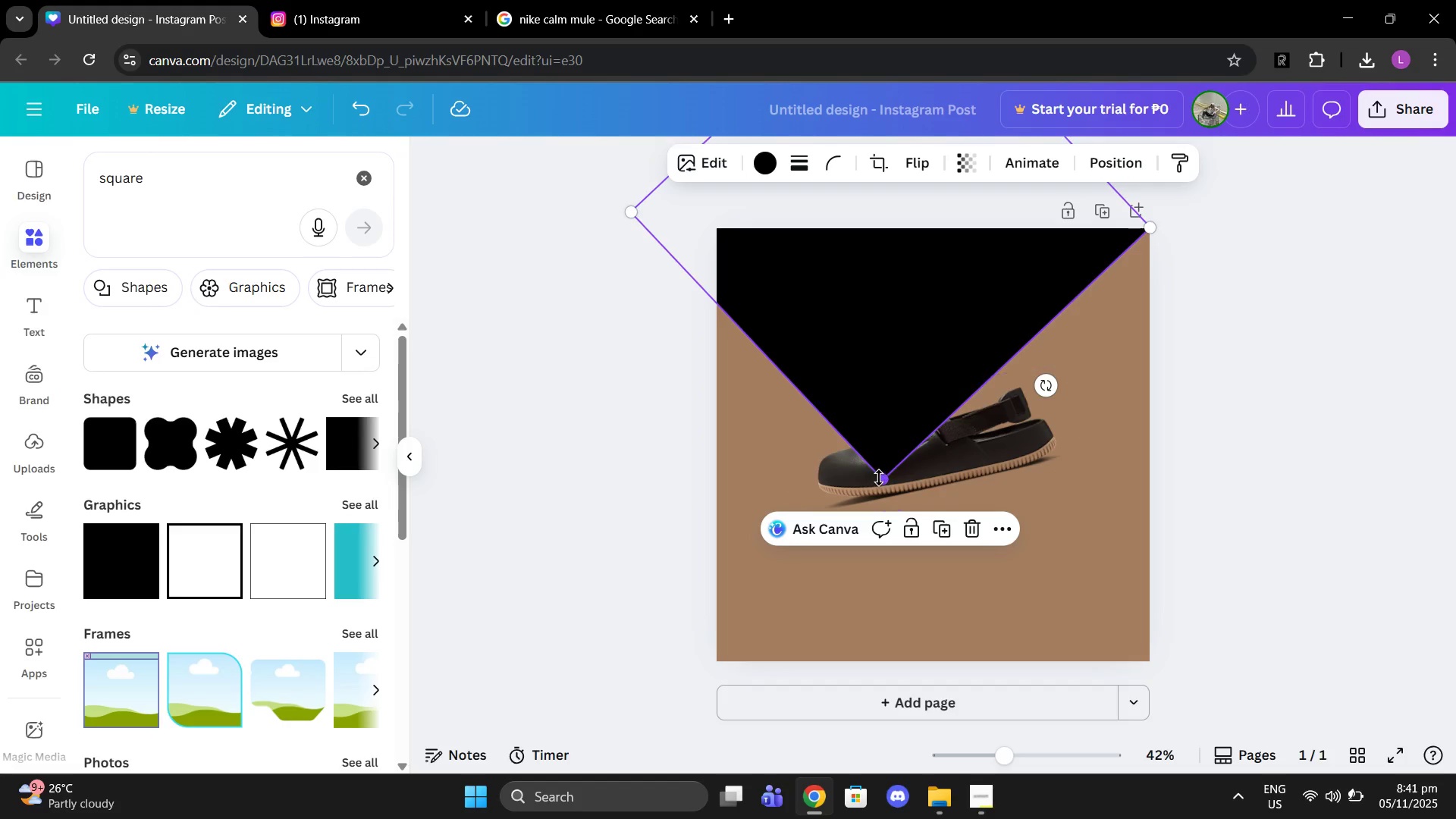 
left_click_drag(start_coordinate=[879, 478], to_coordinate=[702, 818])
 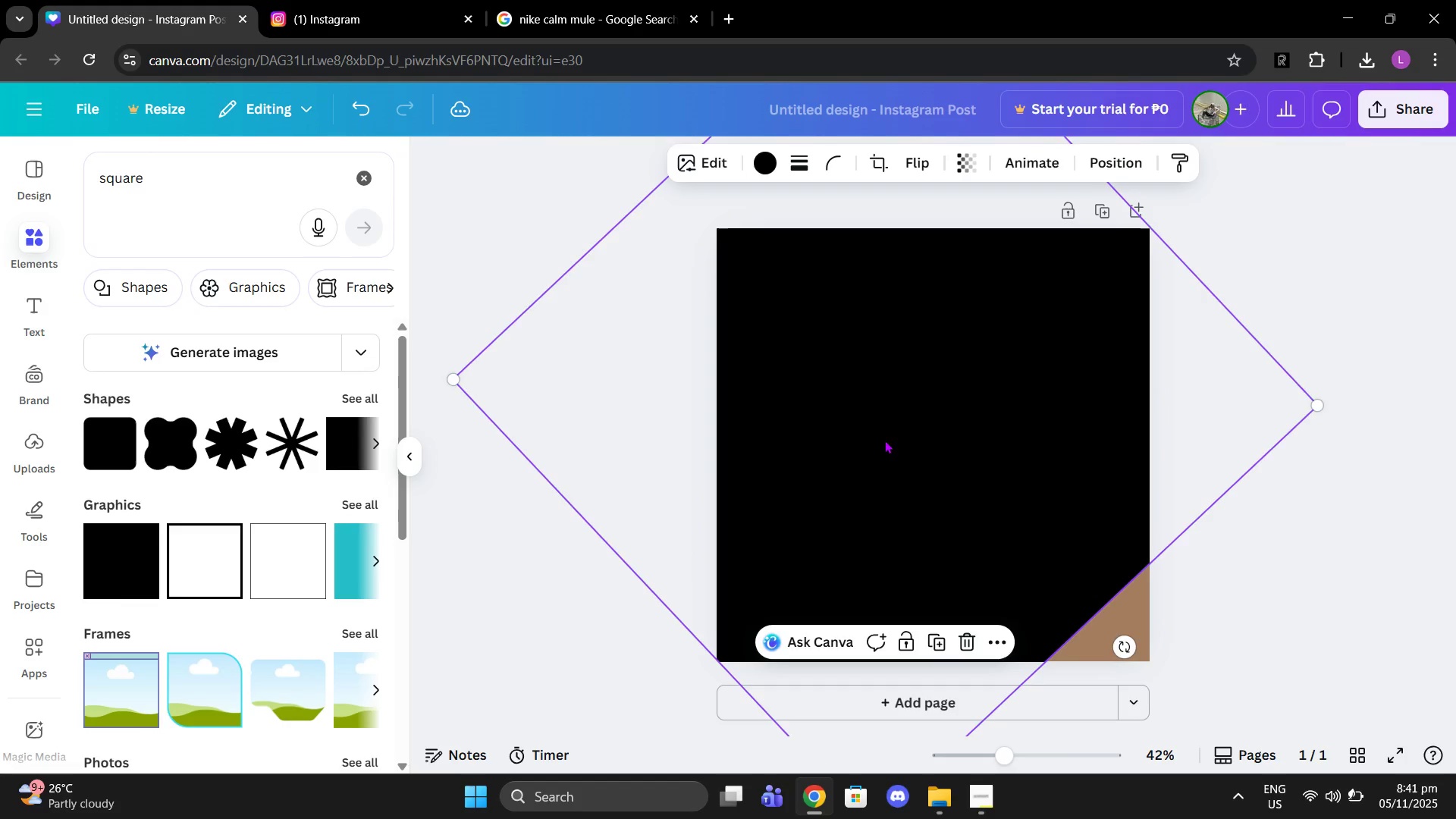 
left_click_drag(start_coordinate=[884, 440], to_coordinate=[733, 281])
 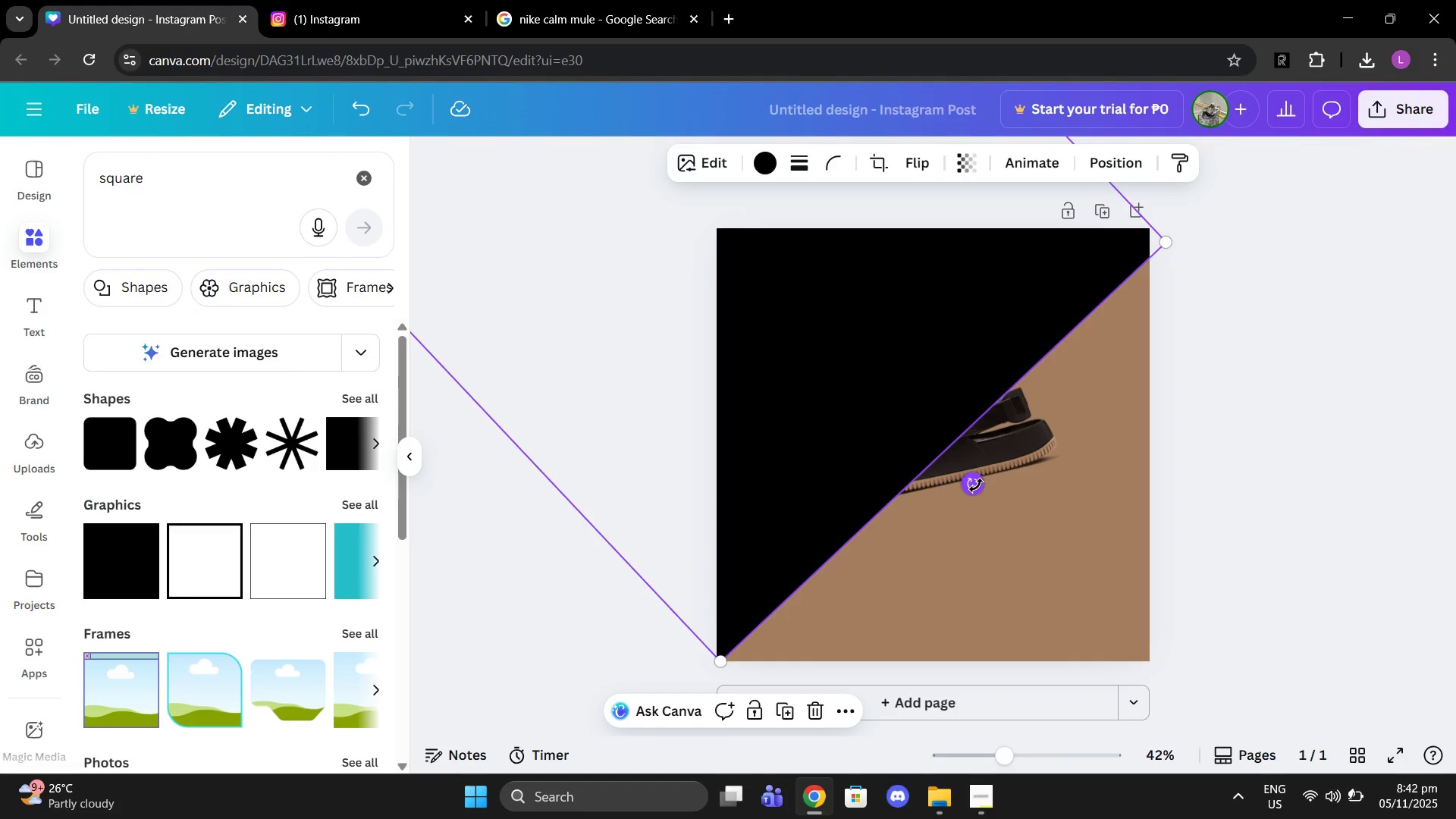 
left_click_drag(start_coordinate=[976, 486], to_coordinate=[968, 469])
 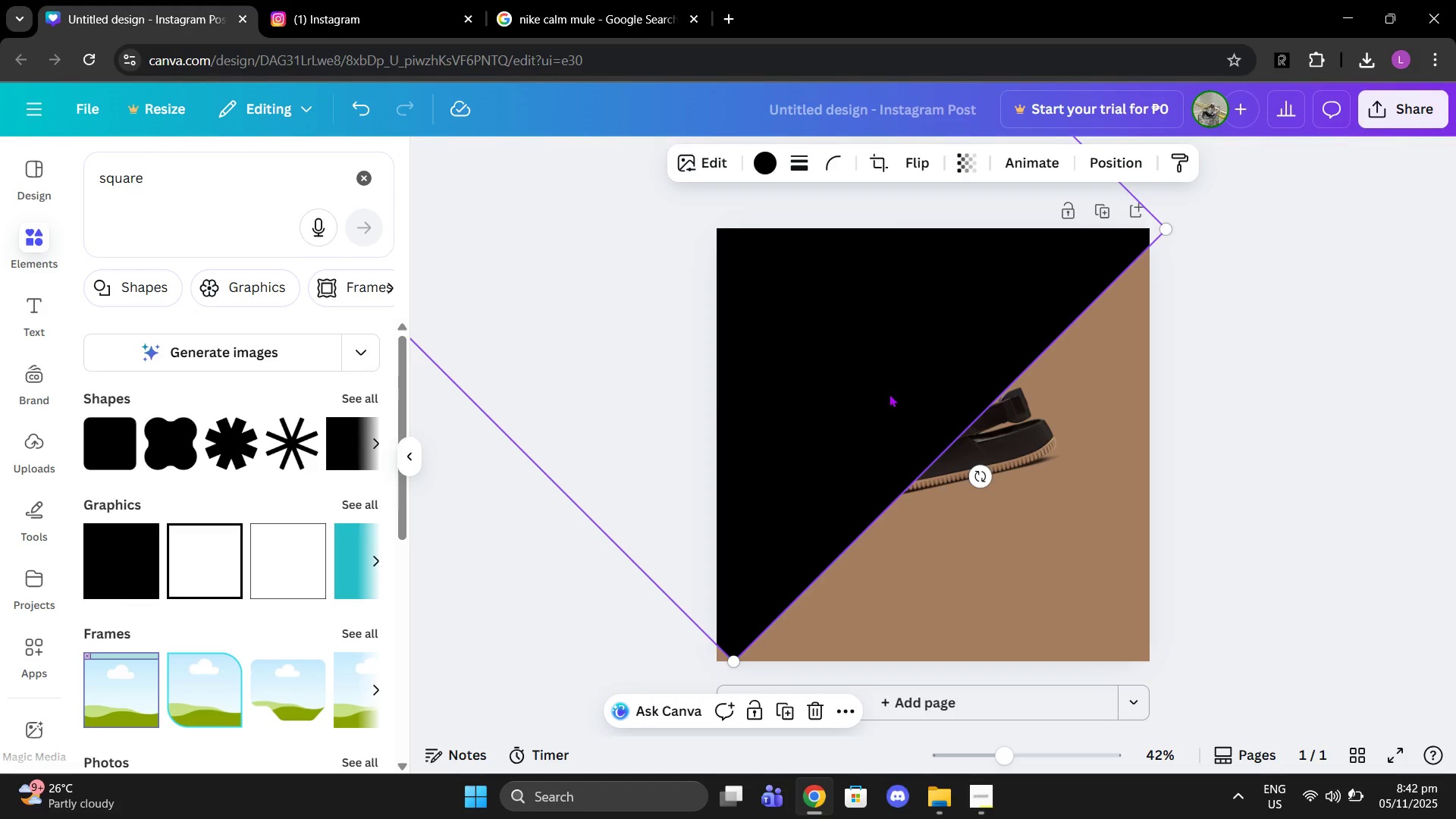 
left_click_drag(start_coordinate=[900, 394], to_coordinate=[885, 397])
 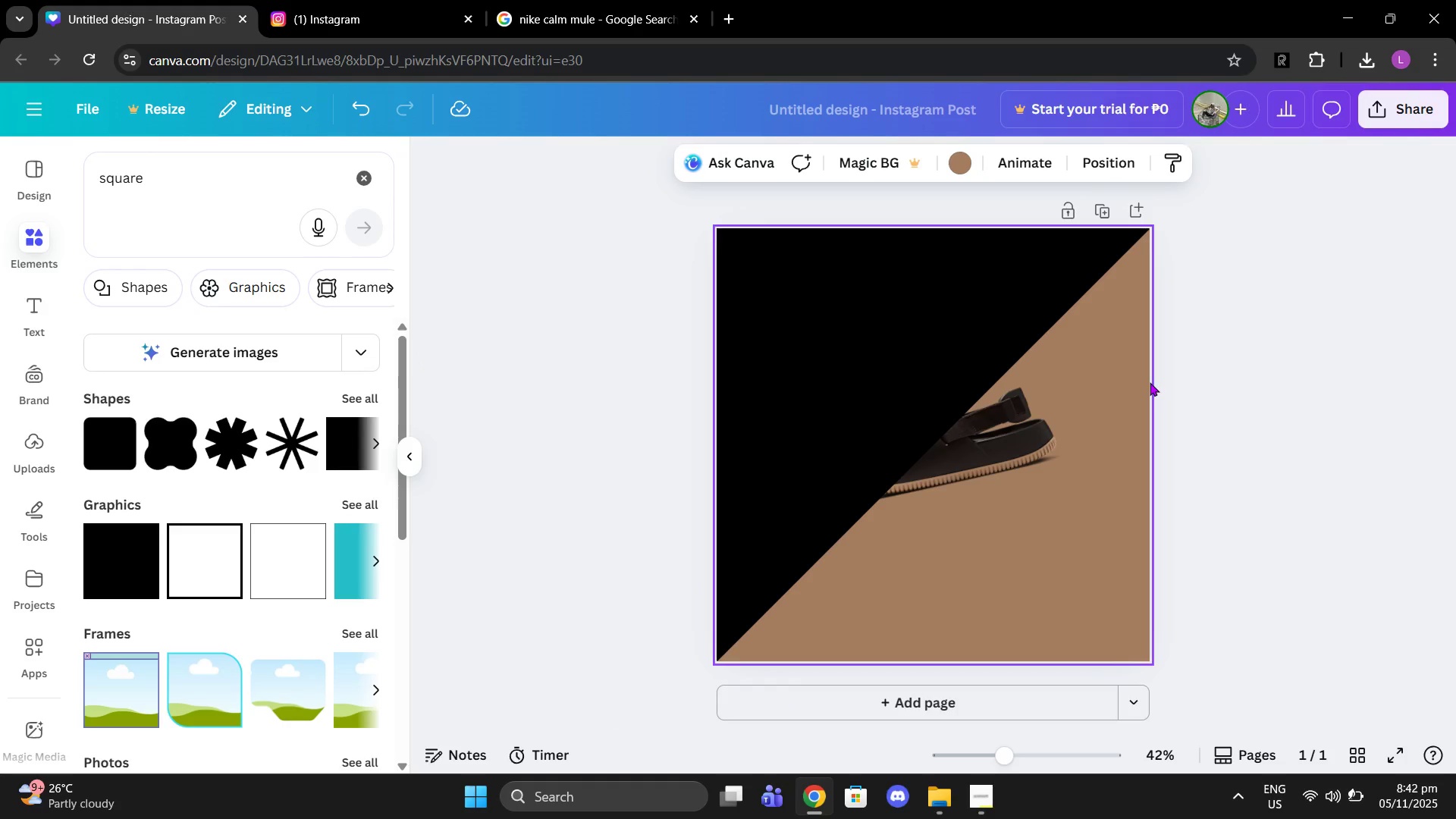 
left_click([1150, 382])
 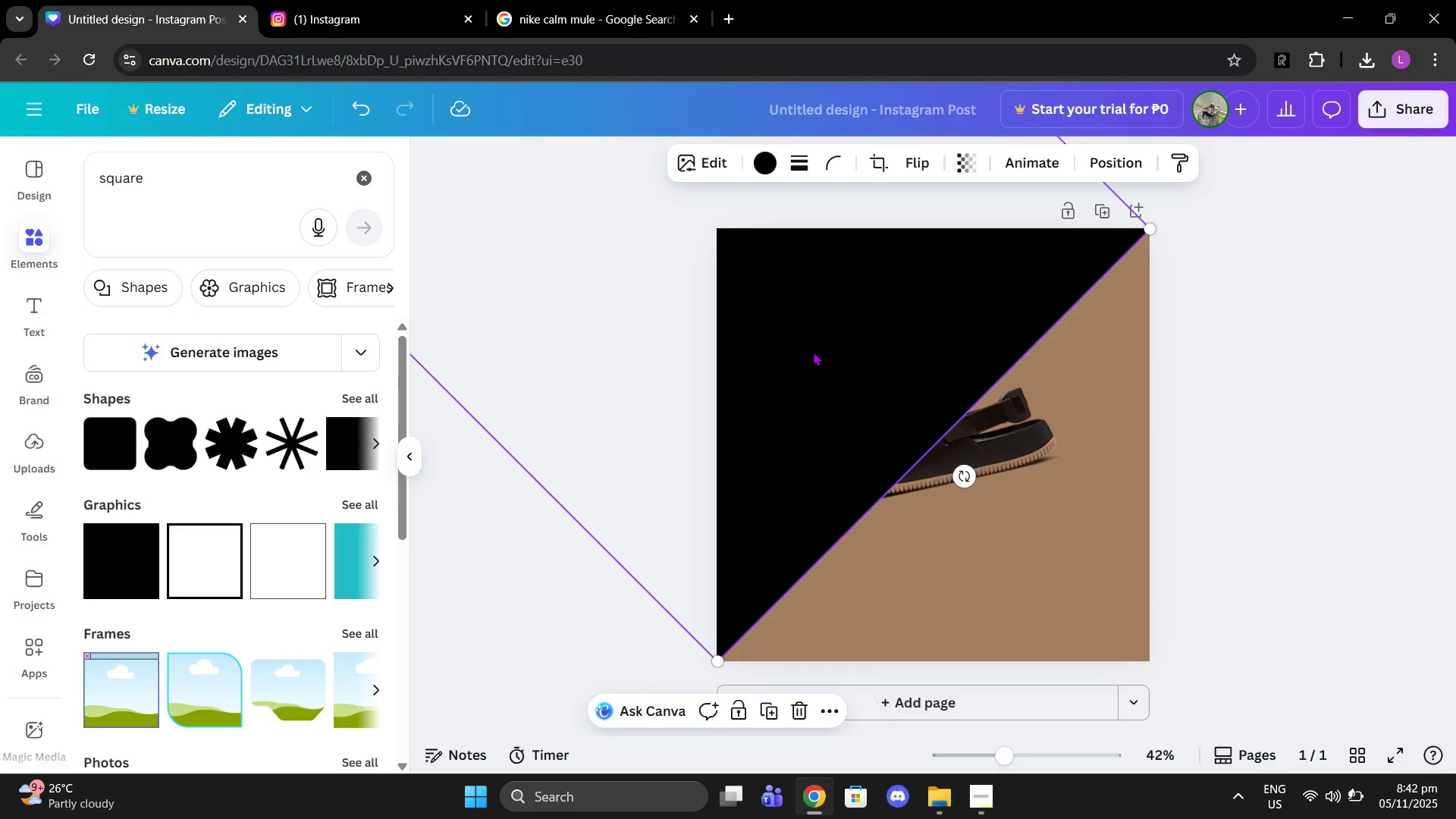 
left_click([813, 352])
 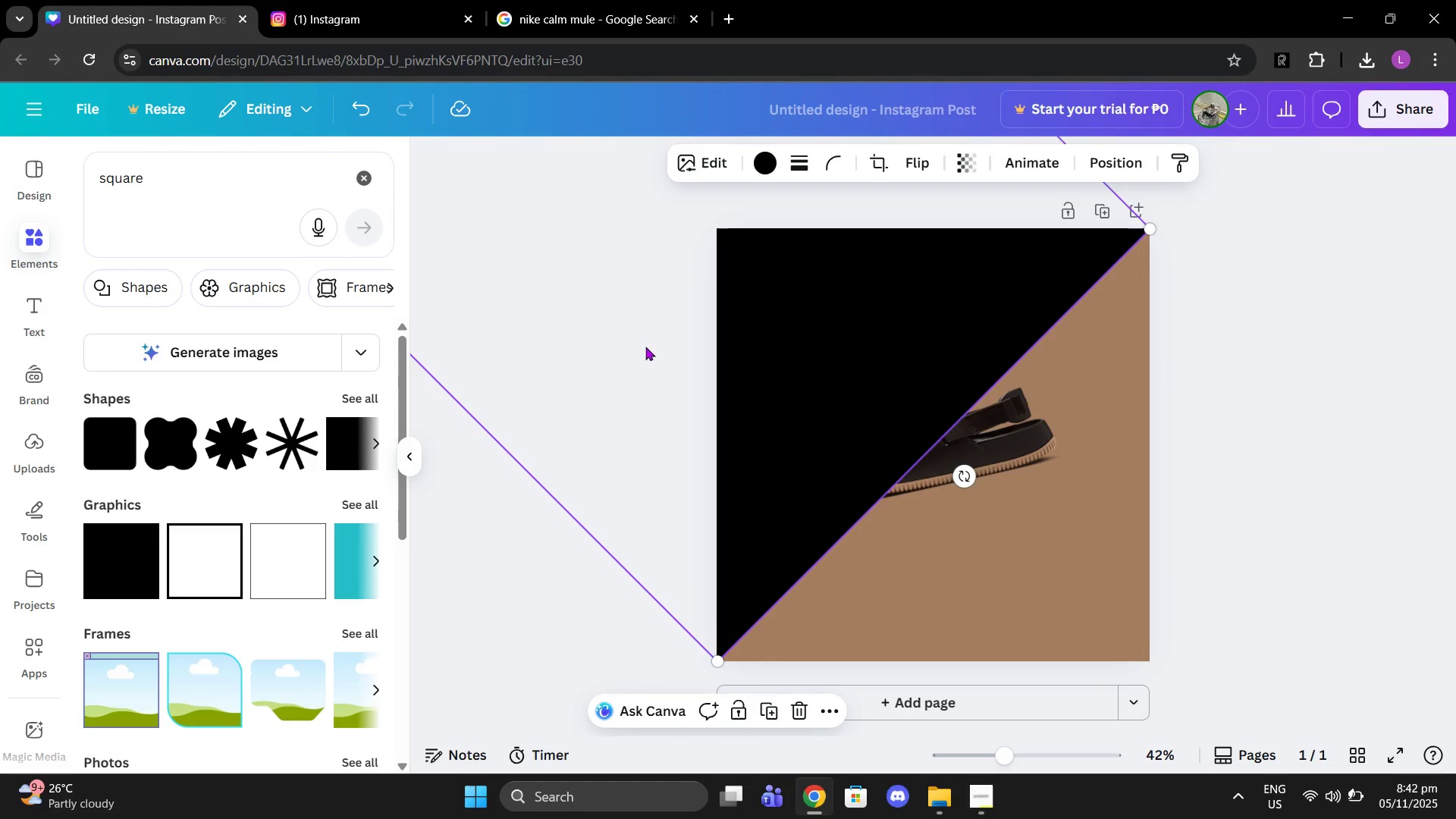 
scroll: coordinate [660, 345], scroll_direction: up, amount: 5.0
 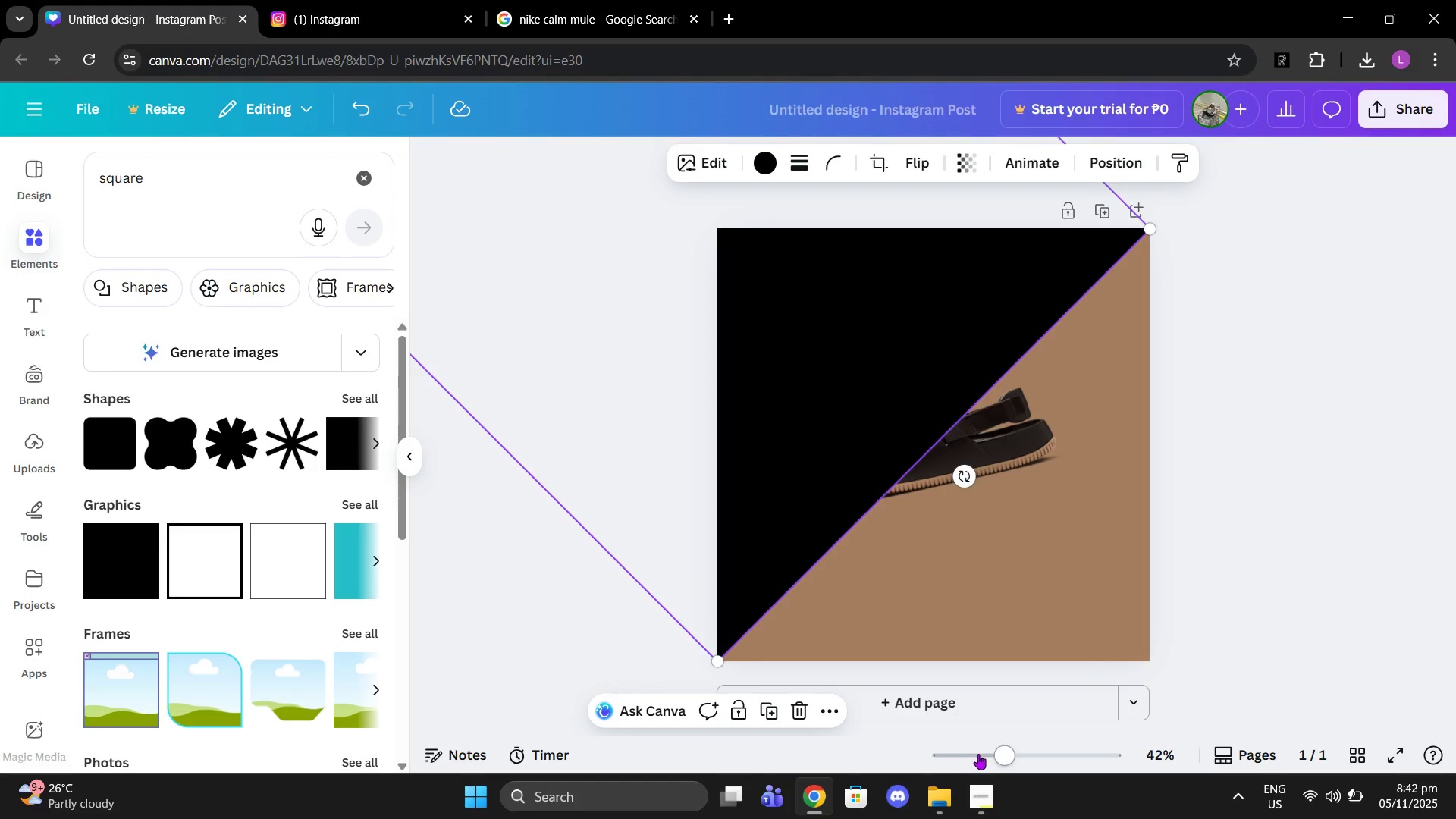 
left_click_drag(start_coordinate=[991, 754], to_coordinate=[972, 750])
 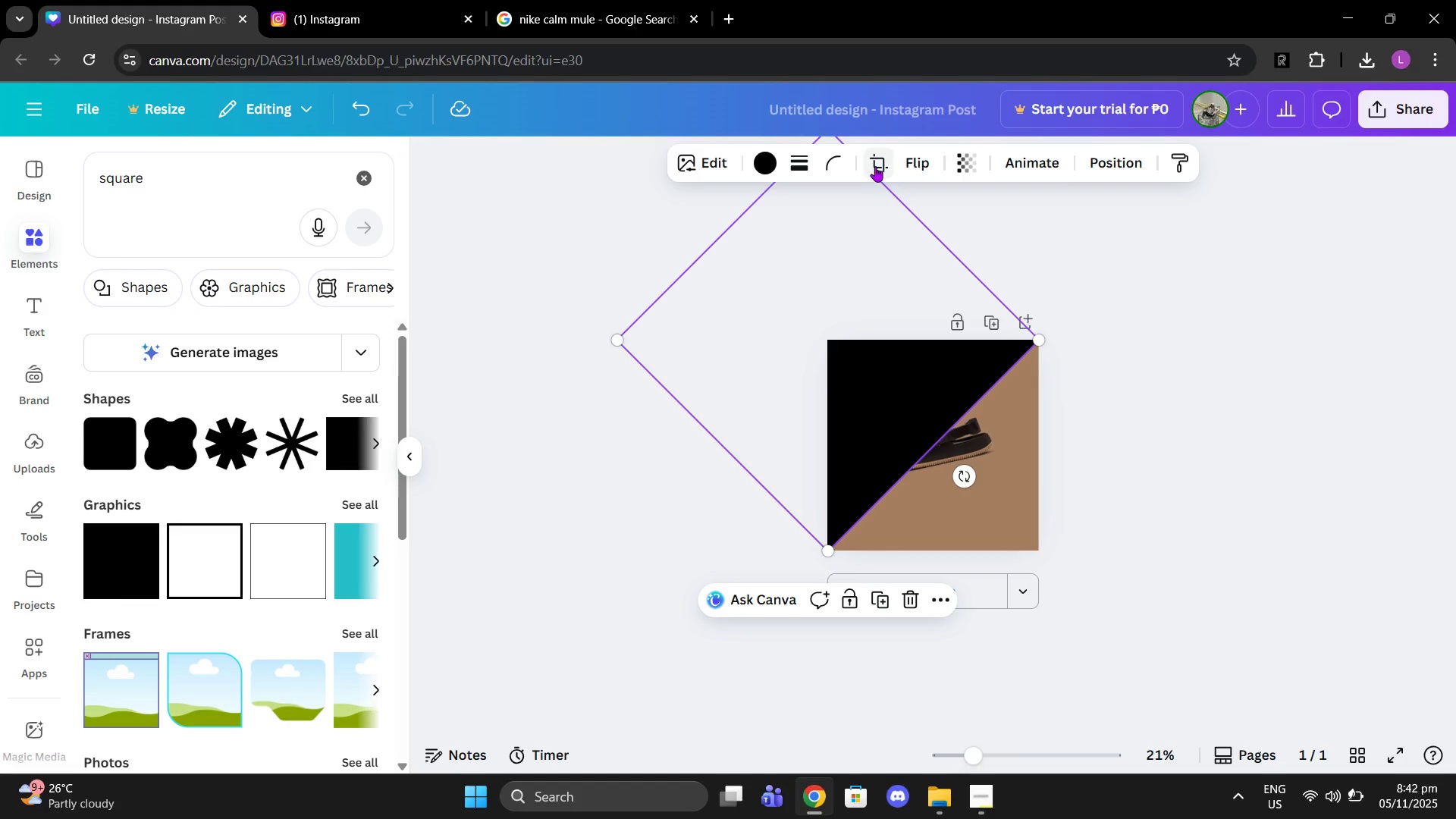 
left_click([875, 166])
 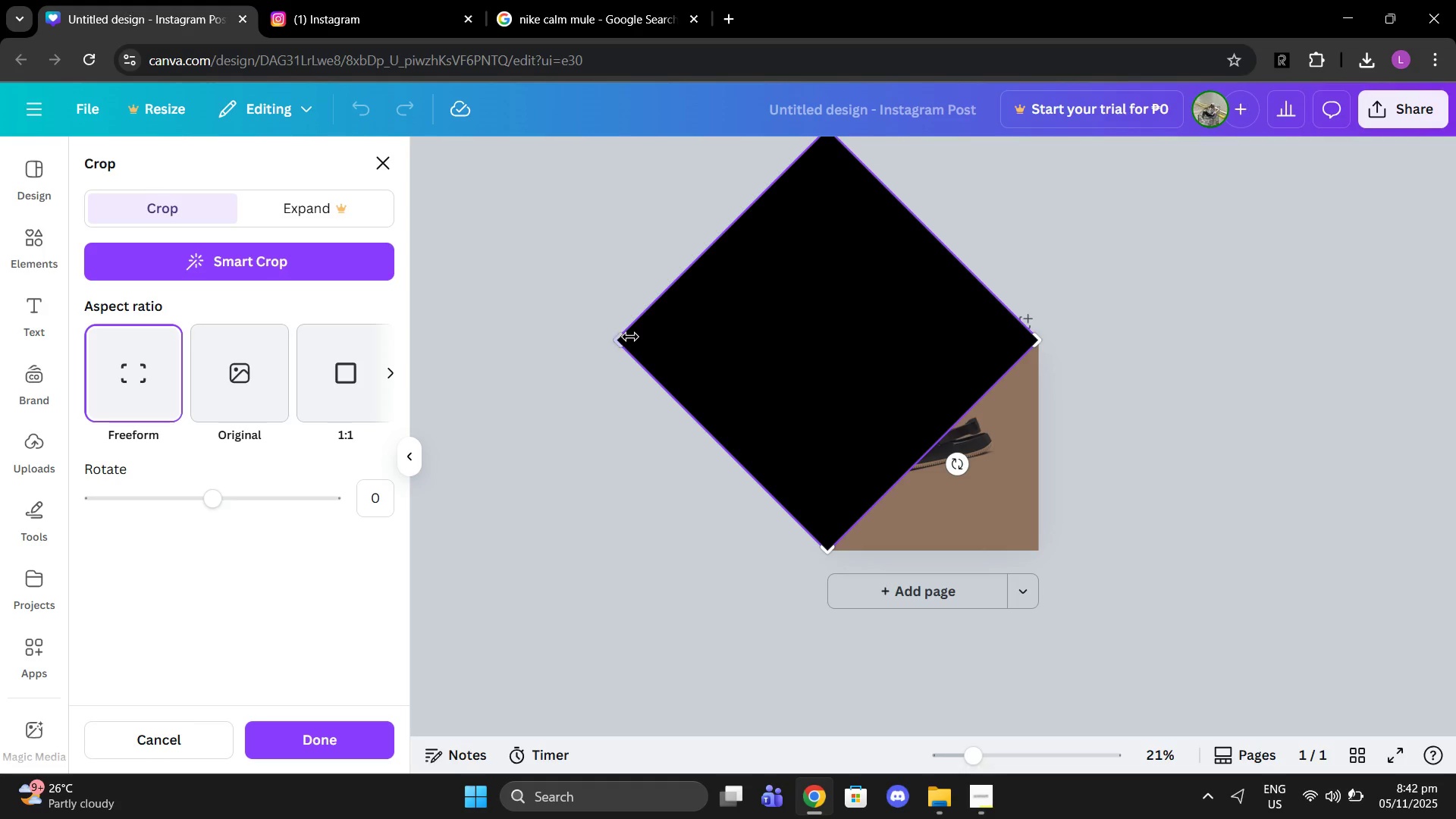 
left_click_drag(start_coordinate=[622, 337], to_coordinate=[708, 460])
 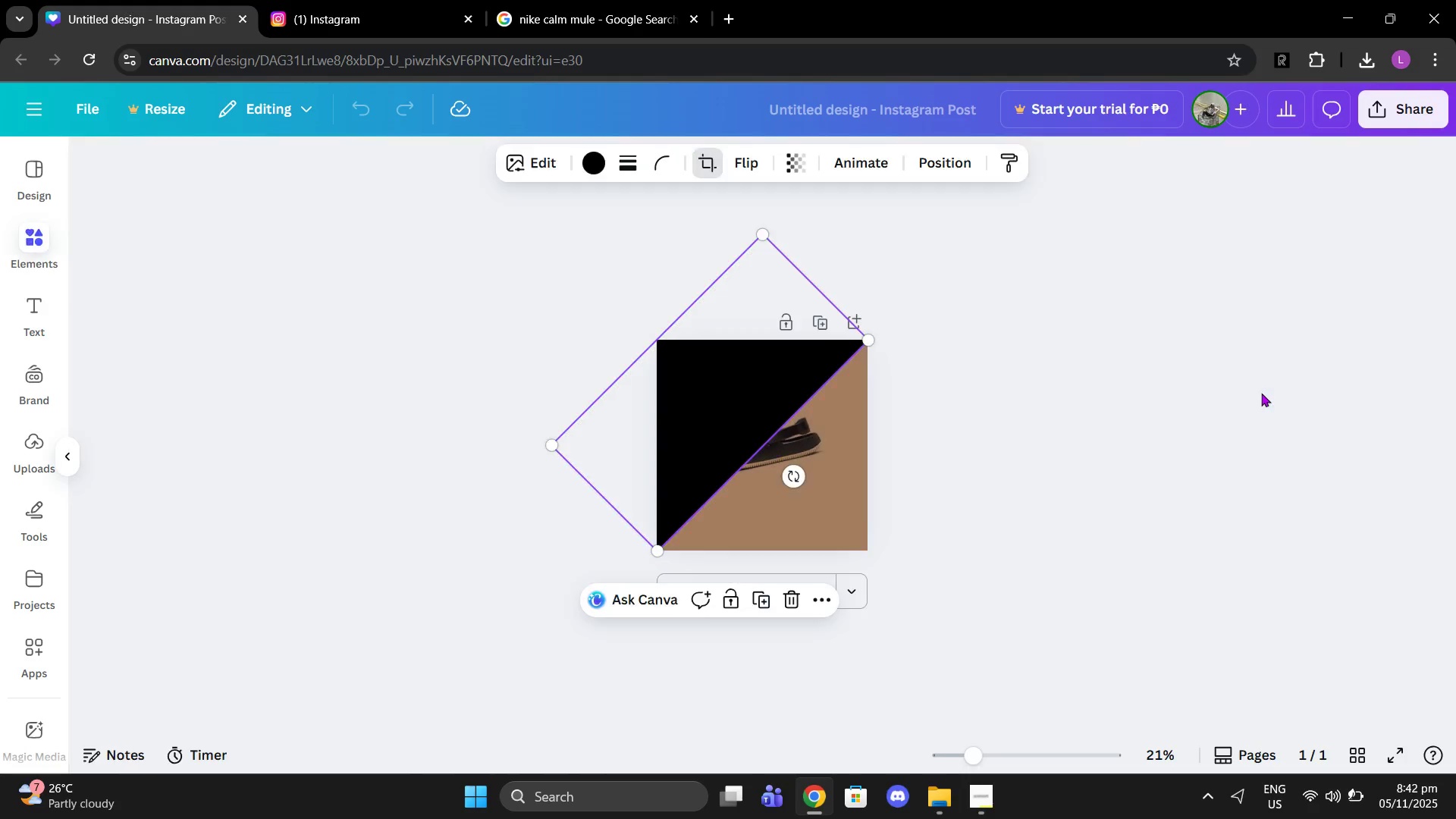 
left_click([1262, 392])
 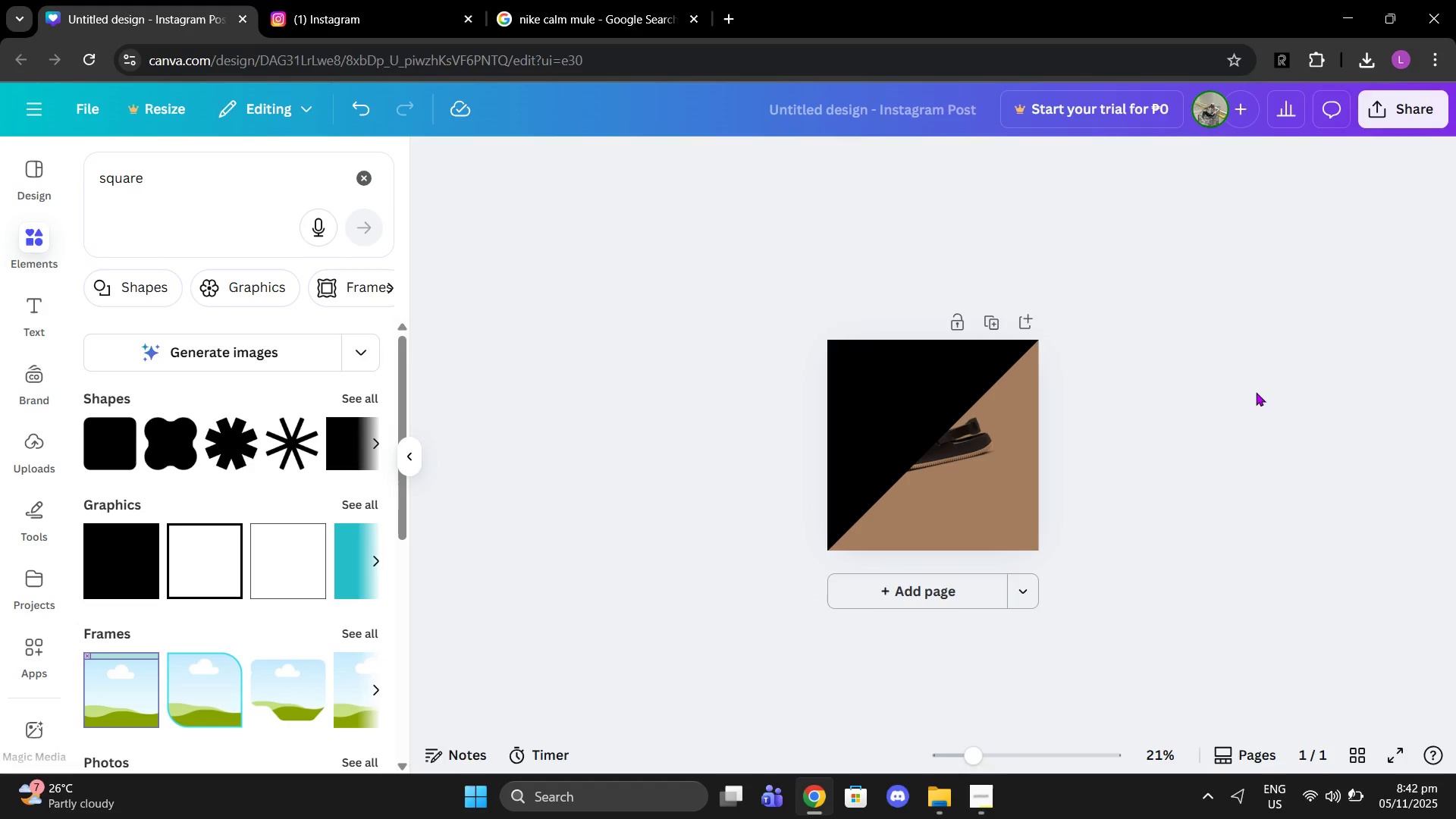 
left_click([1256, 392])
 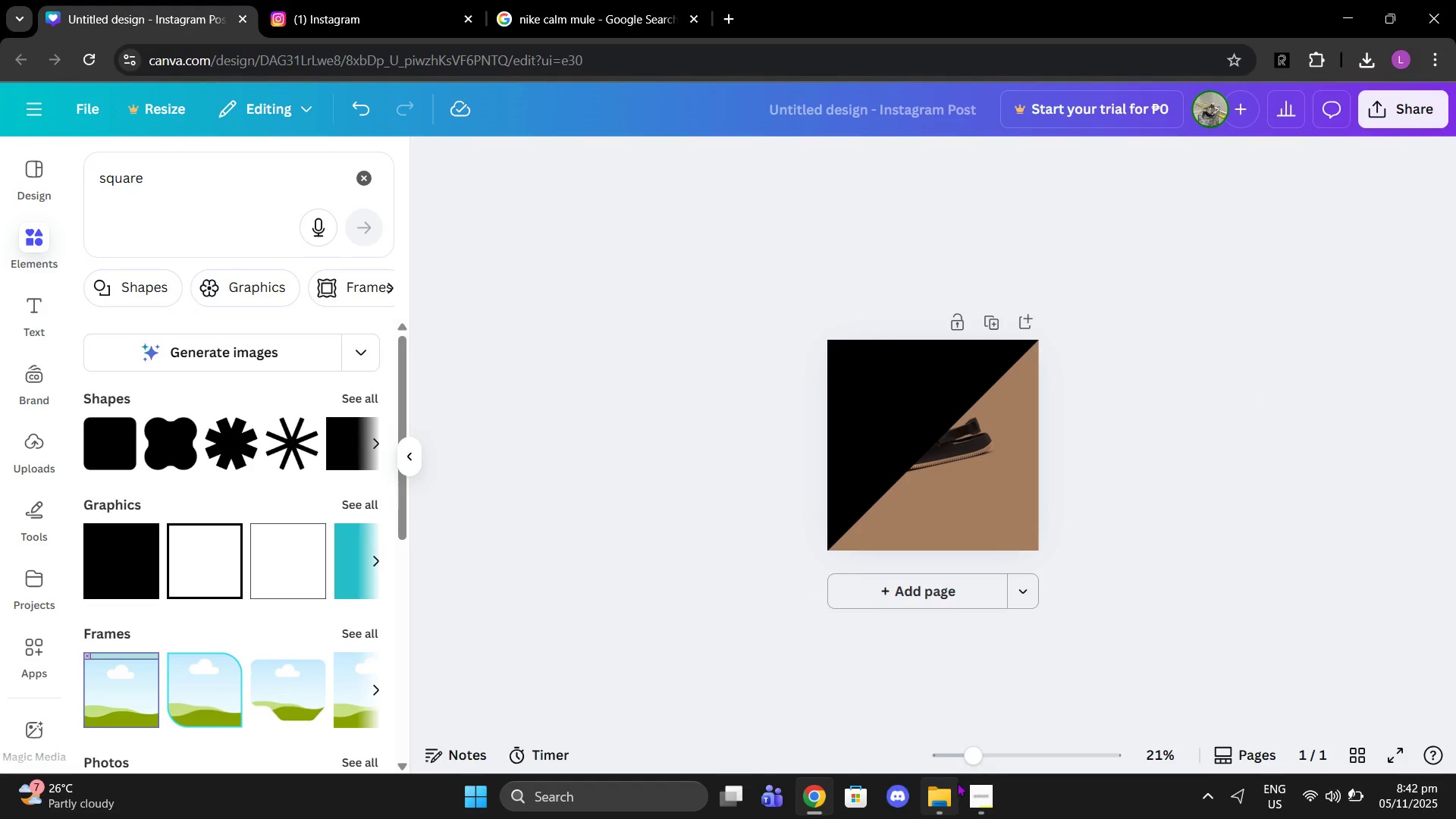 
left_click_drag(start_coordinate=[973, 764], to_coordinate=[999, 752])
 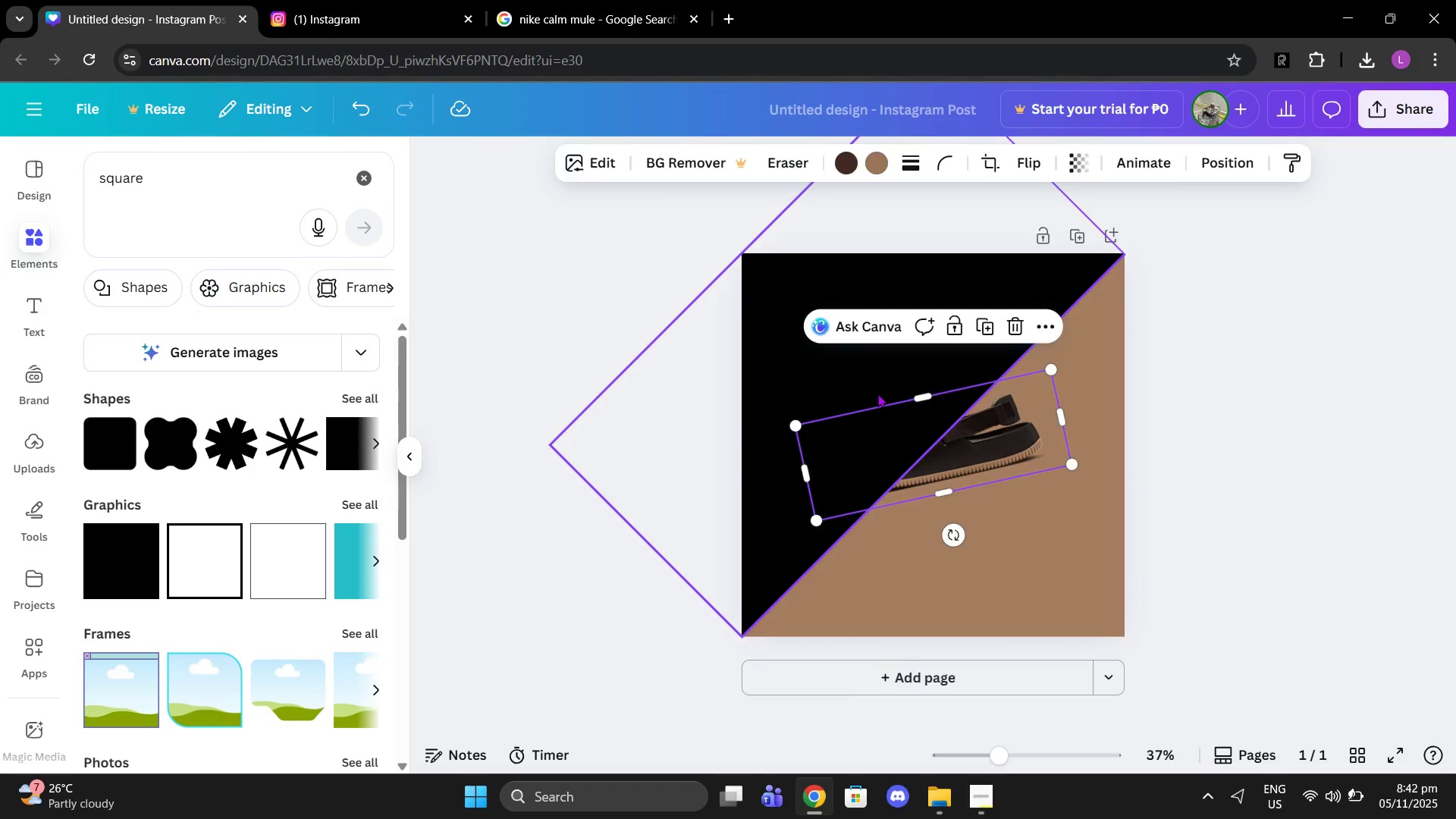 
left_click([877, 394])
 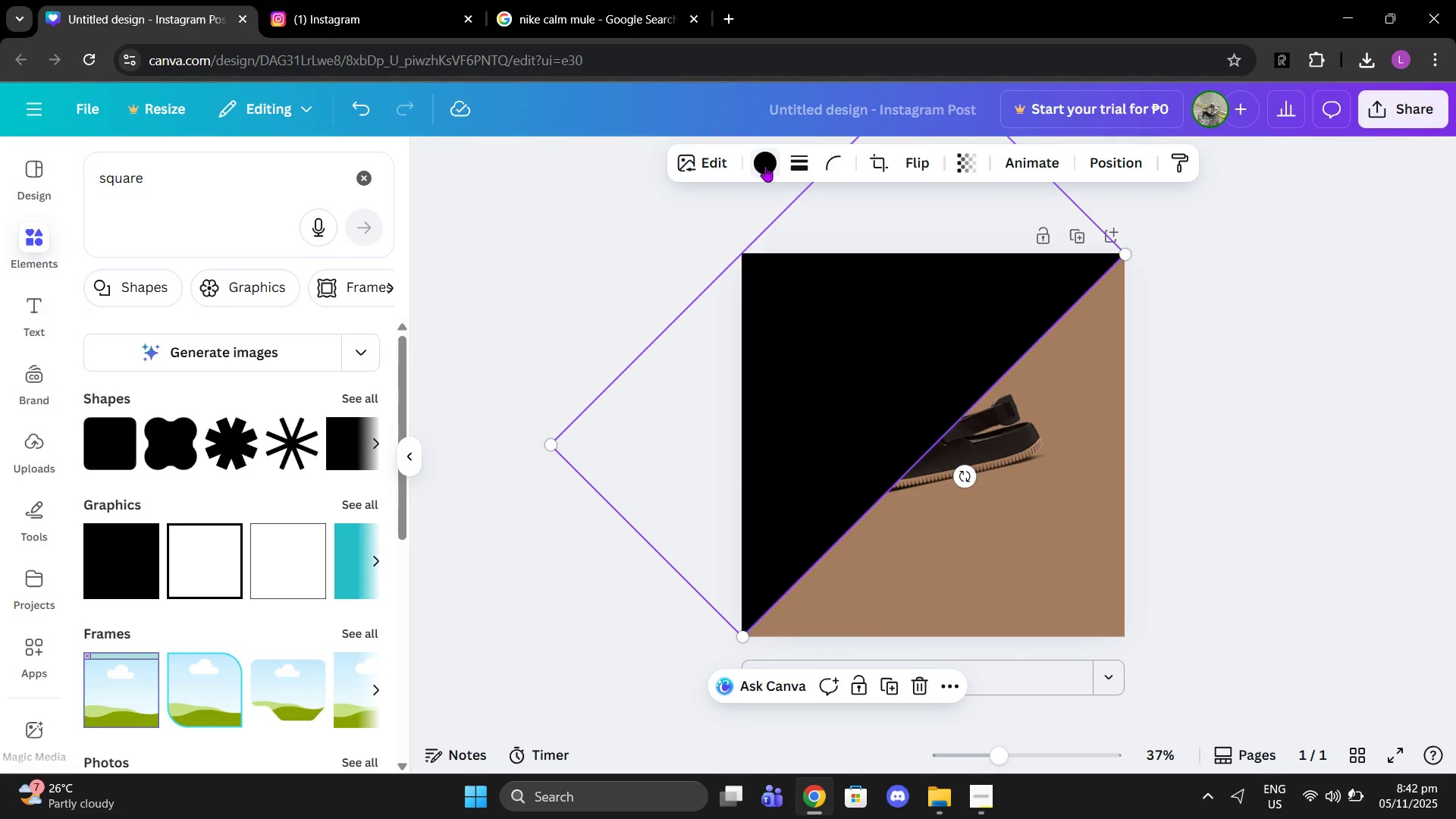 
left_click([765, 166])
 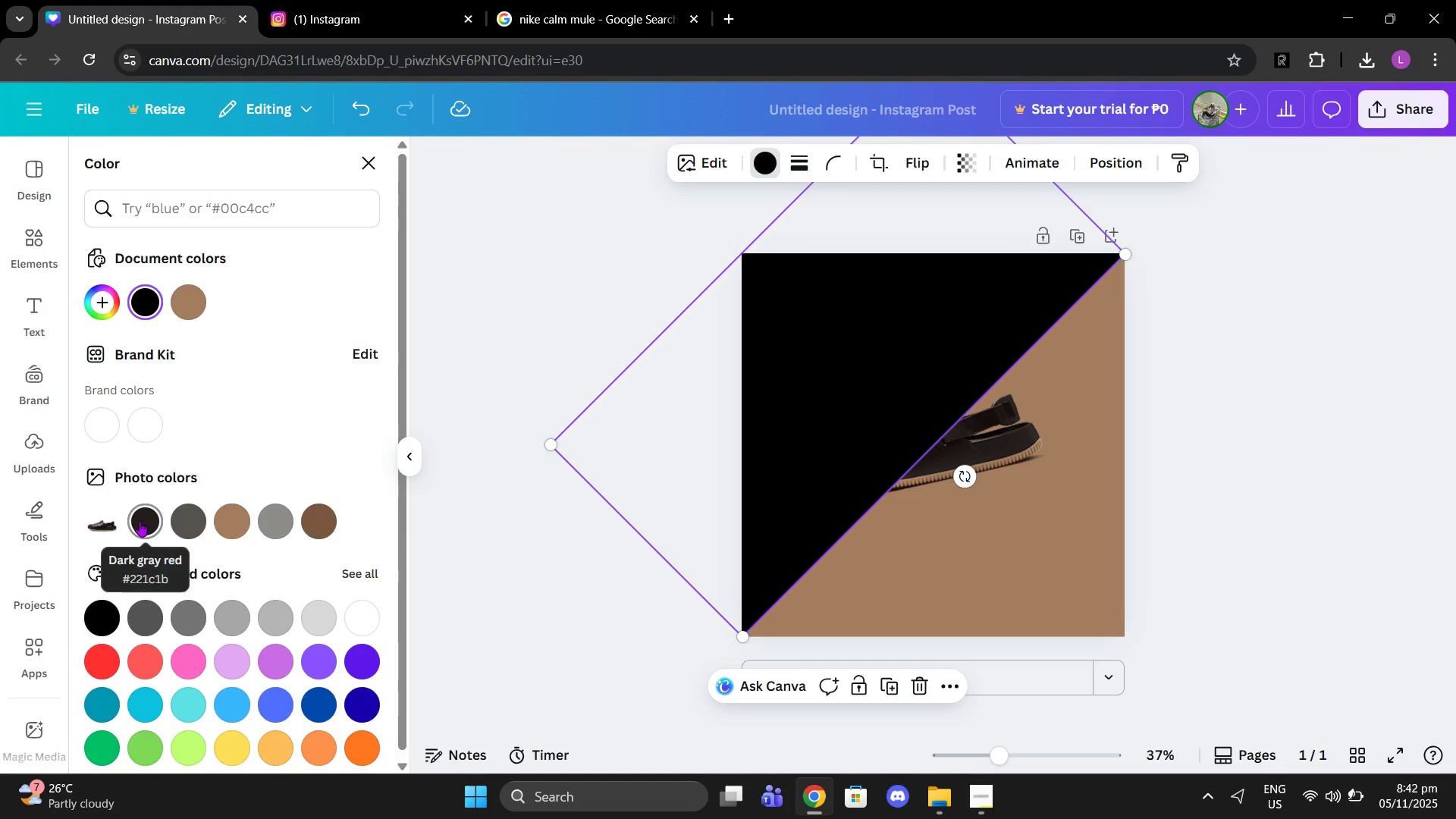 
left_click([140, 521])
 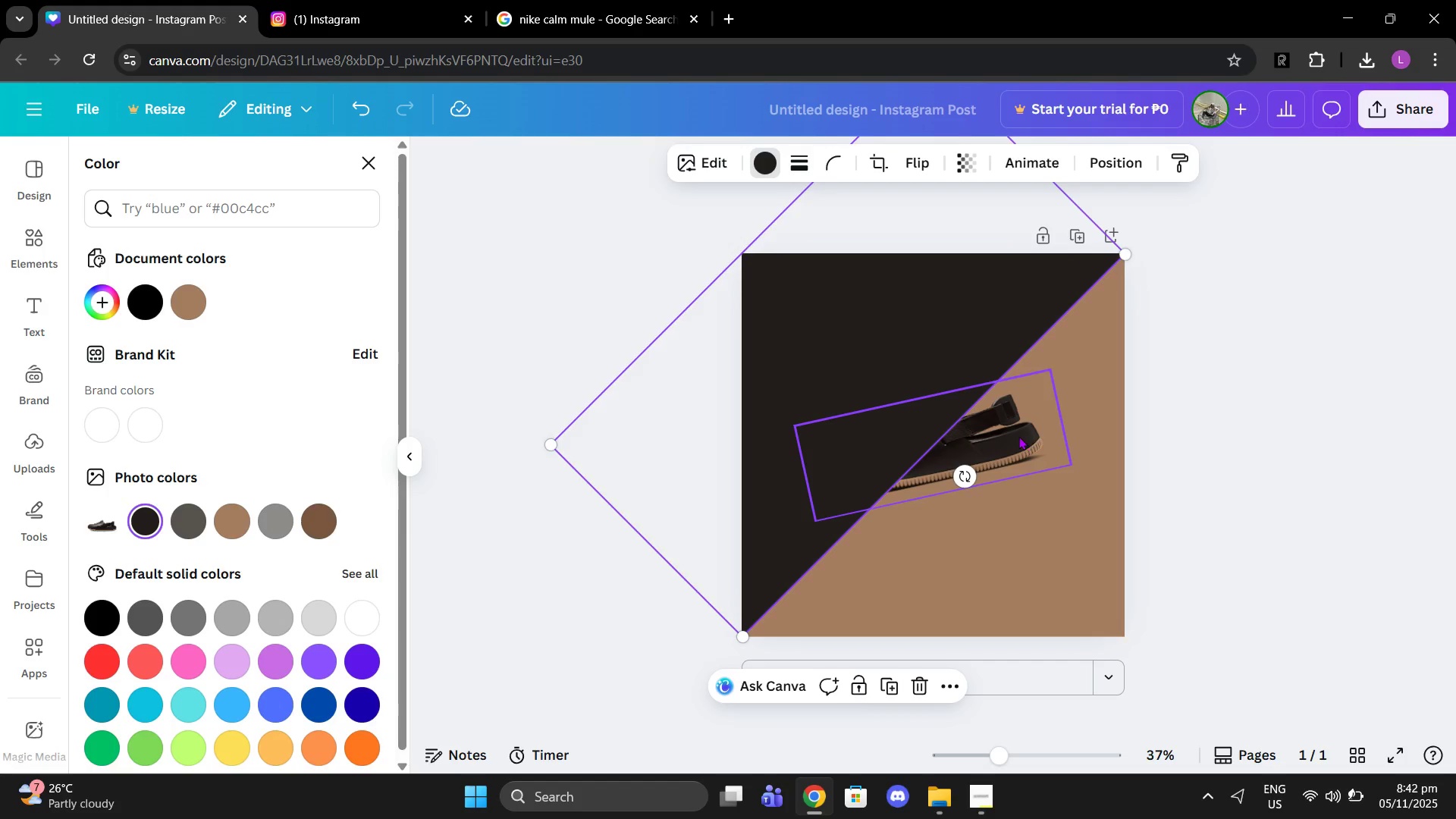 
left_click([1018, 436])
 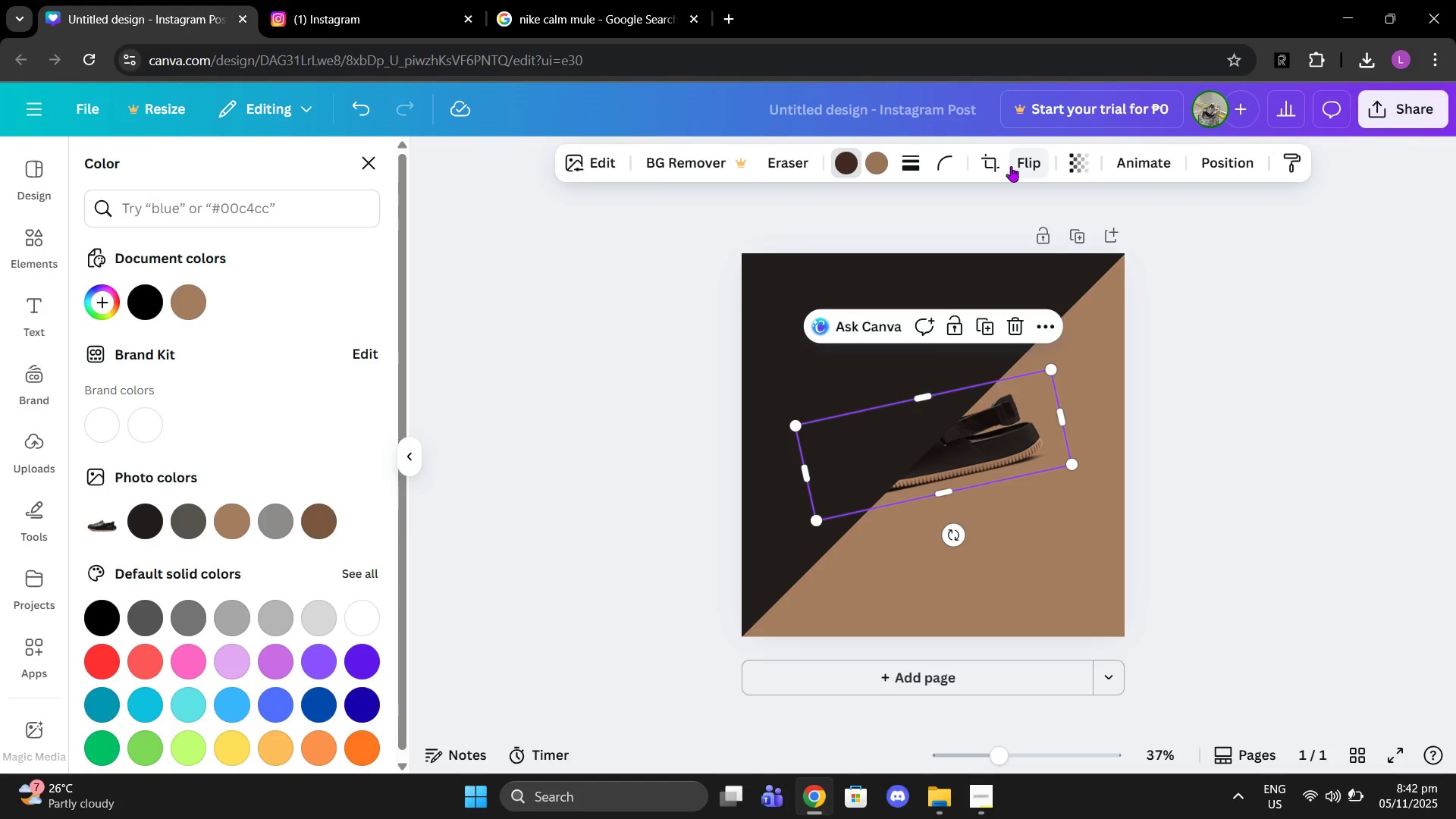 
left_click([1218, 160])
 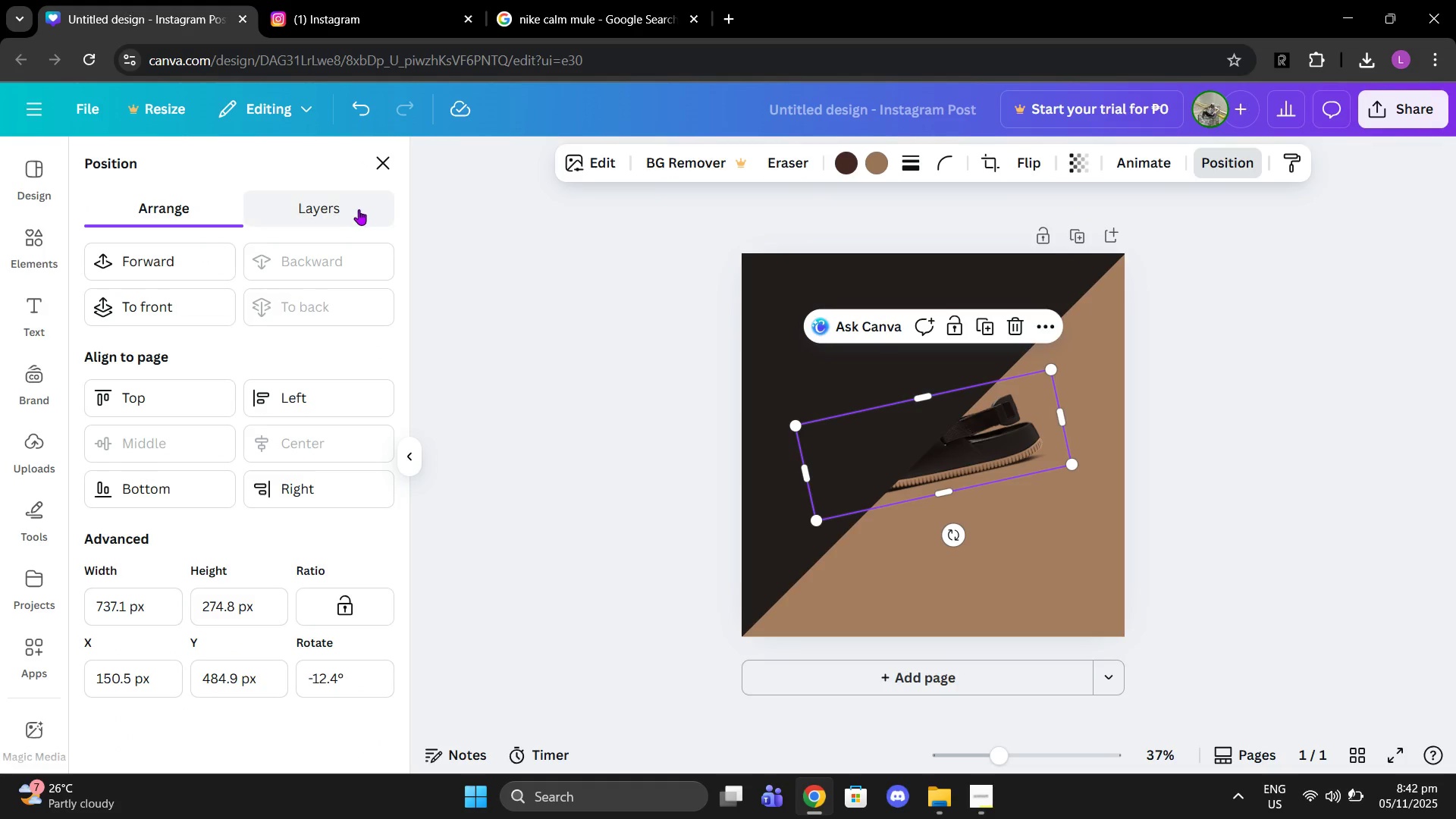 
left_click([359, 209])
 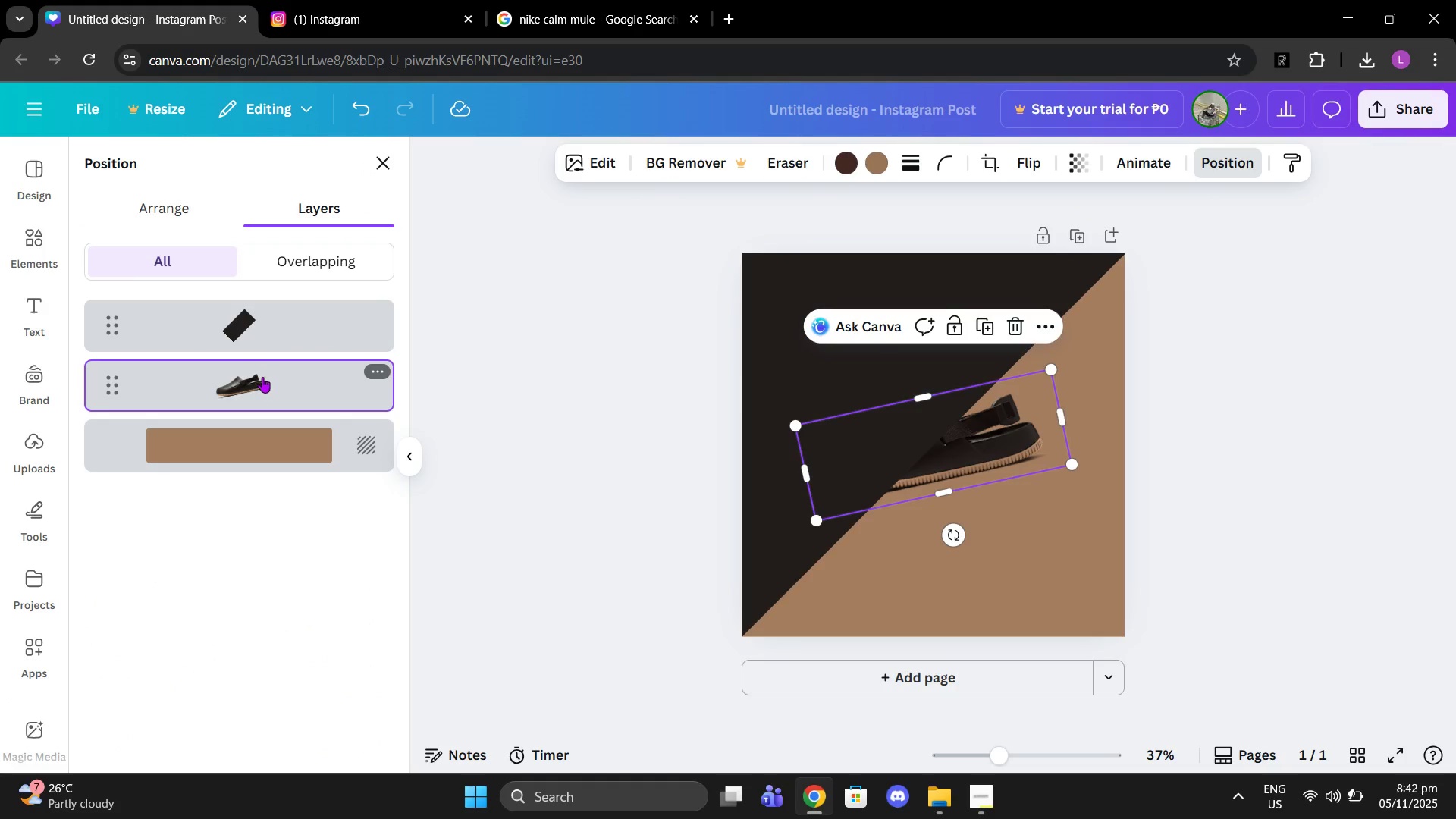 
left_click_drag(start_coordinate=[262, 379], to_coordinate=[250, 307])
 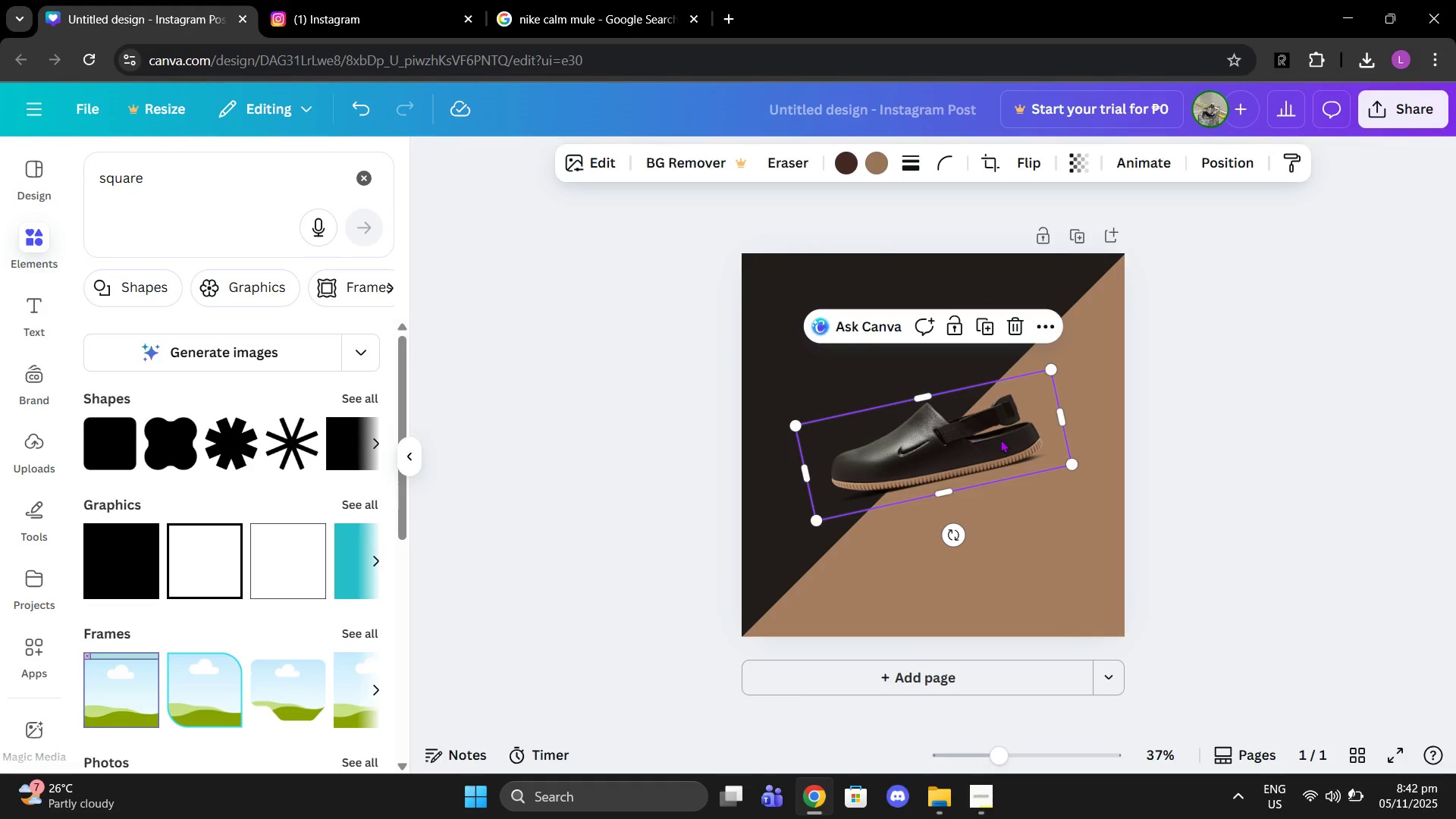 
left_click([1268, 433])
 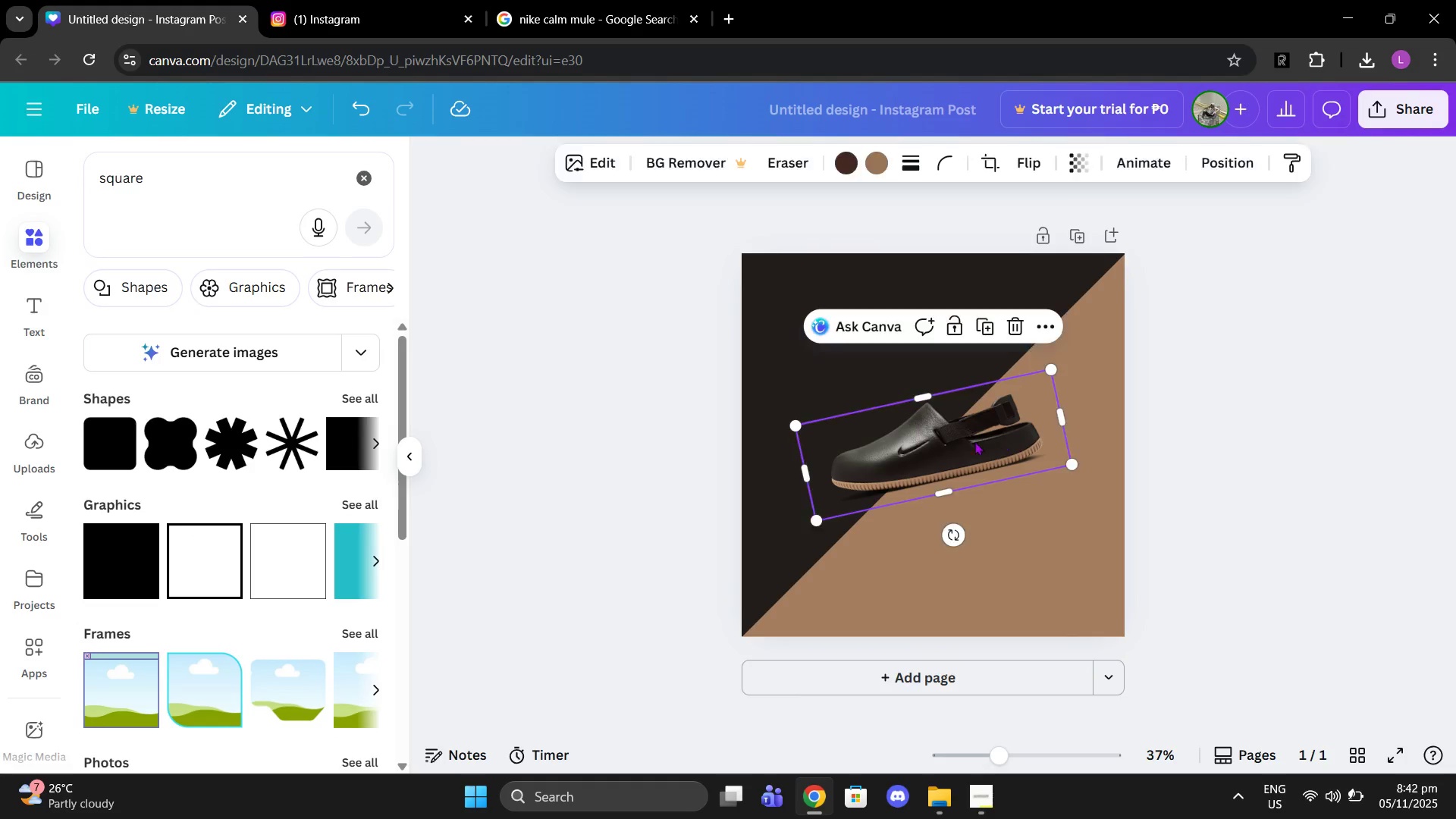 
left_click([999, 441])
 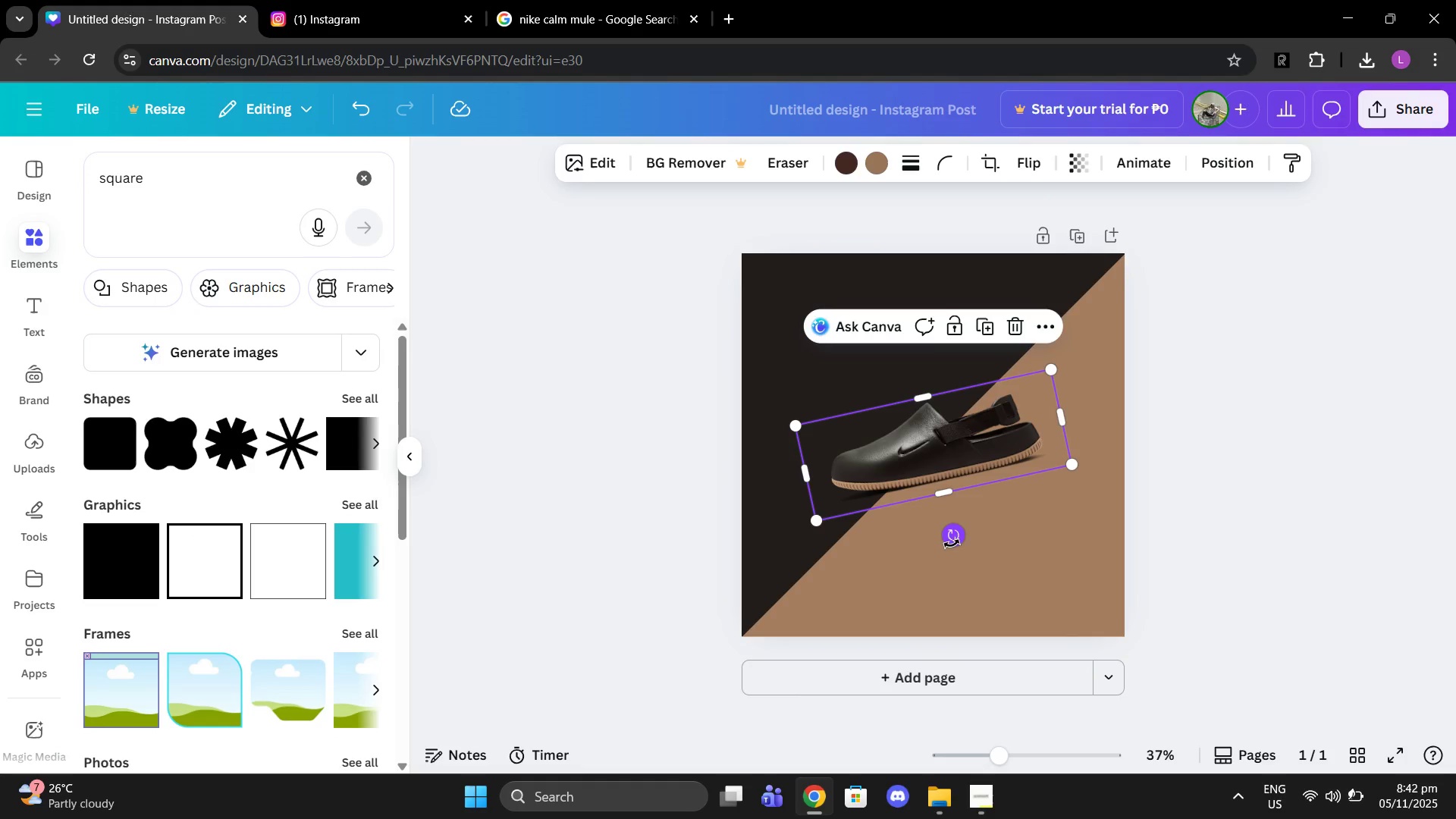 
left_click_drag(start_coordinate=[950, 544], to_coordinate=[944, 525])
 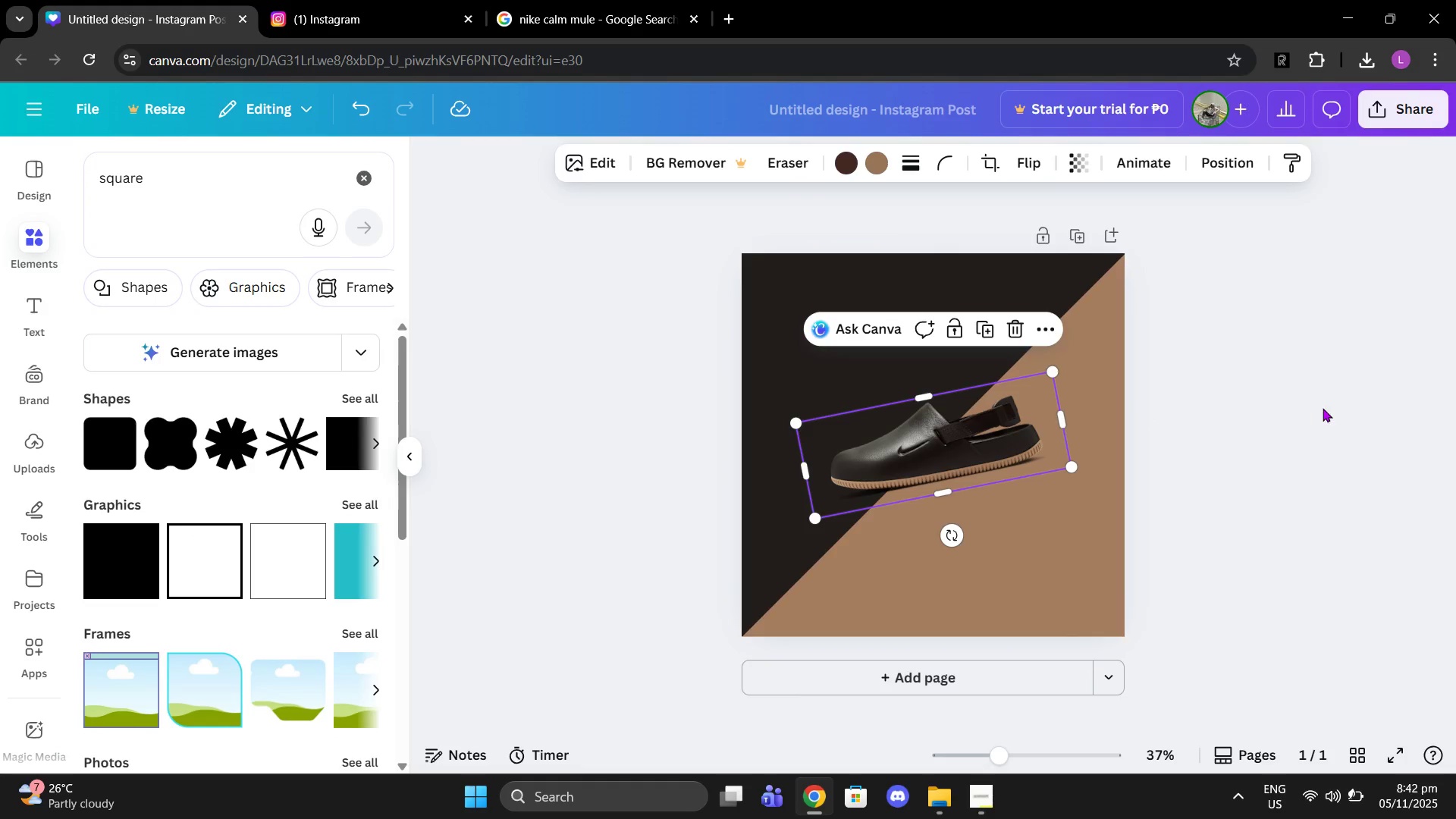 
left_click([1323, 408])
 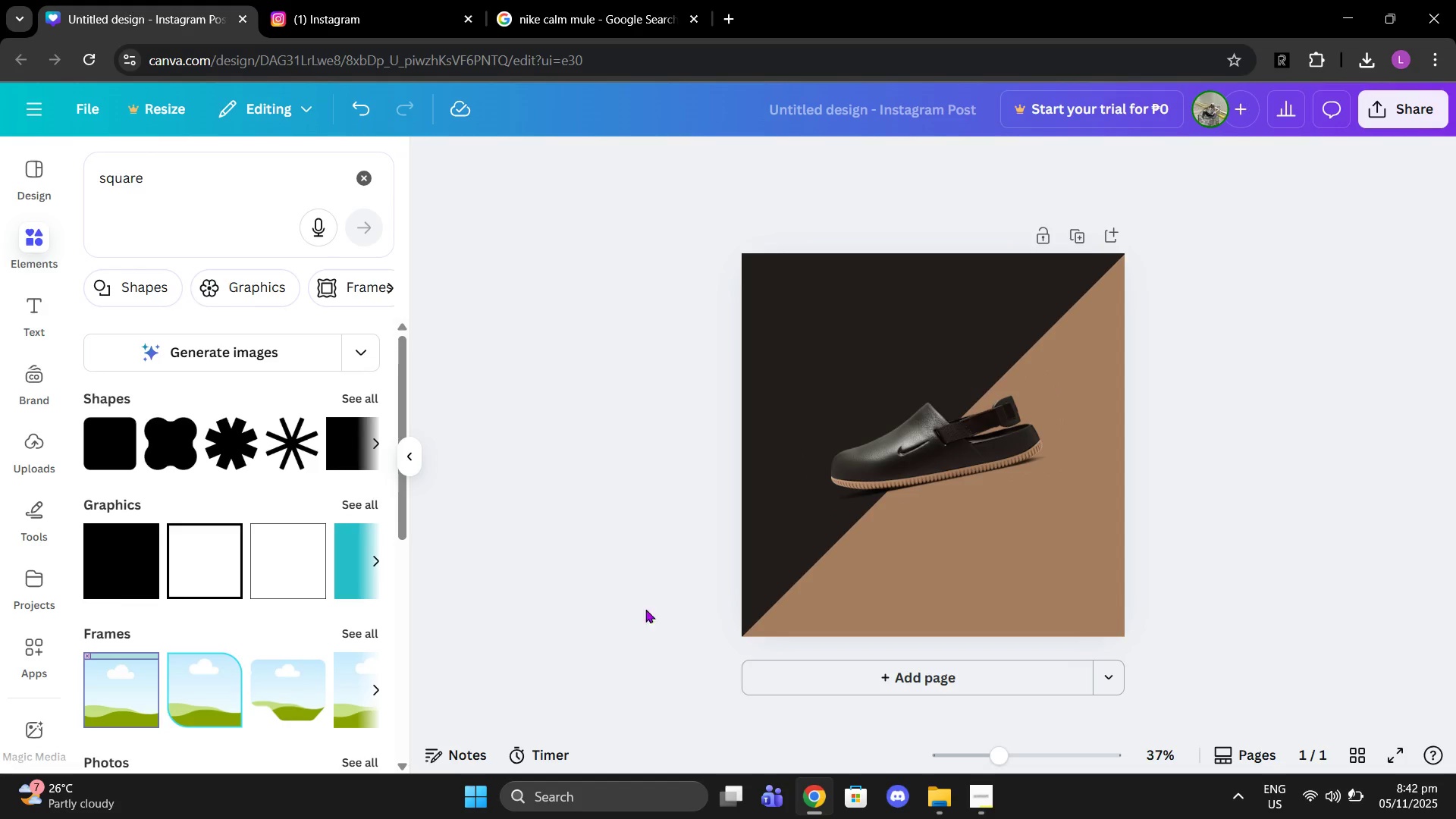 
wait(8.2)
 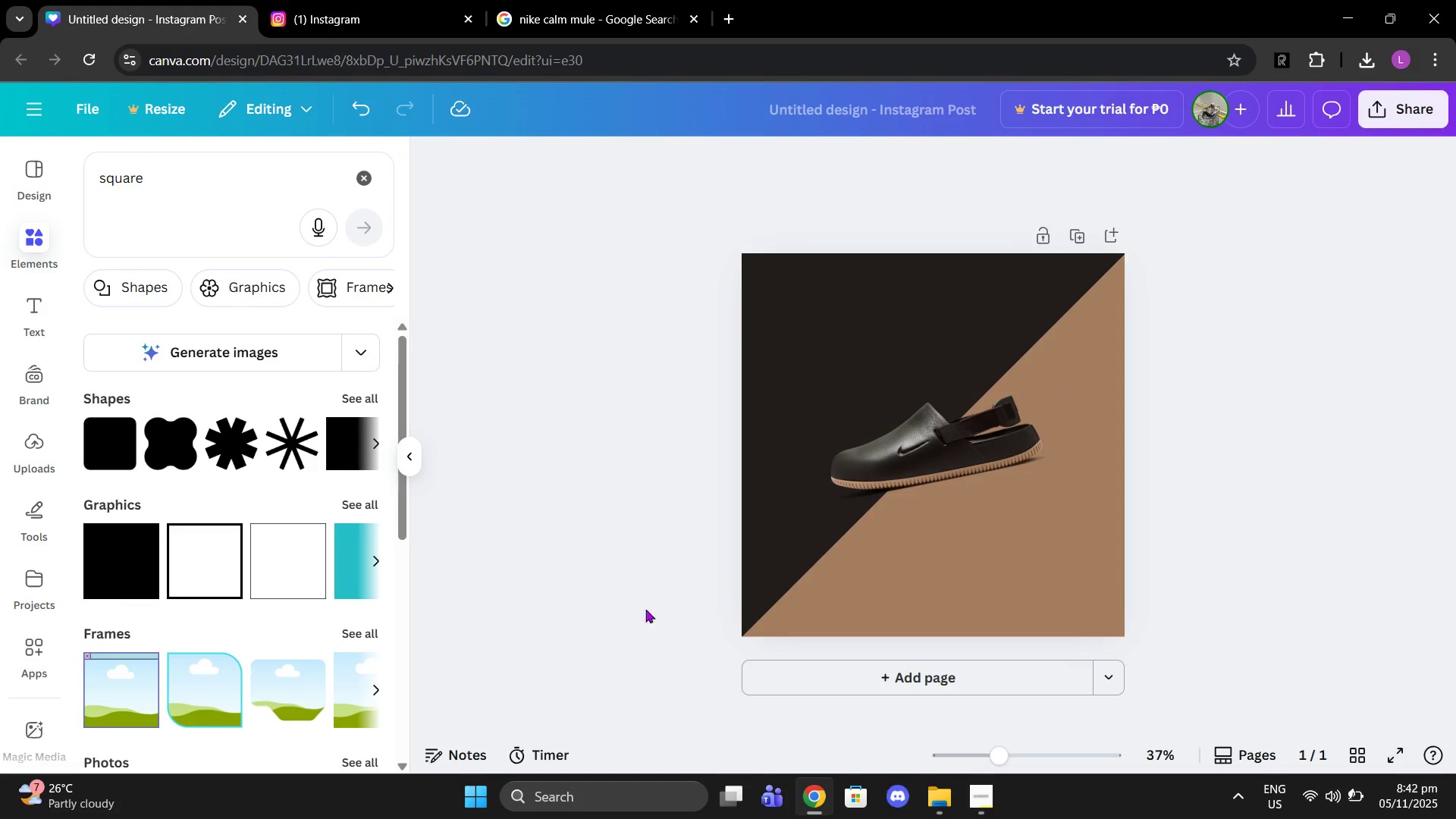 
left_click([1360, 457])
 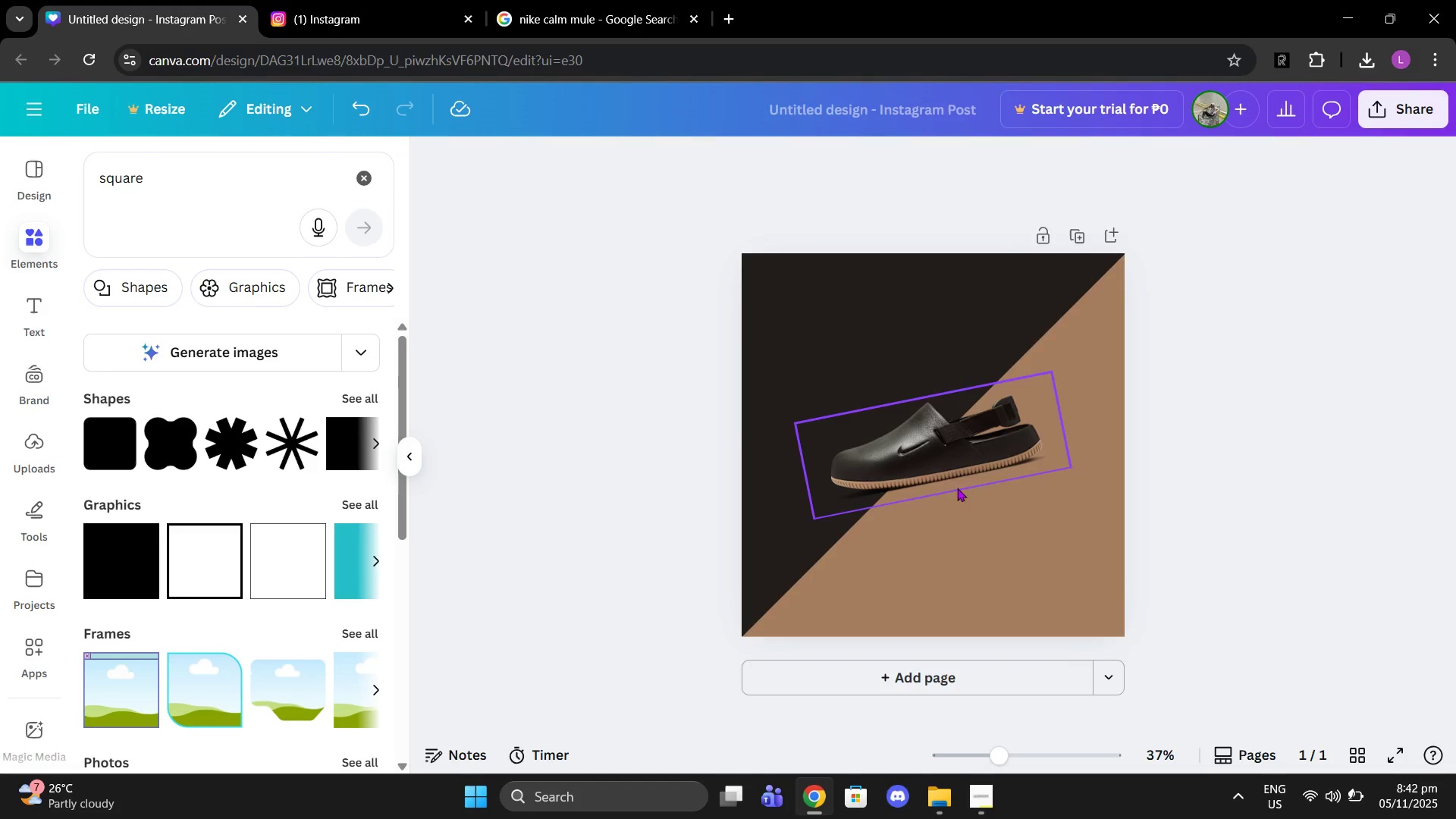 
left_click([957, 488])
 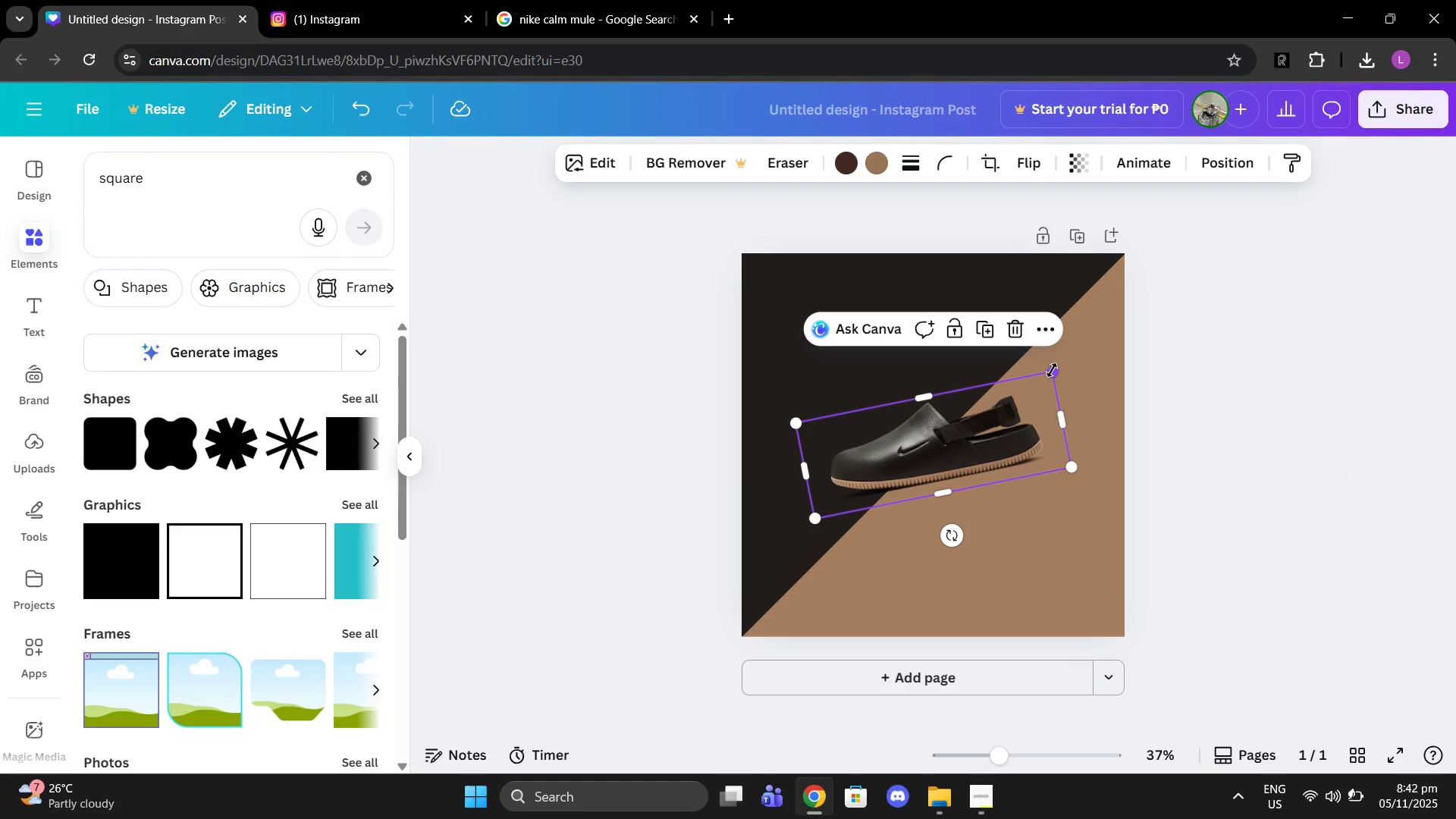 
left_click_drag(start_coordinate=[1052, 370], to_coordinate=[1078, 361])
 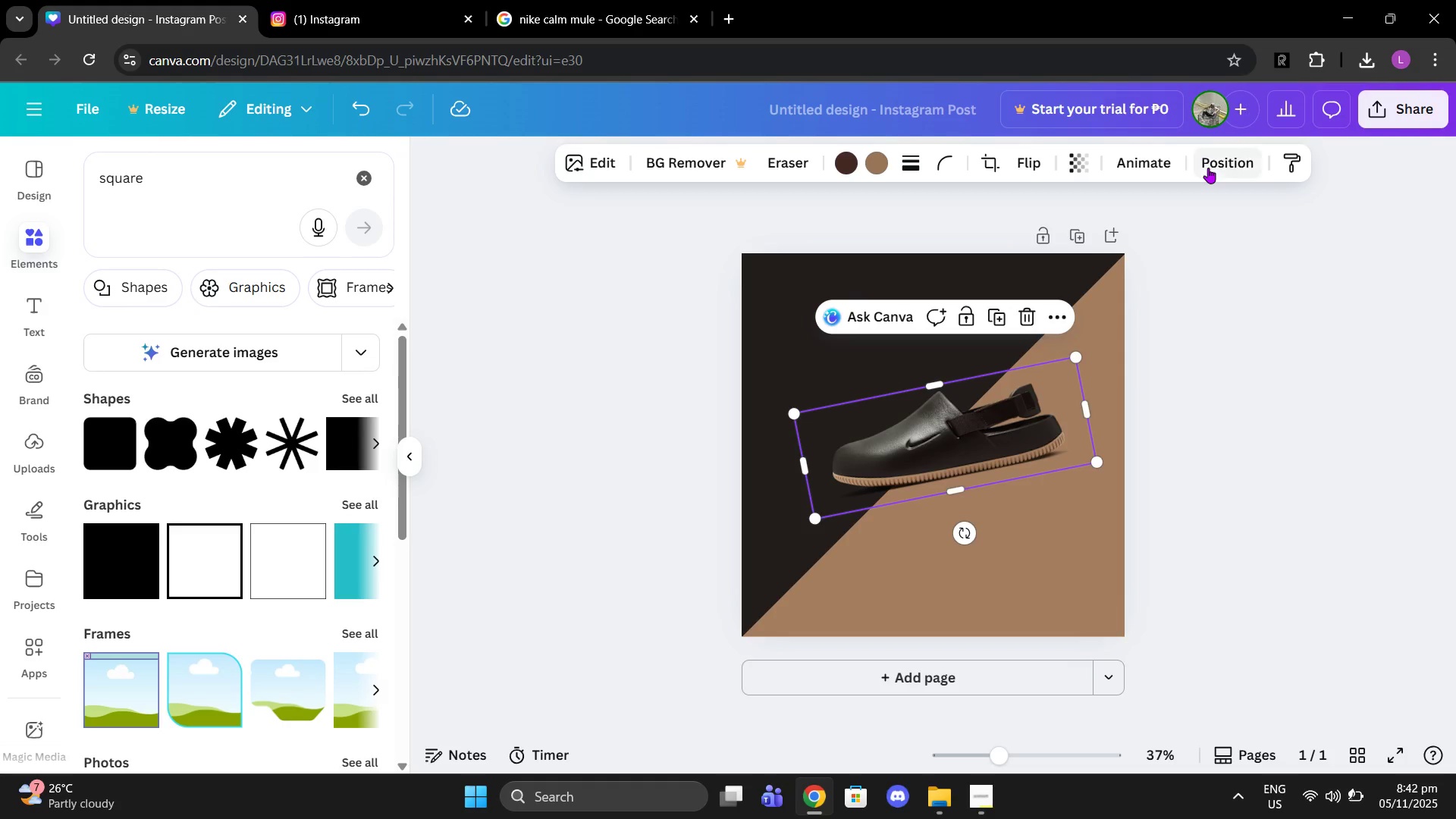 
left_click([1208, 168])
 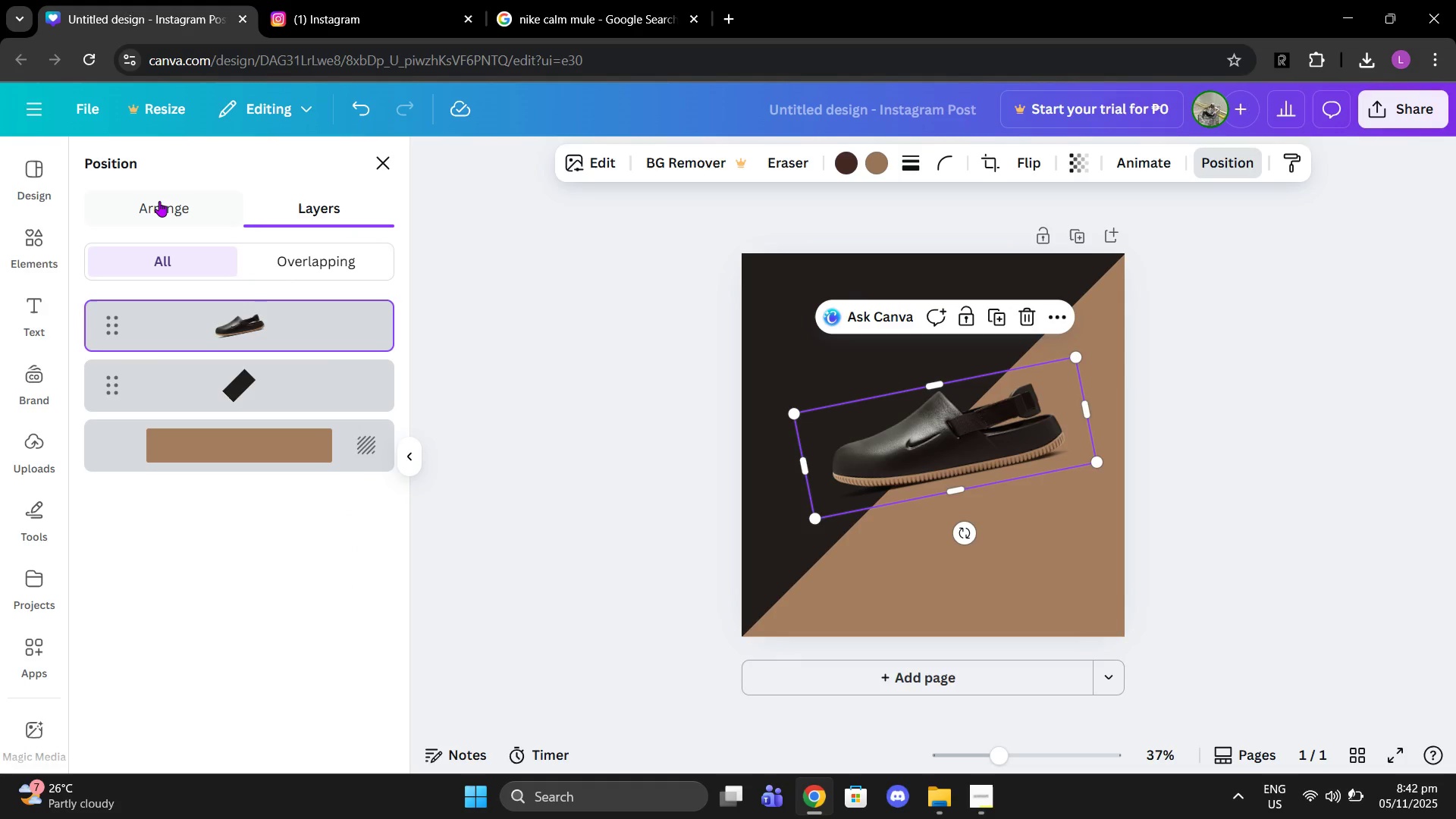 
left_click([159, 201])
 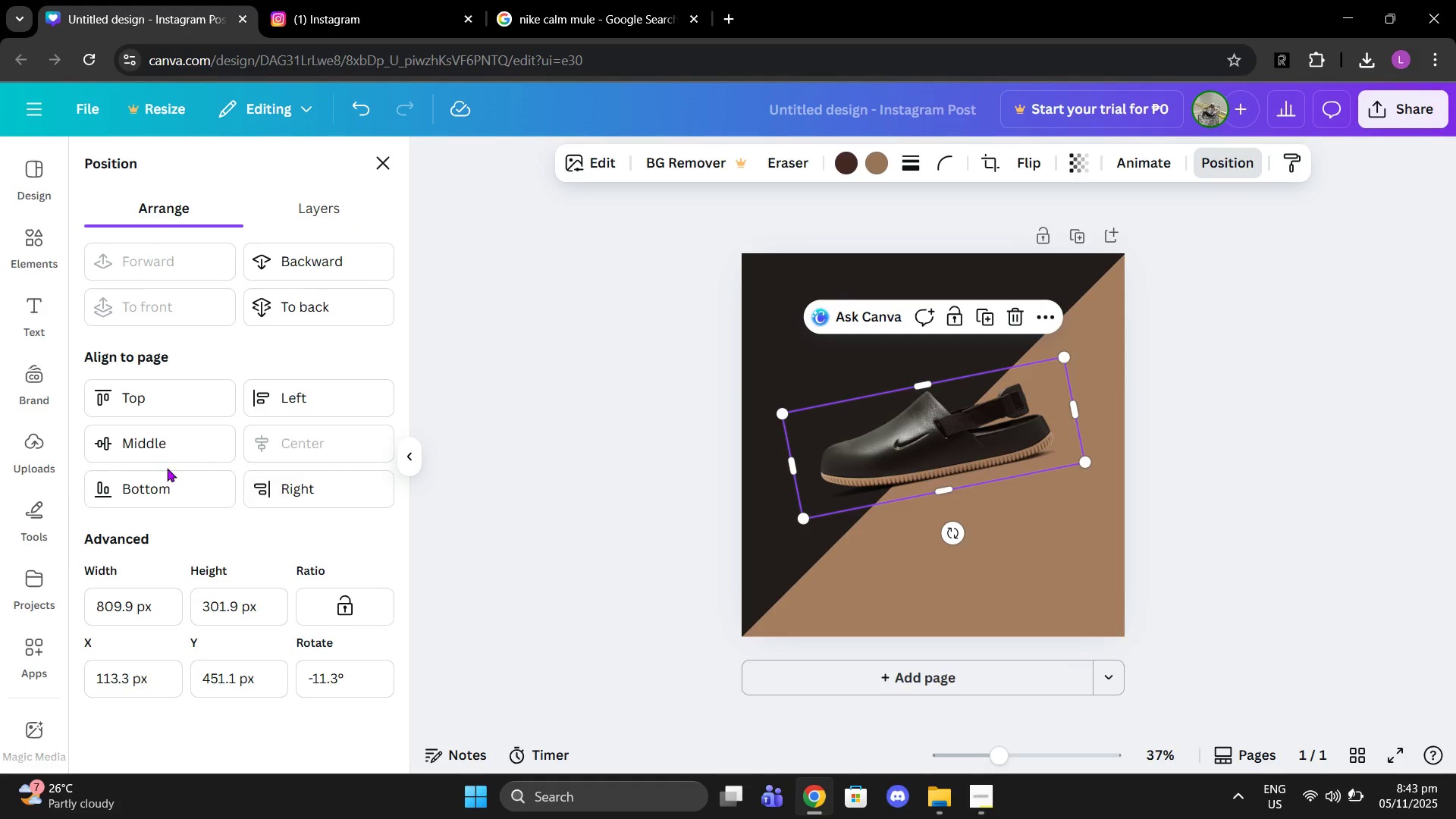 
double_click([167, 468])
 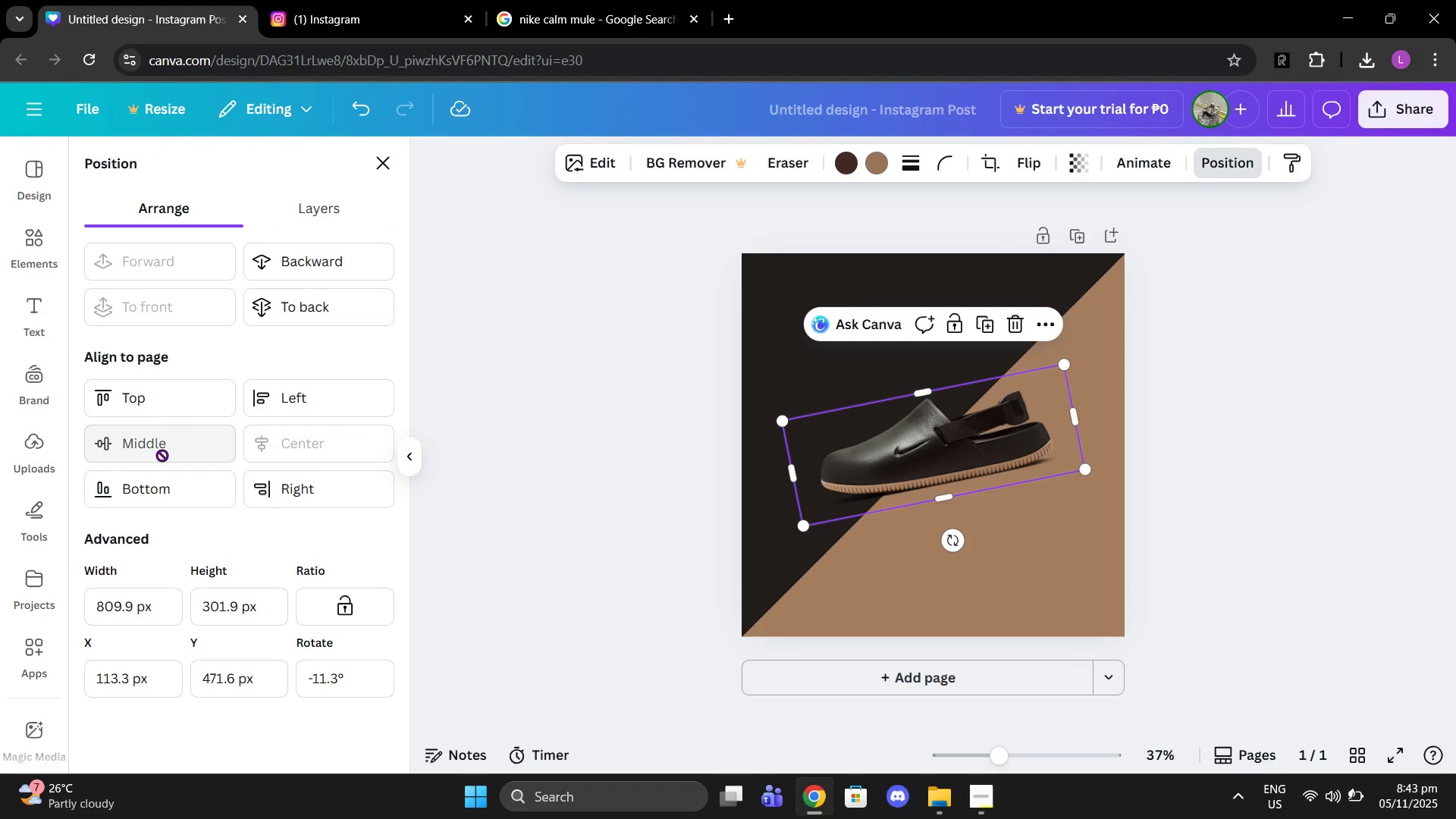 
triple_click([162, 455])
 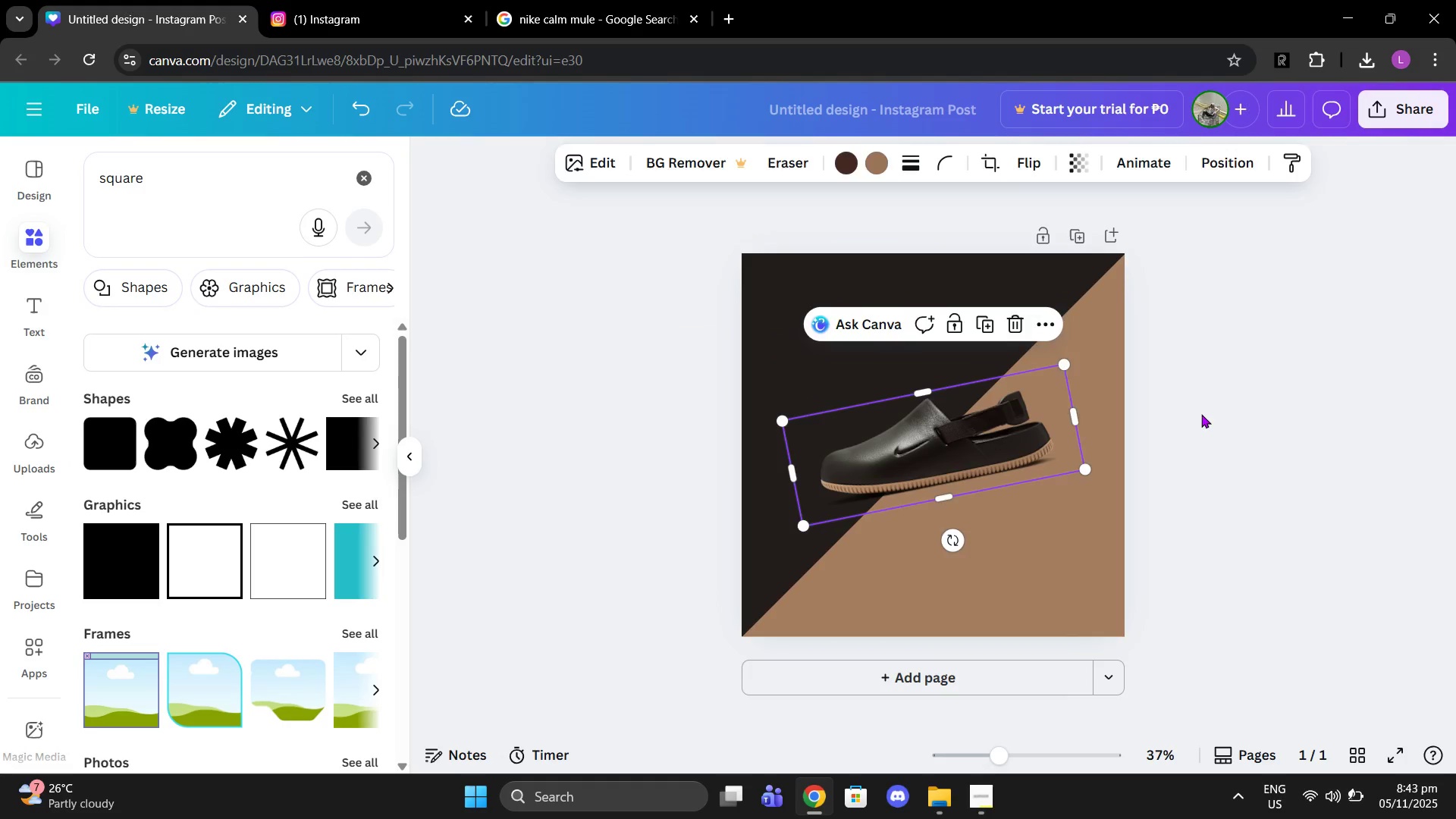 
double_click([1201, 414])
 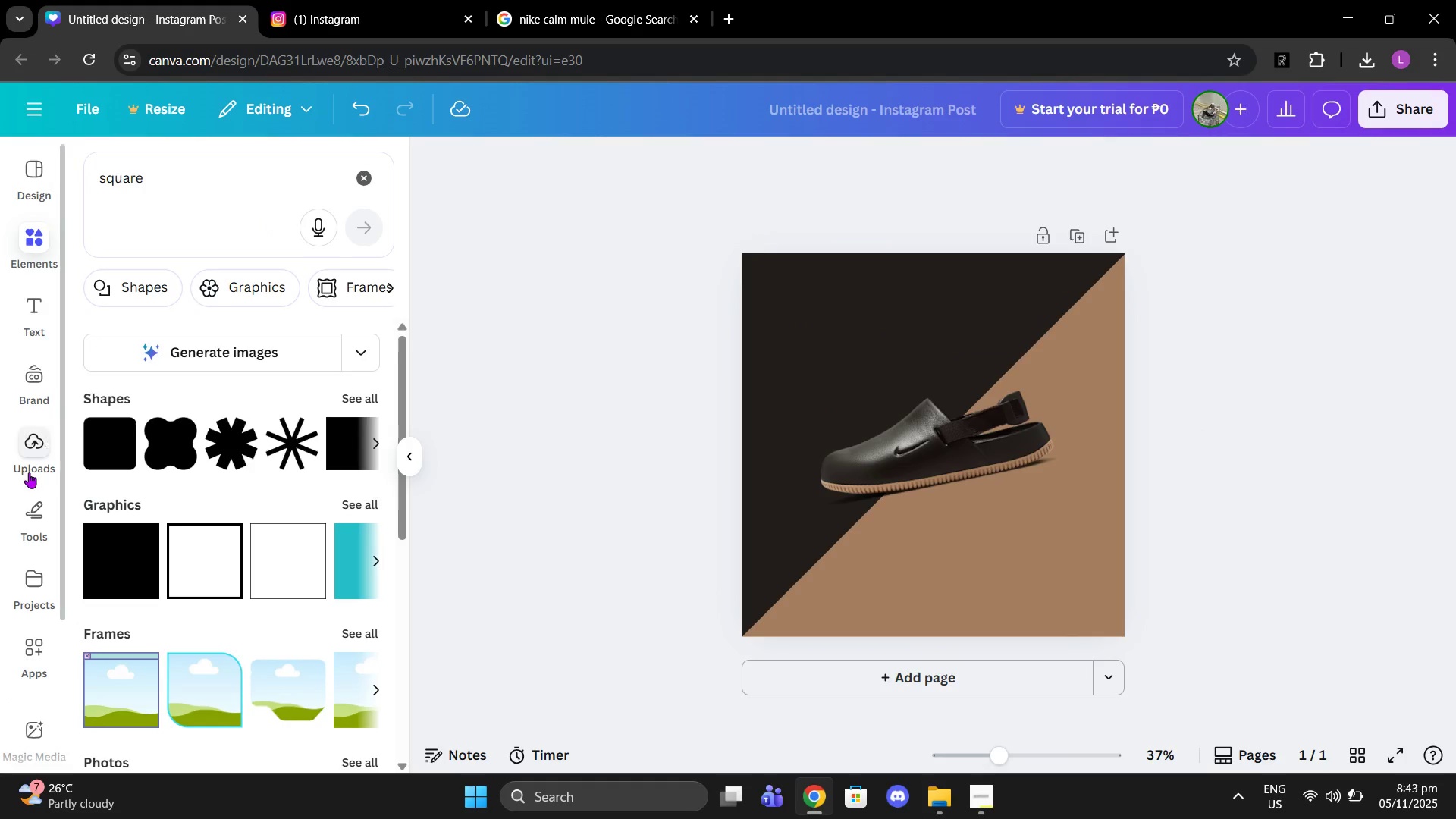 
left_click([29, 472])
 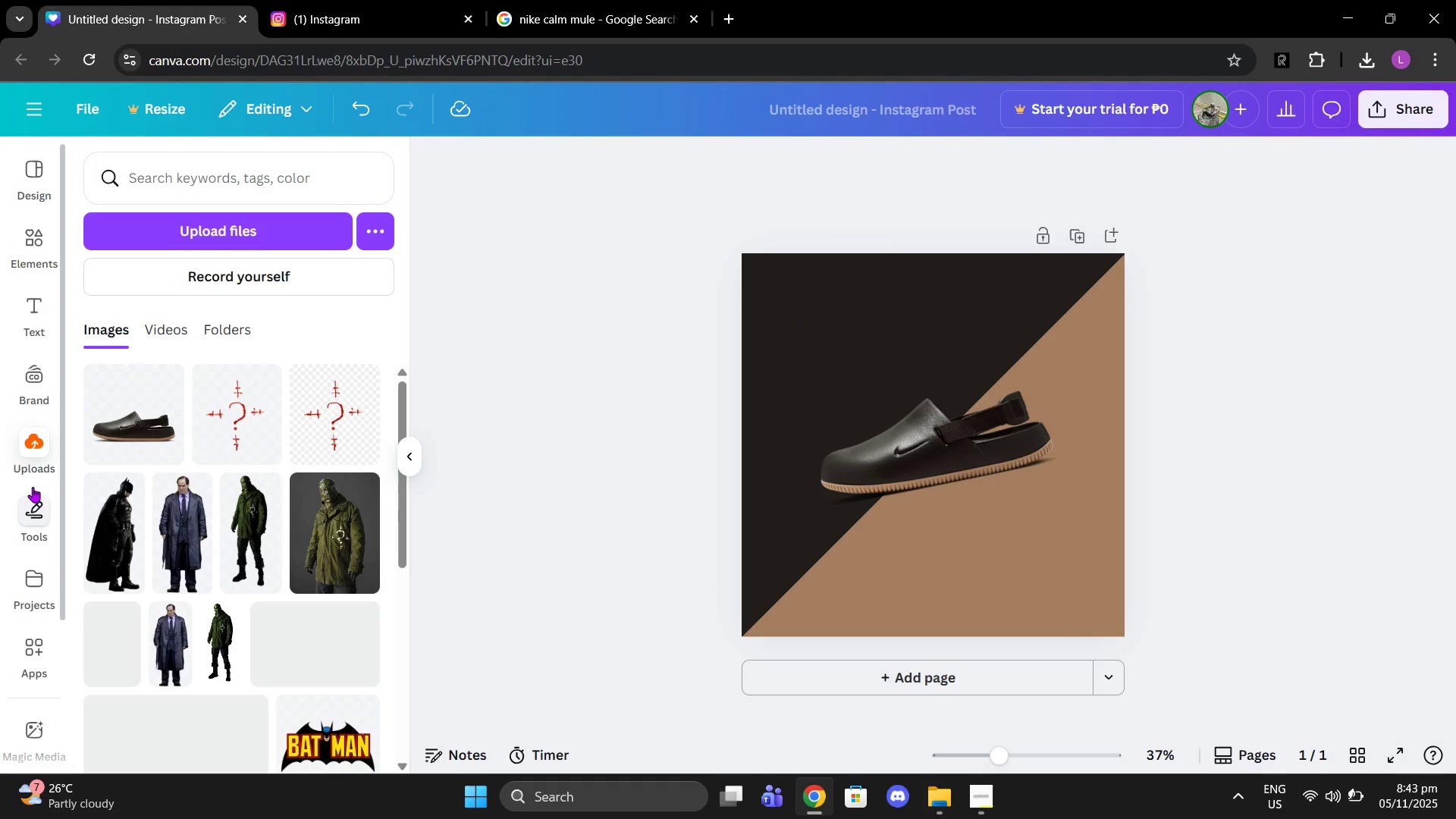 
scroll: coordinate [283, 542], scroll_direction: down, amount: 50.0
 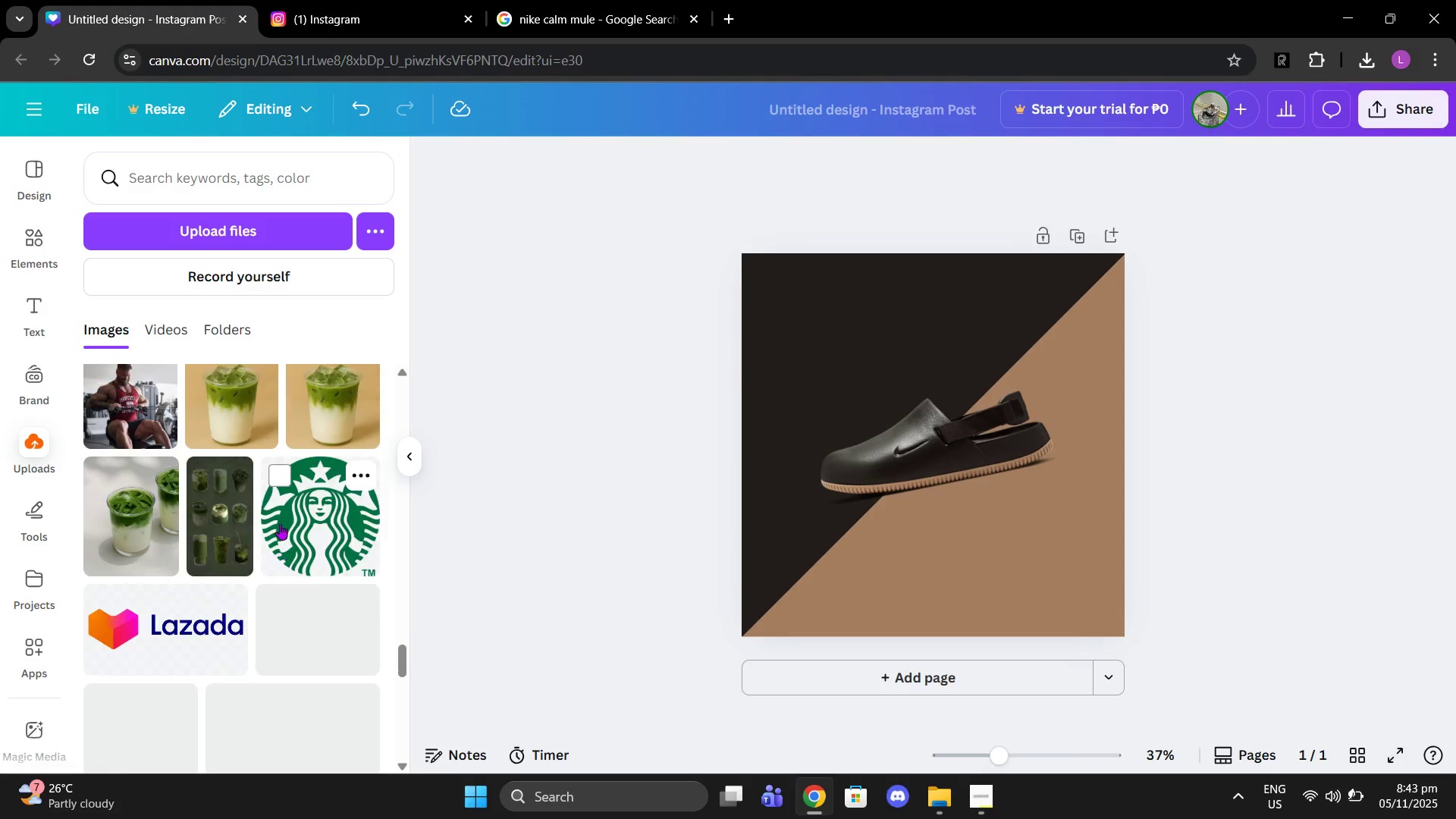 
scroll: coordinate [279, 524], scroll_direction: up, amount: 4.0
 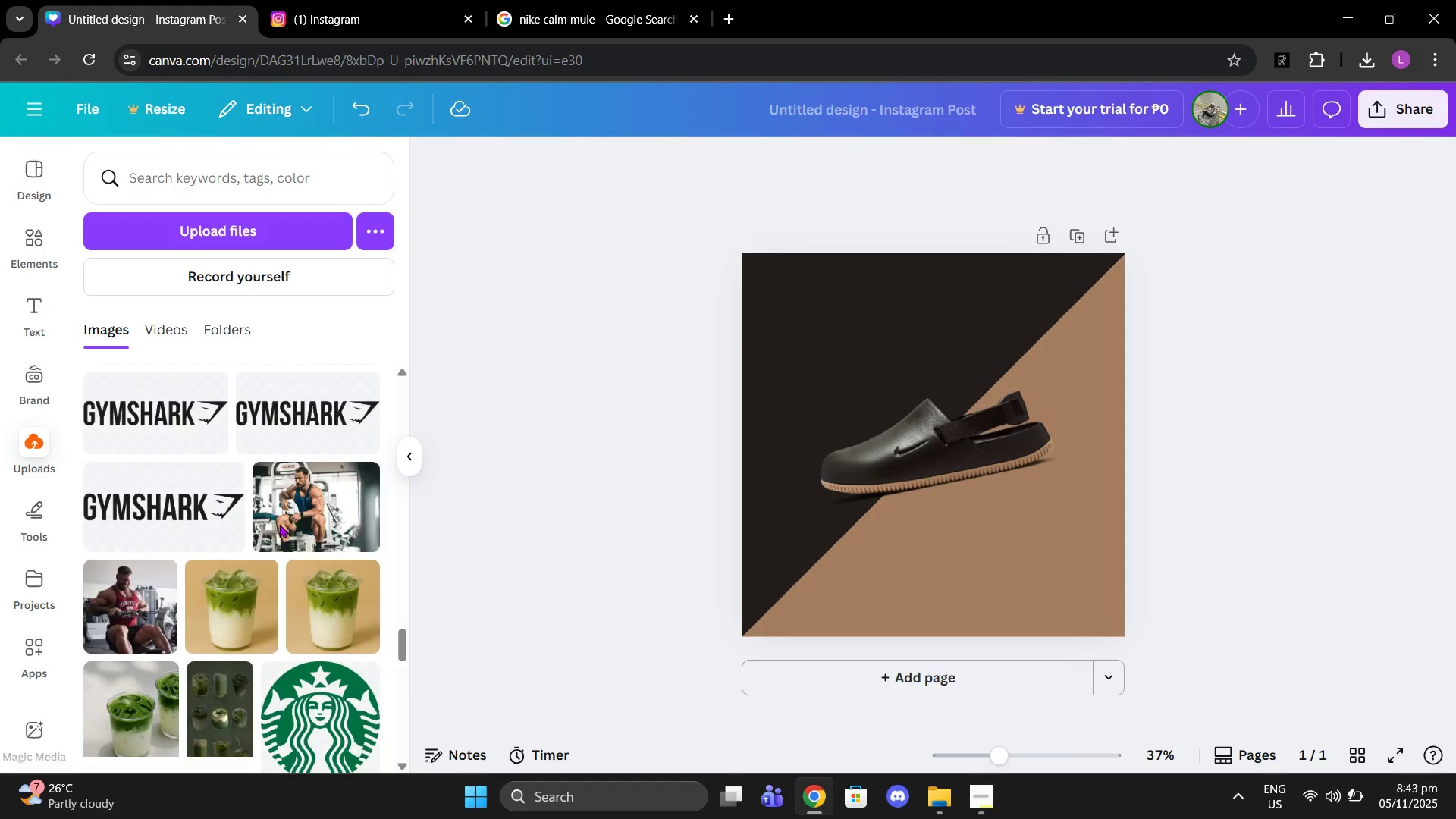 
scroll: coordinate [278, 524], scroll_direction: down, amount: 7.0
 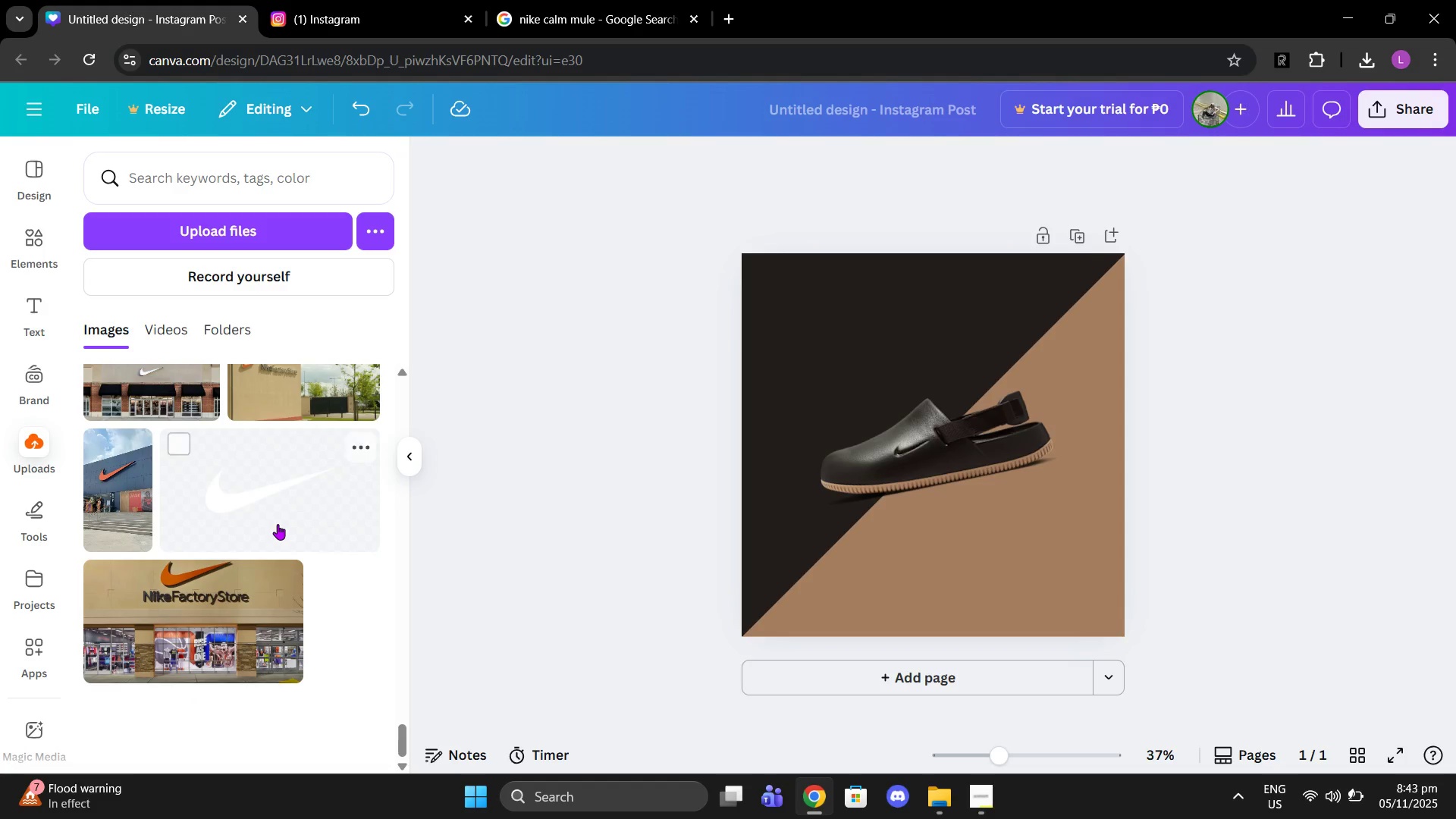 
left_click([243, 502])
 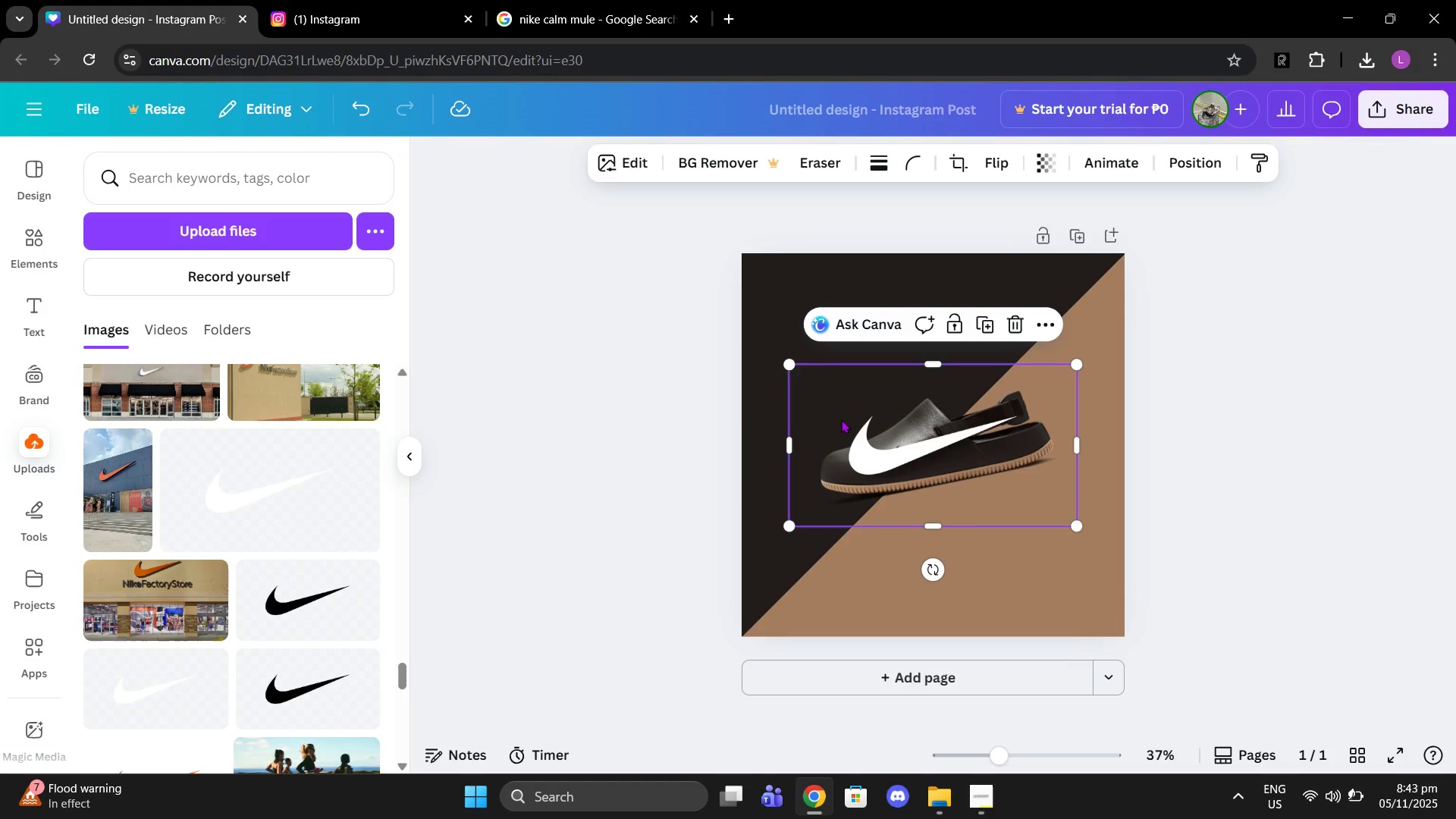 
left_click_drag(start_coordinate=[793, 367], to_coordinate=[915, 466])
 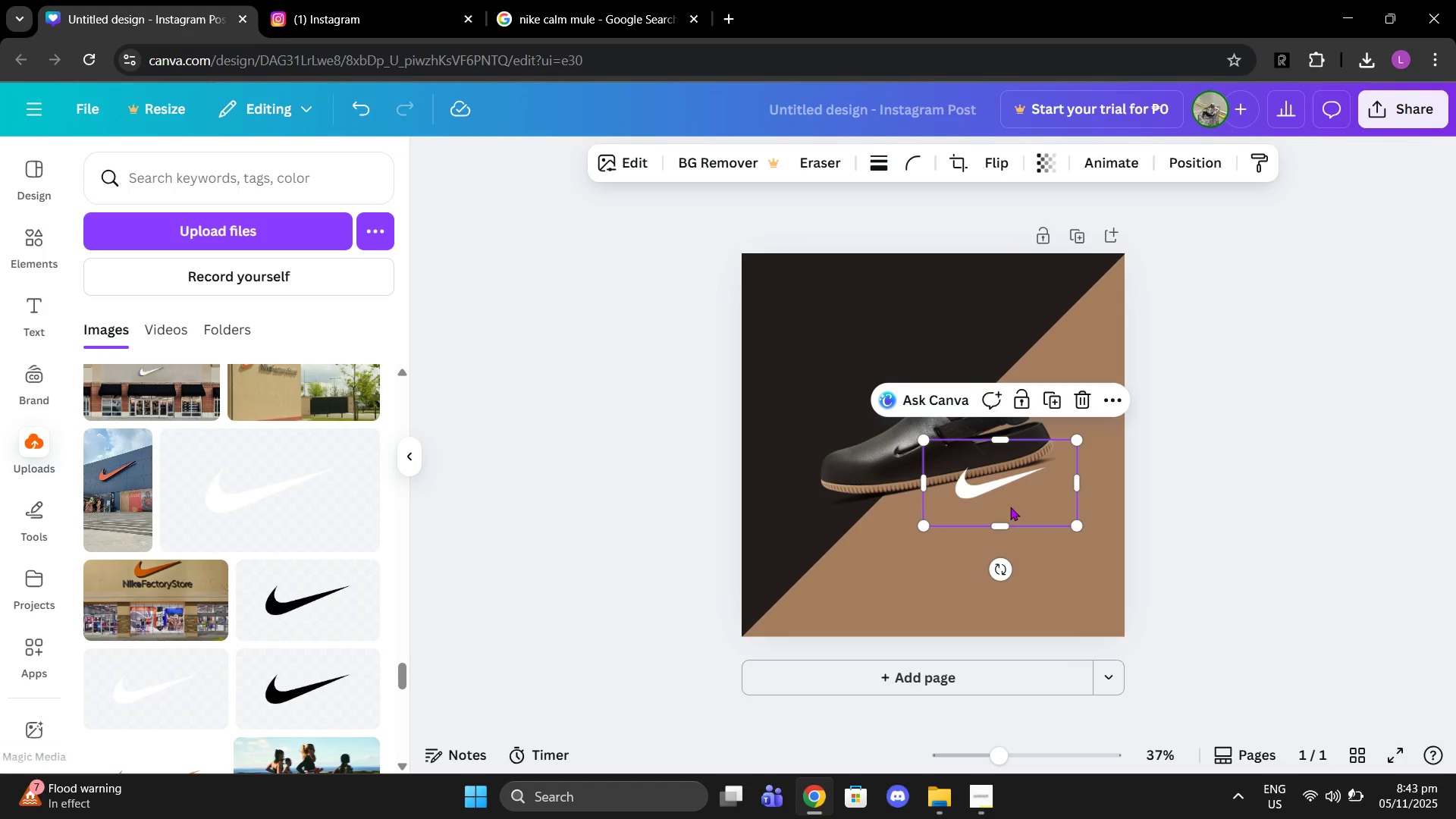 
left_click_drag(start_coordinate=[1010, 507], to_coordinate=[883, 353])
 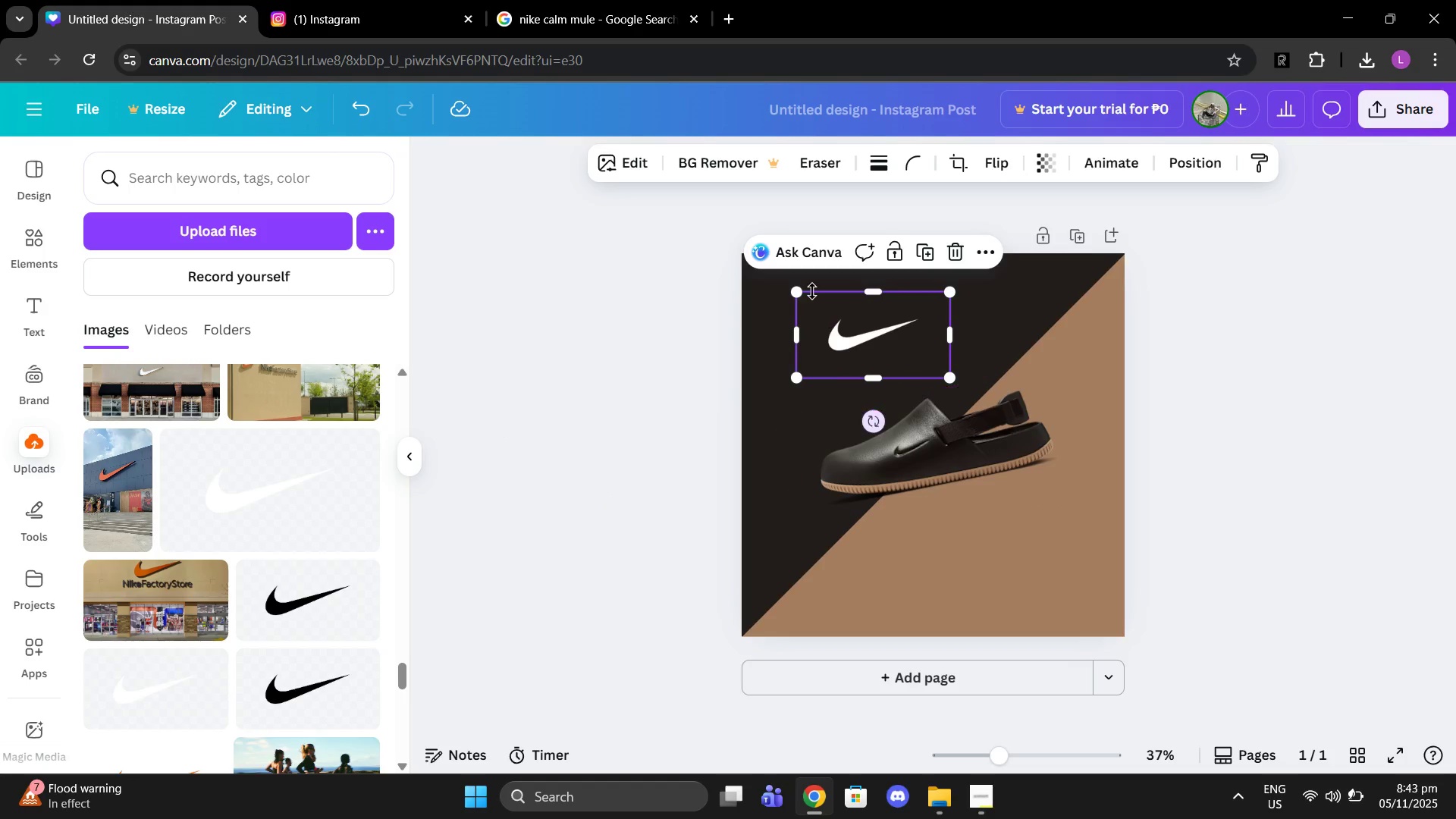 
left_click_drag(start_coordinate=[800, 290], to_coordinate=[863, 332])
 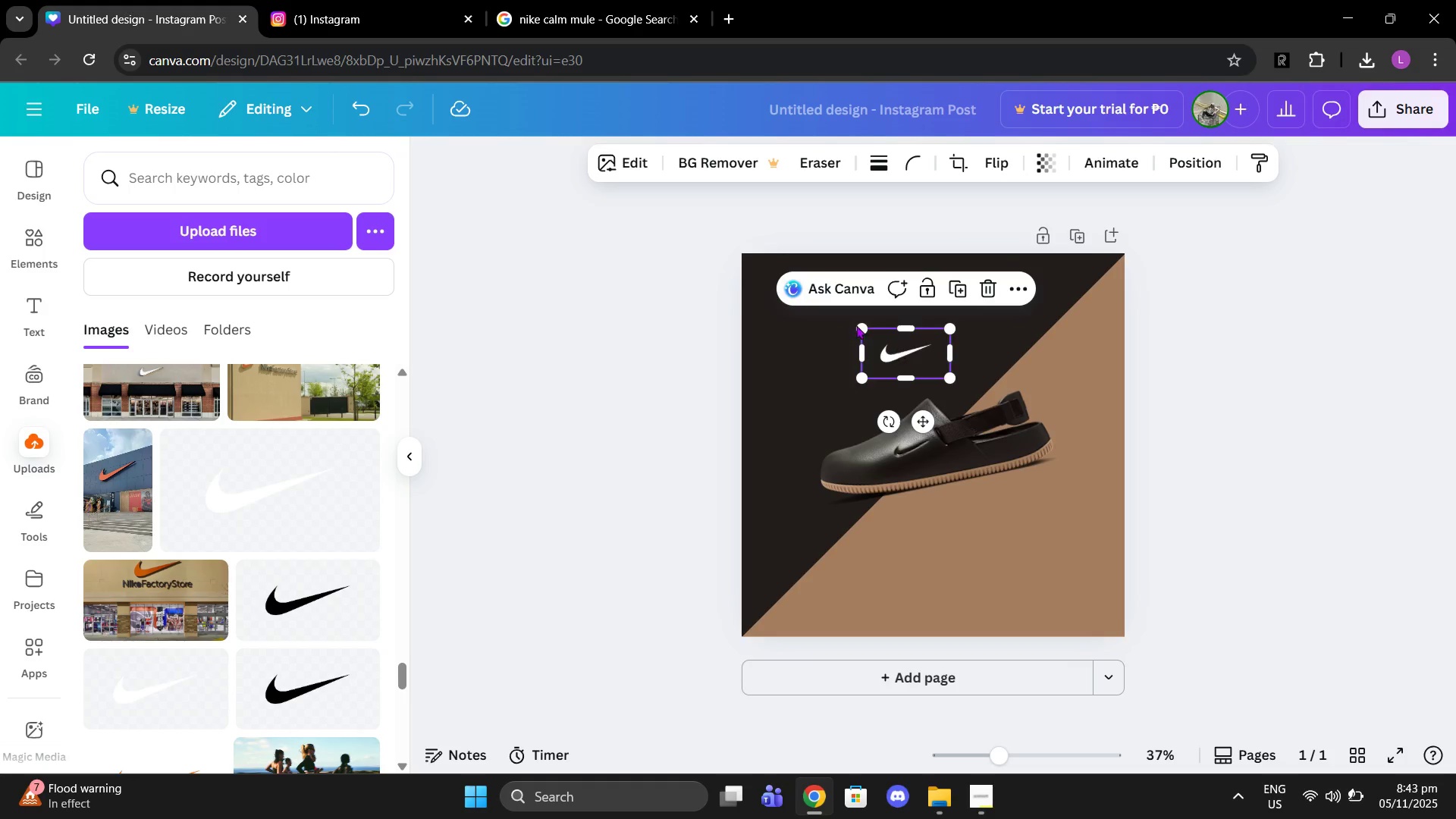 
left_click_drag(start_coordinate=[896, 349], to_coordinate=[778, 278])
 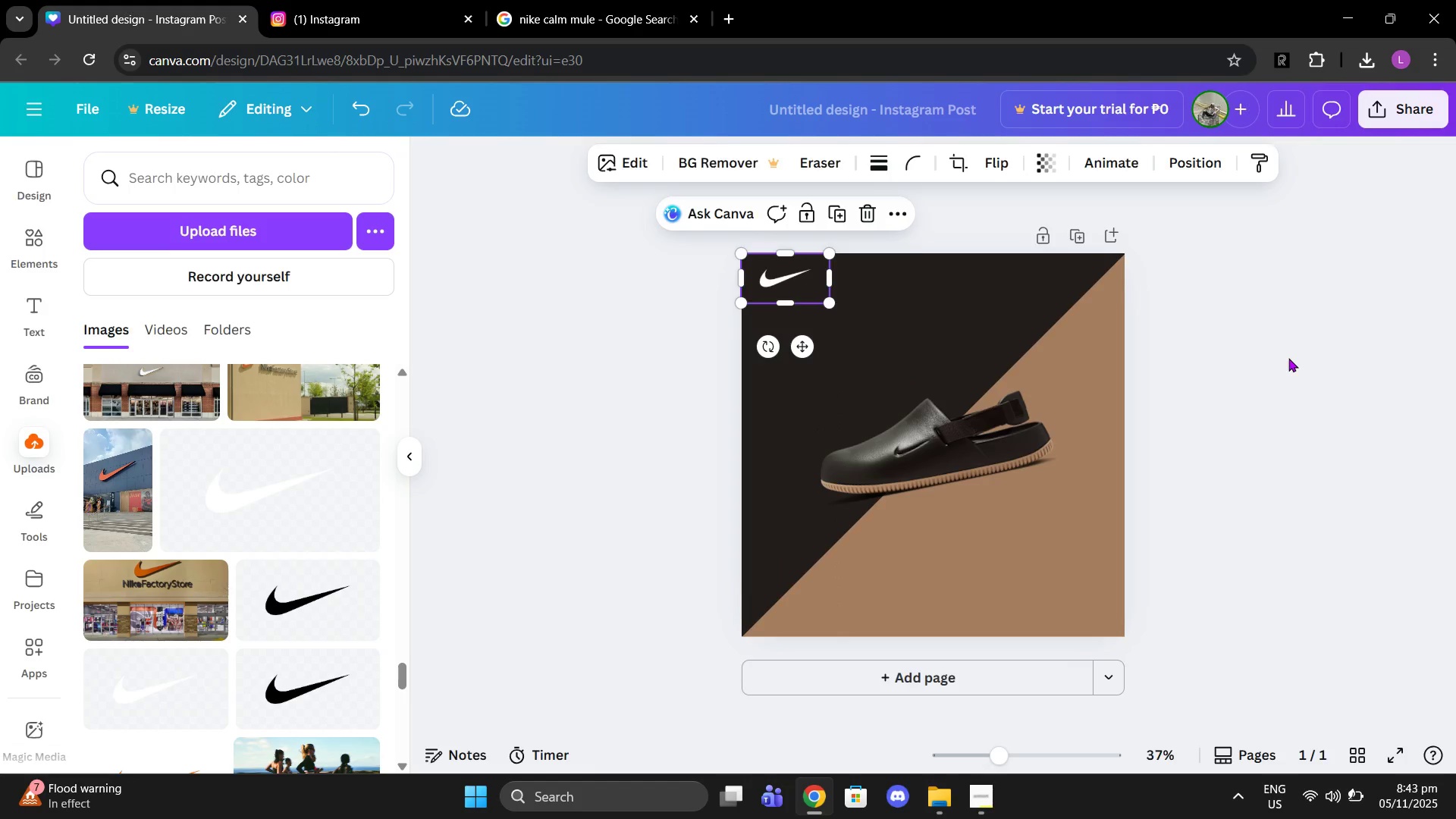 
left_click([1288, 358])
 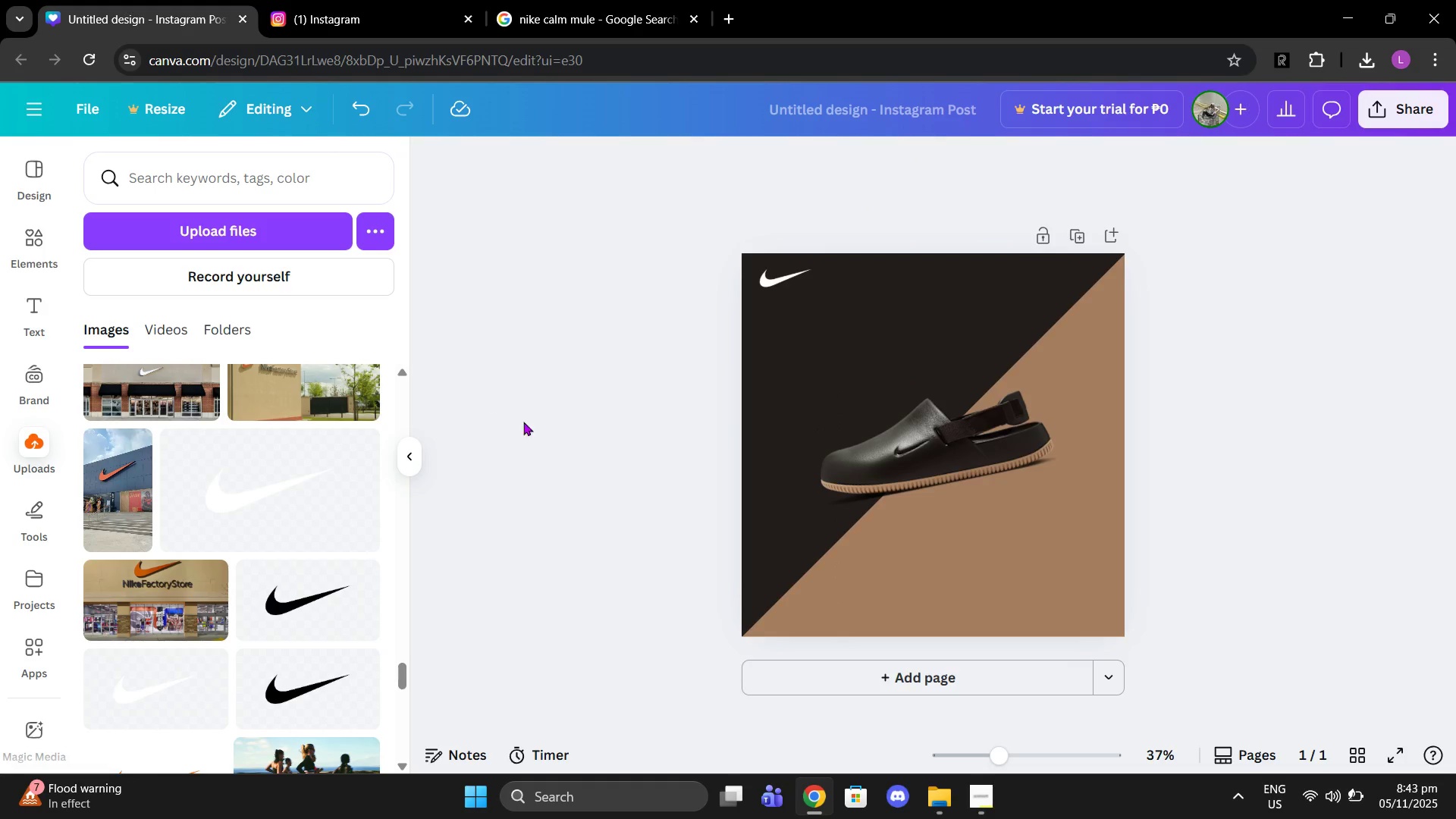 
scroll: coordinate [344, 537], scroll_direction: down, amount: 2.0
 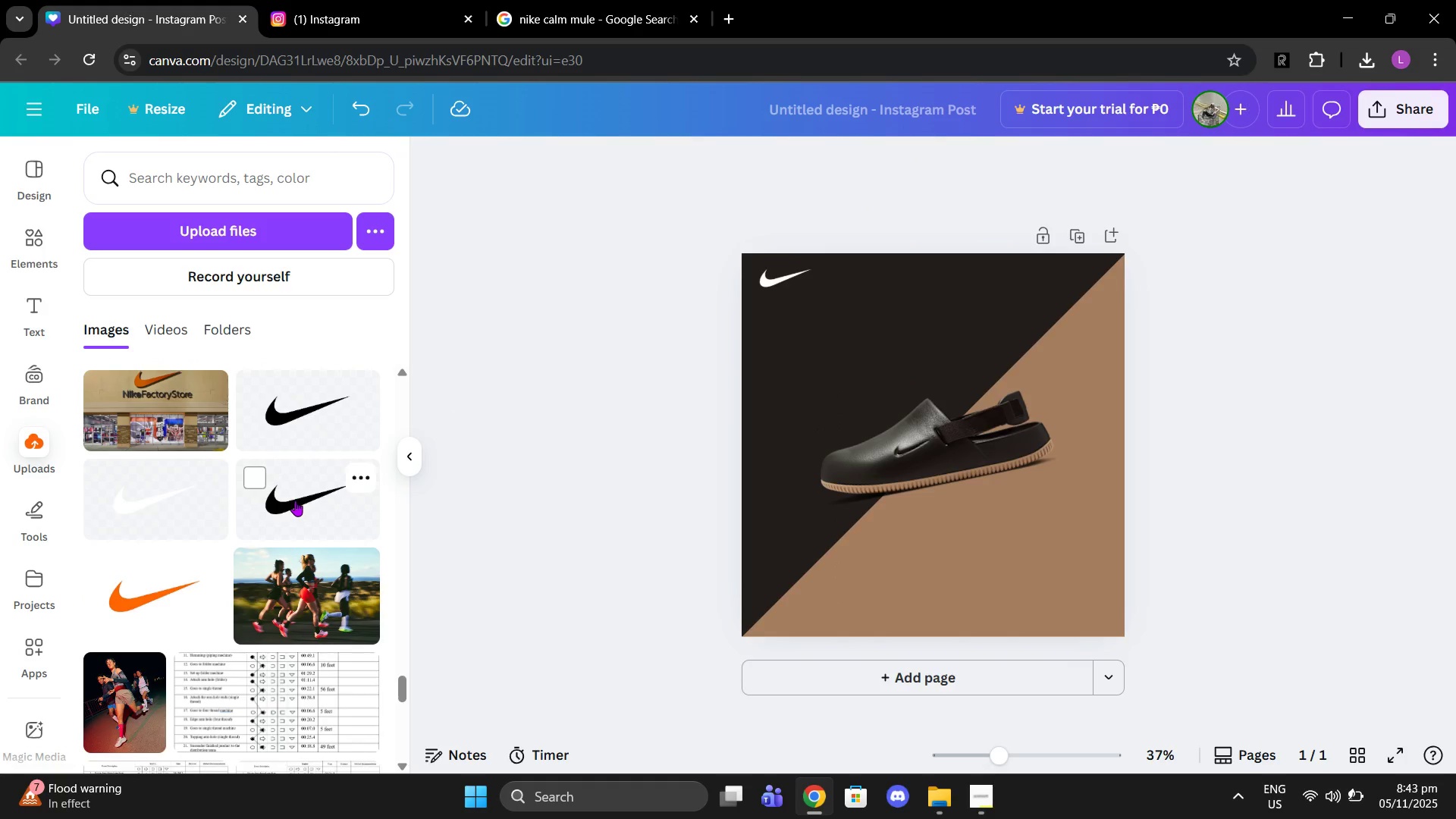 
left_click([295, 500])
 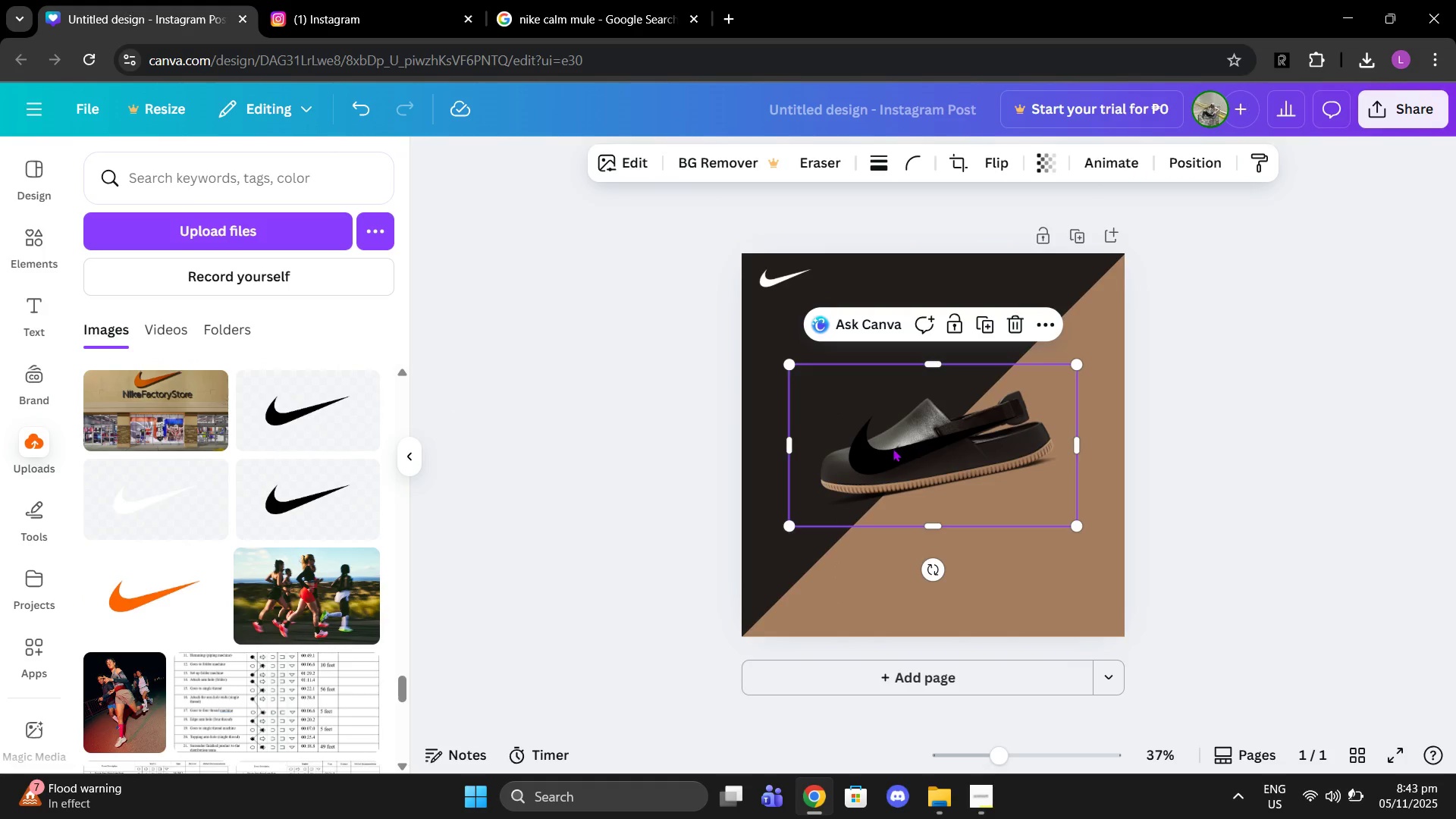 
left_click_drag(start_coordinate=[893, 448], to_coordinate=[1011, 598])
 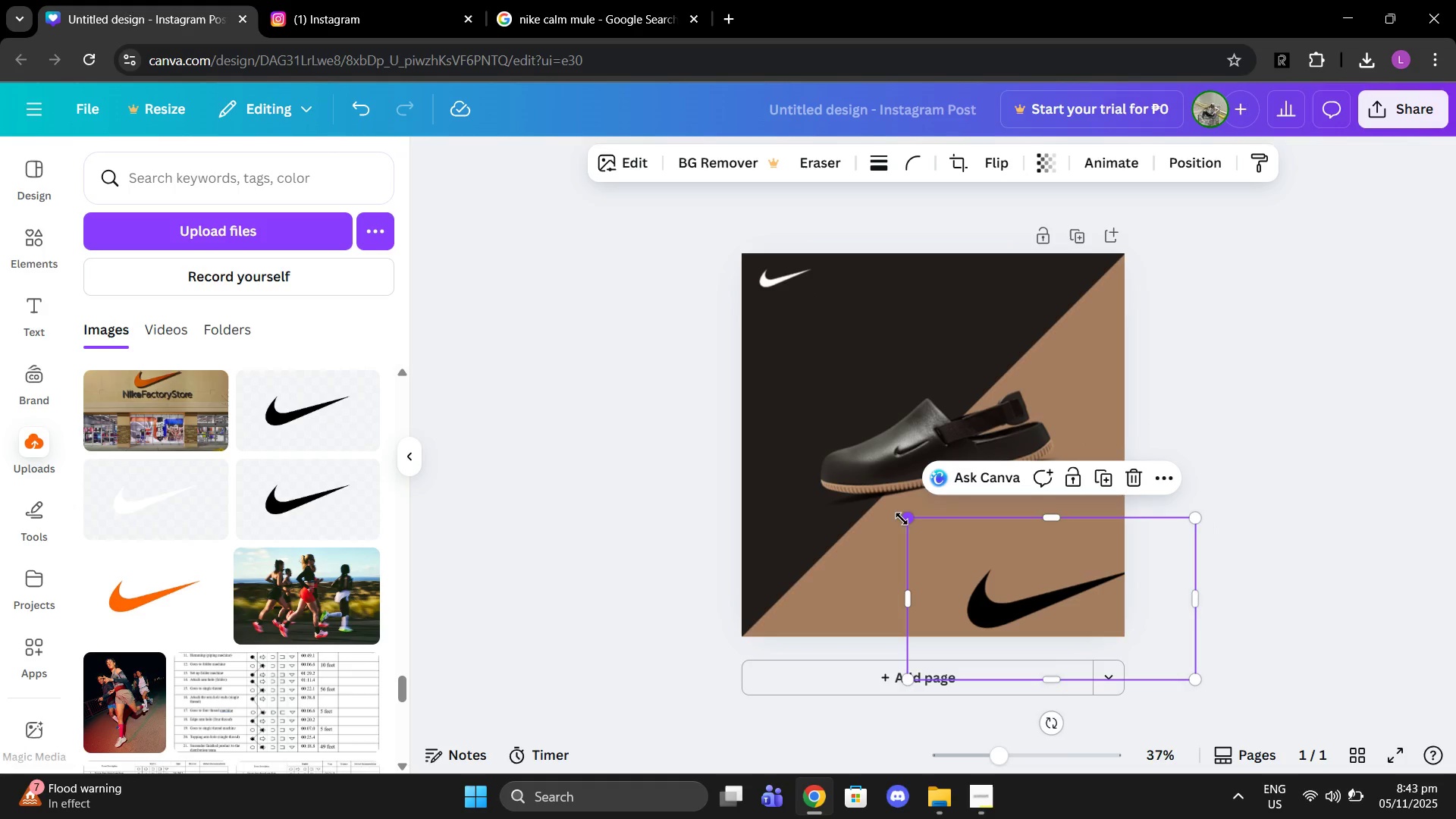 
left_click_drag(start_coordinate=[902, 519], to_coordinate=[1040, 569])
 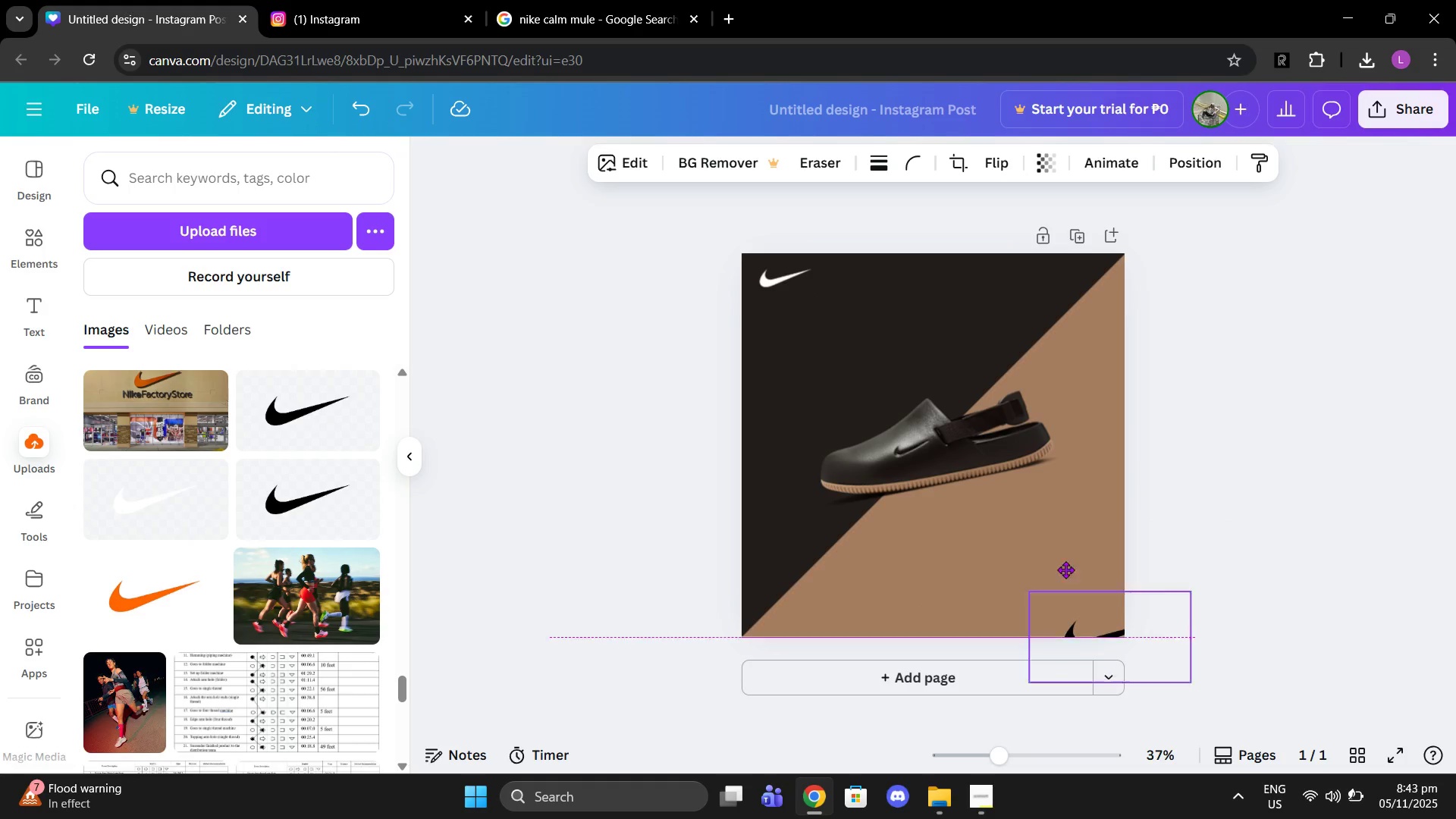 
left_click_drag(start_coordinate=[1098, 602], to_coordinate=[830, 313])
 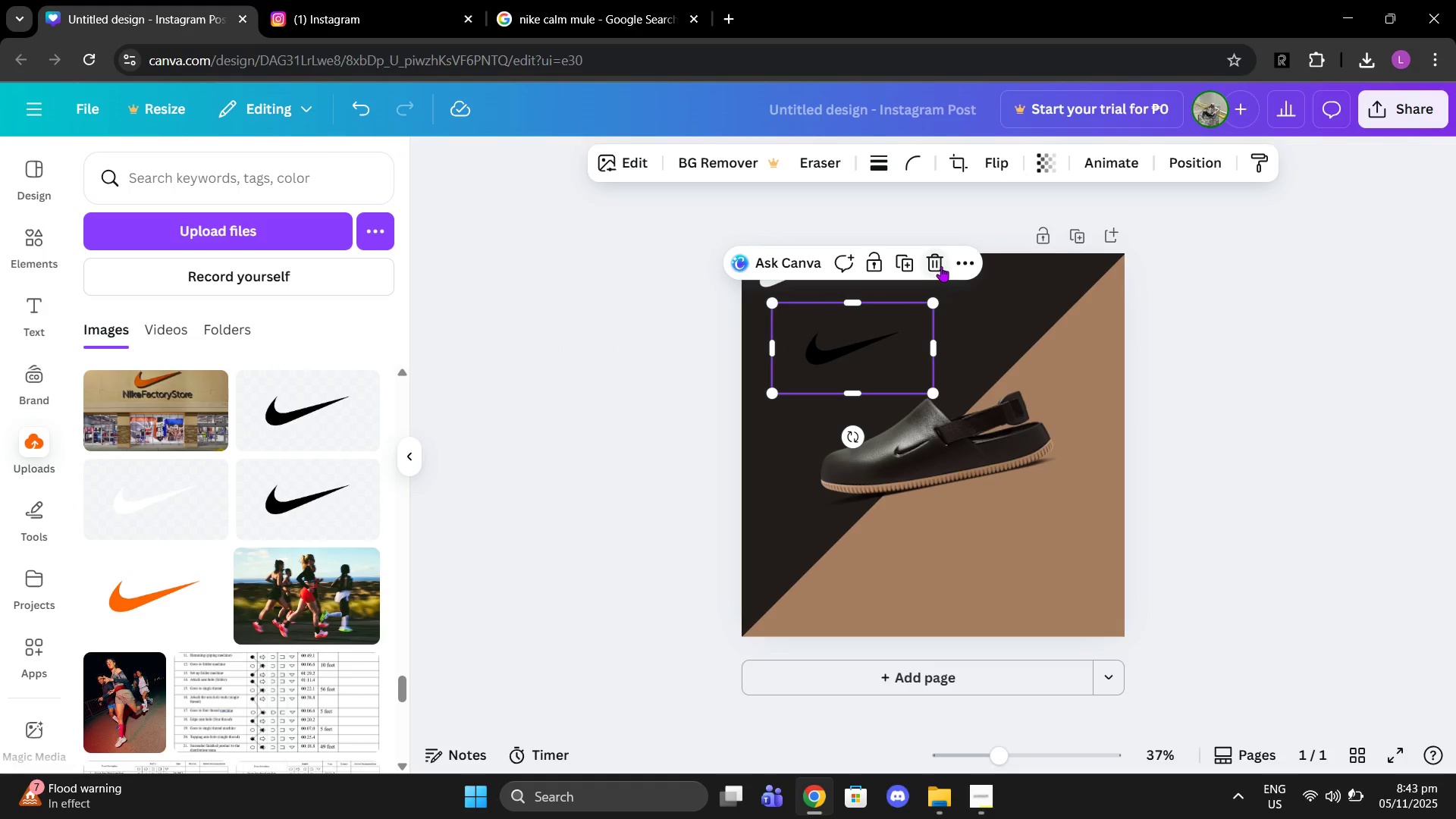 
 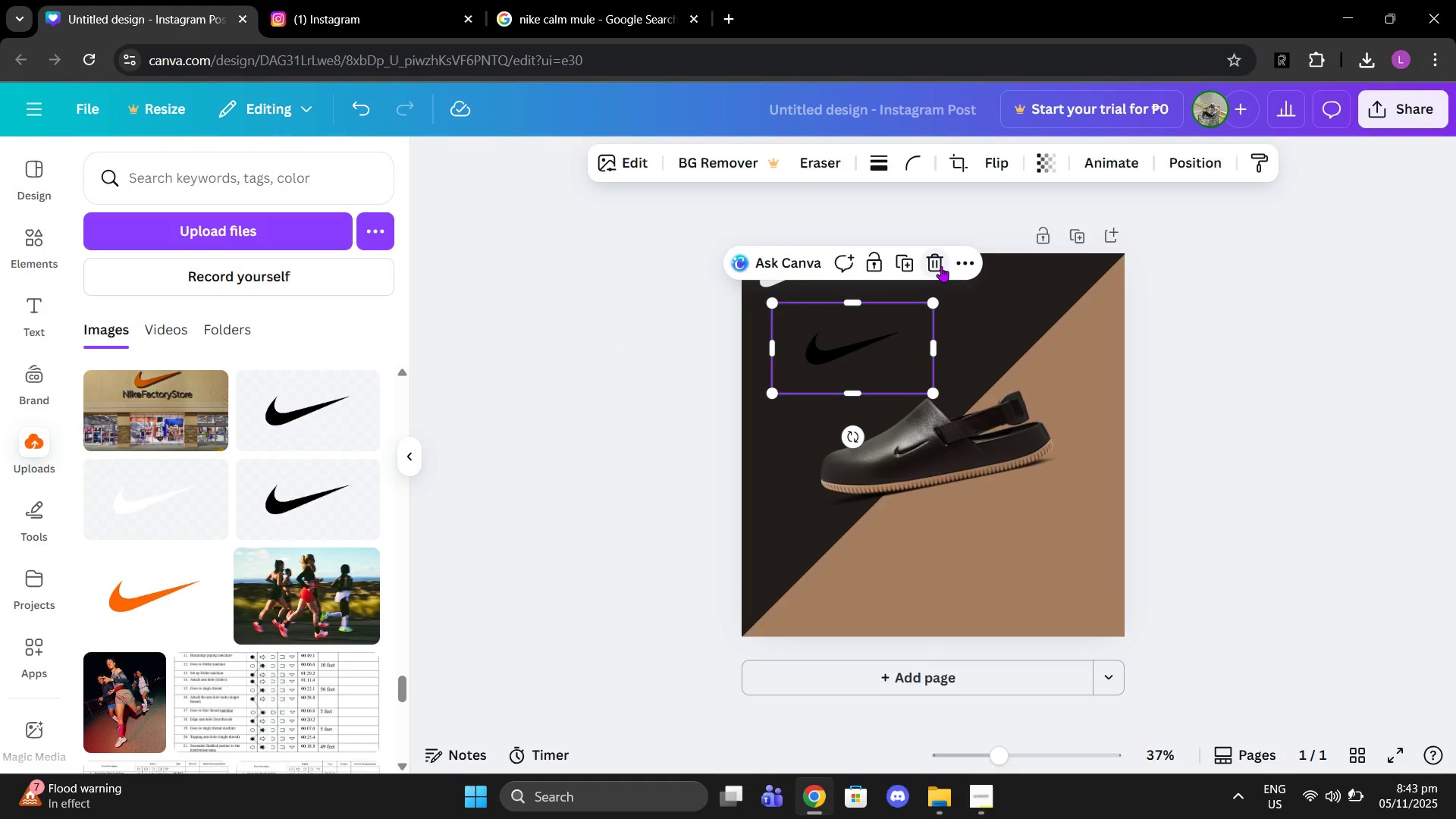 
left_click([941, 266])
 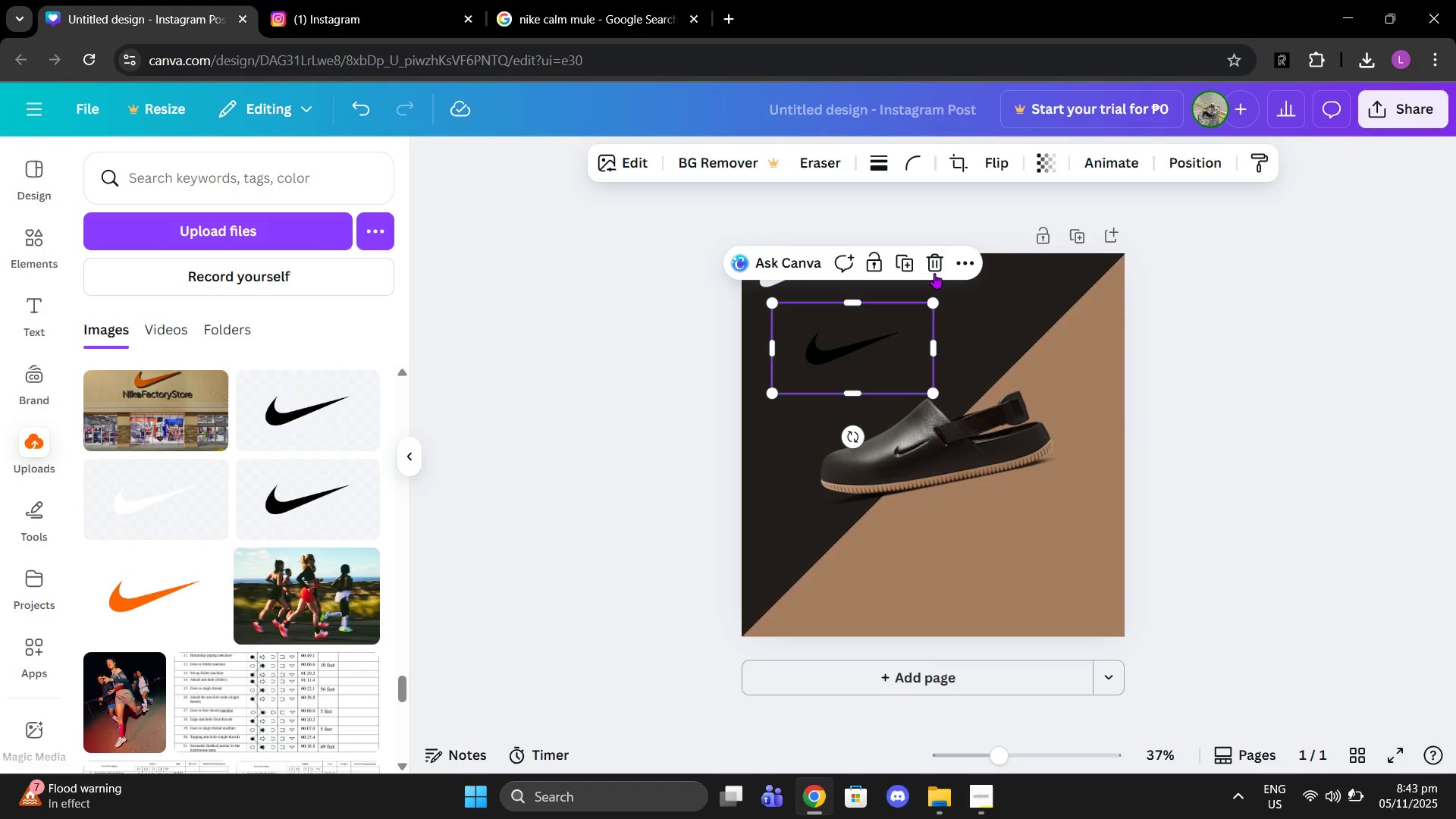 
left_click([934, 273])
 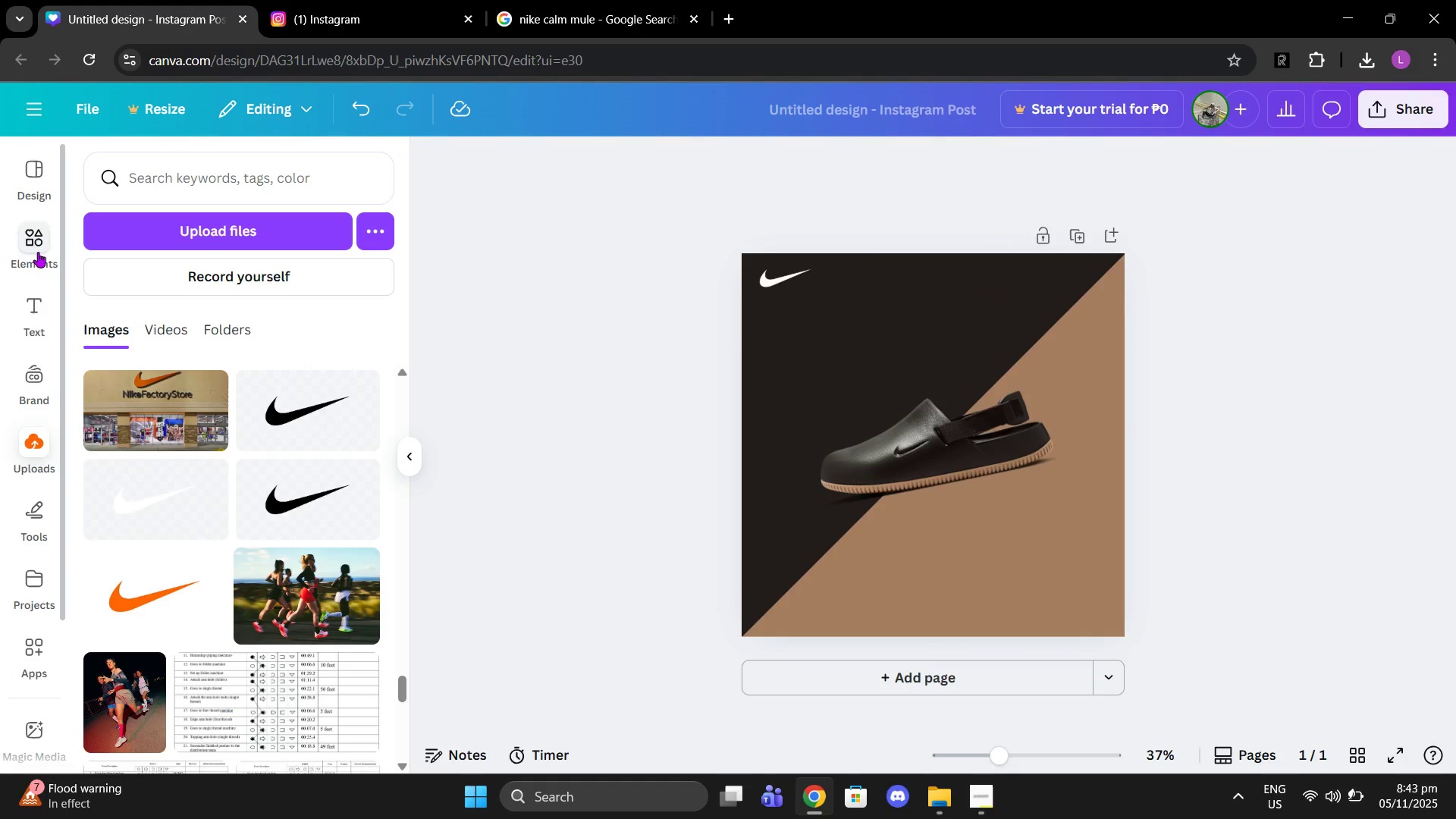 
left_click([38, 252])
 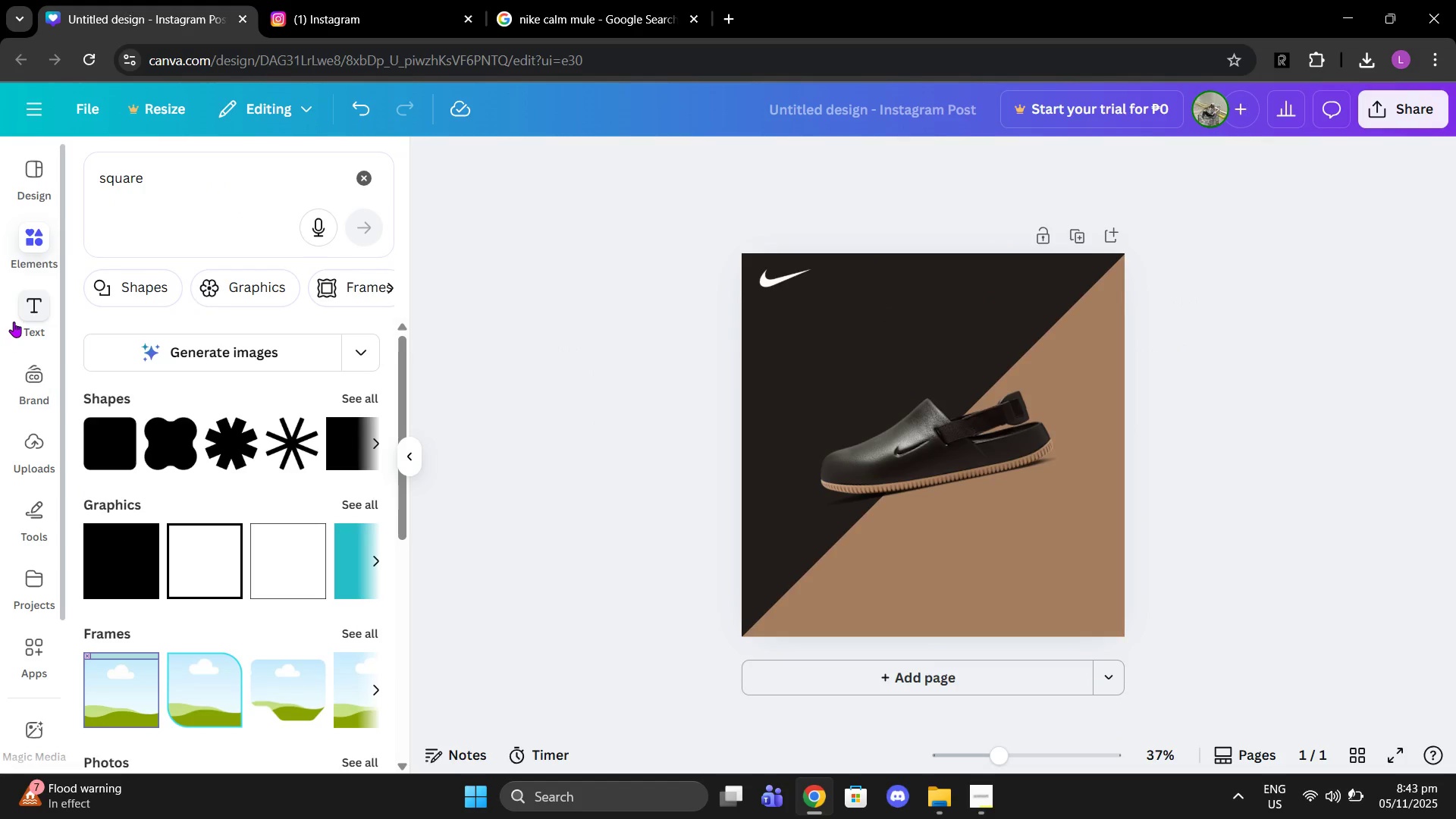 
left_click([14, 322])
 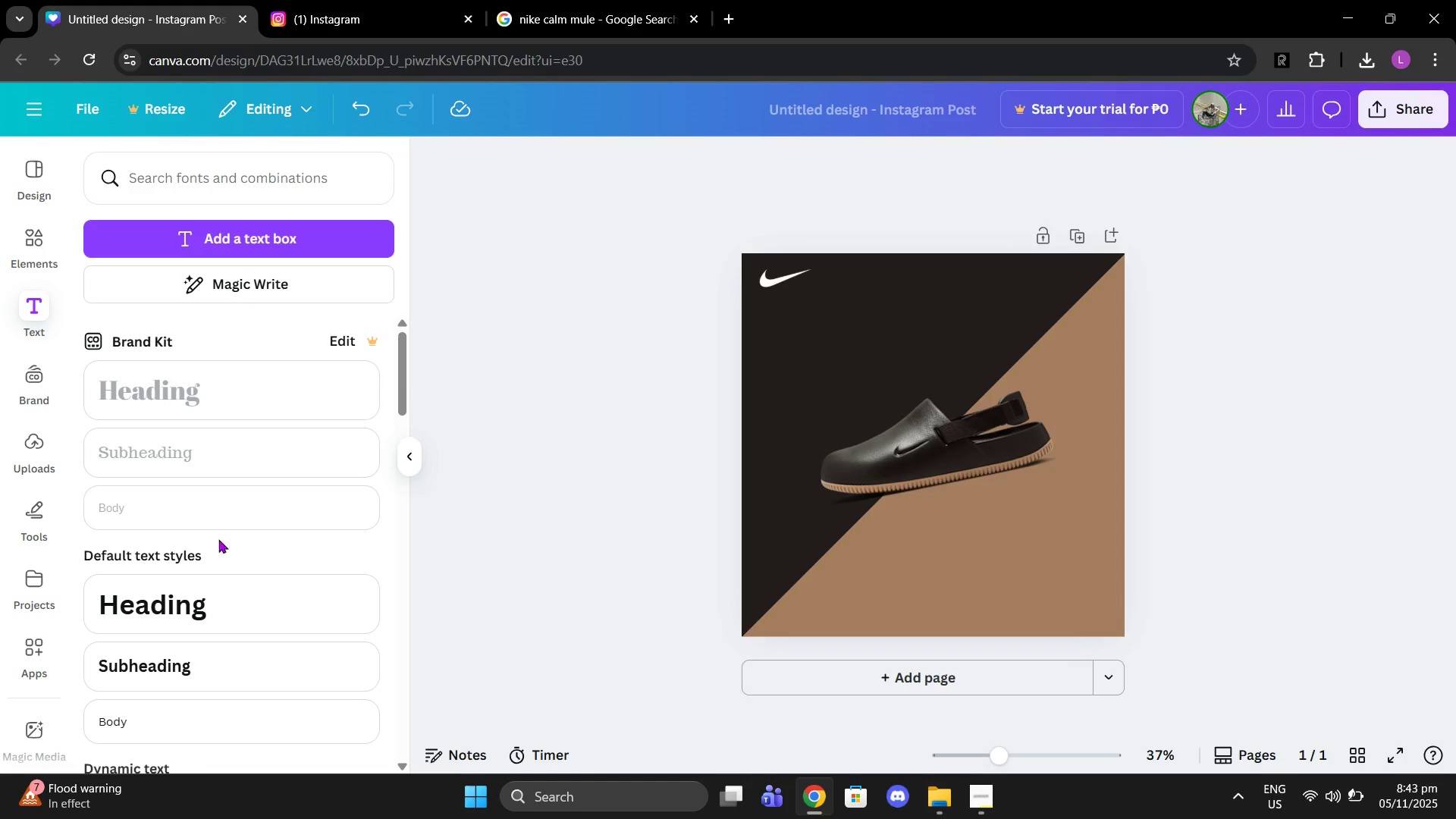 
left_click([195, 600])
 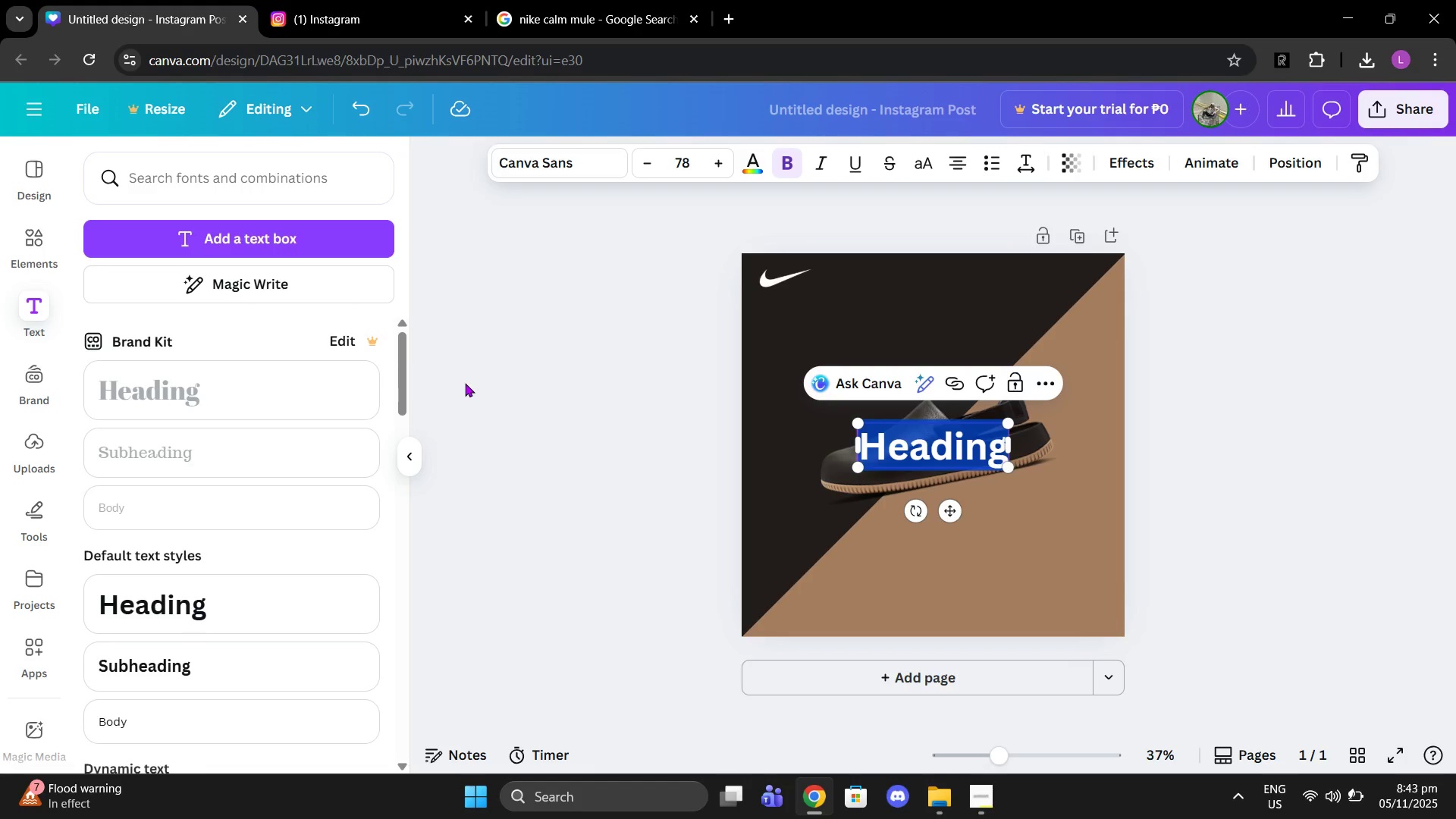 
wait(5.67)
 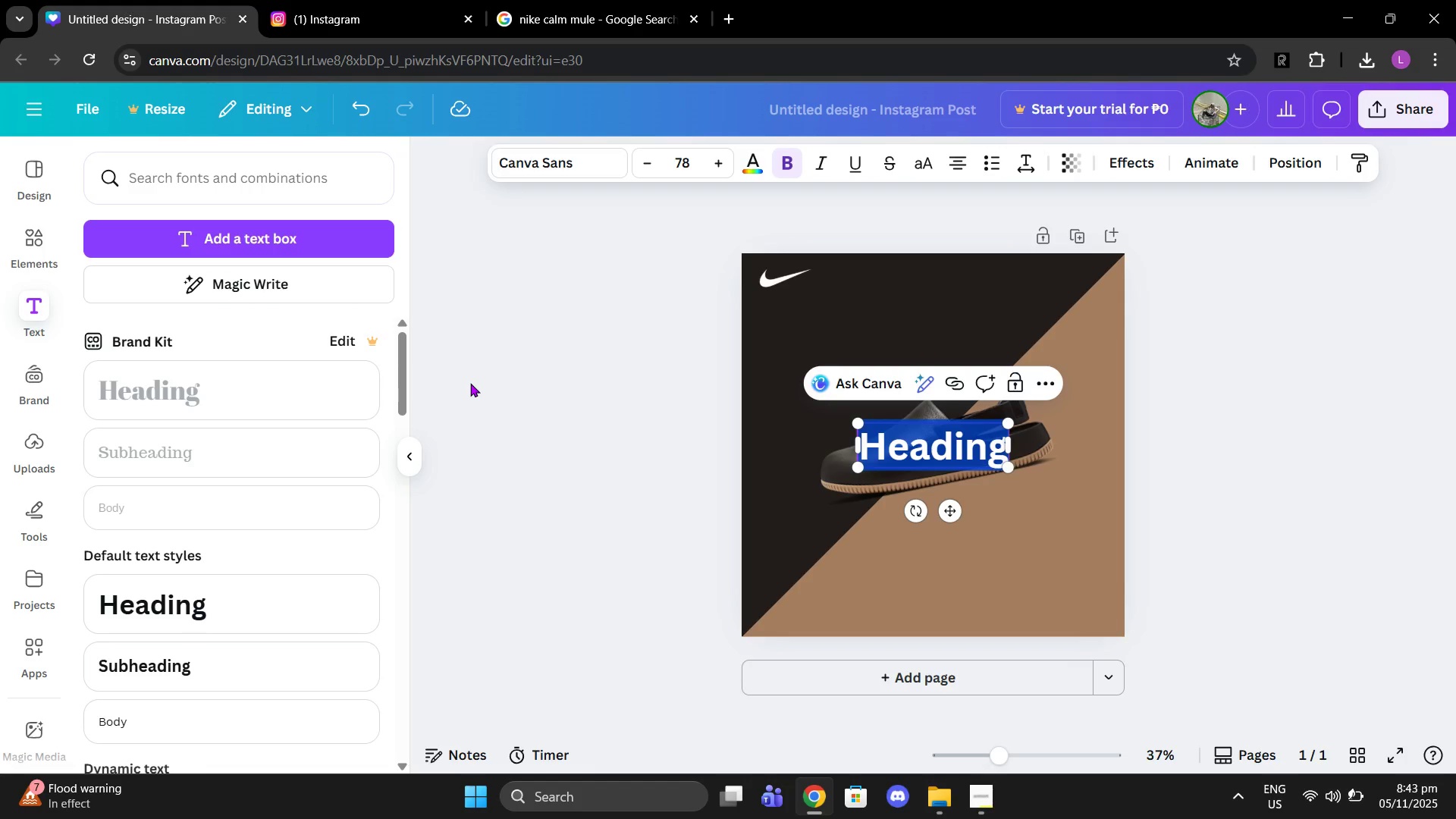 
left_click([218, 184])
 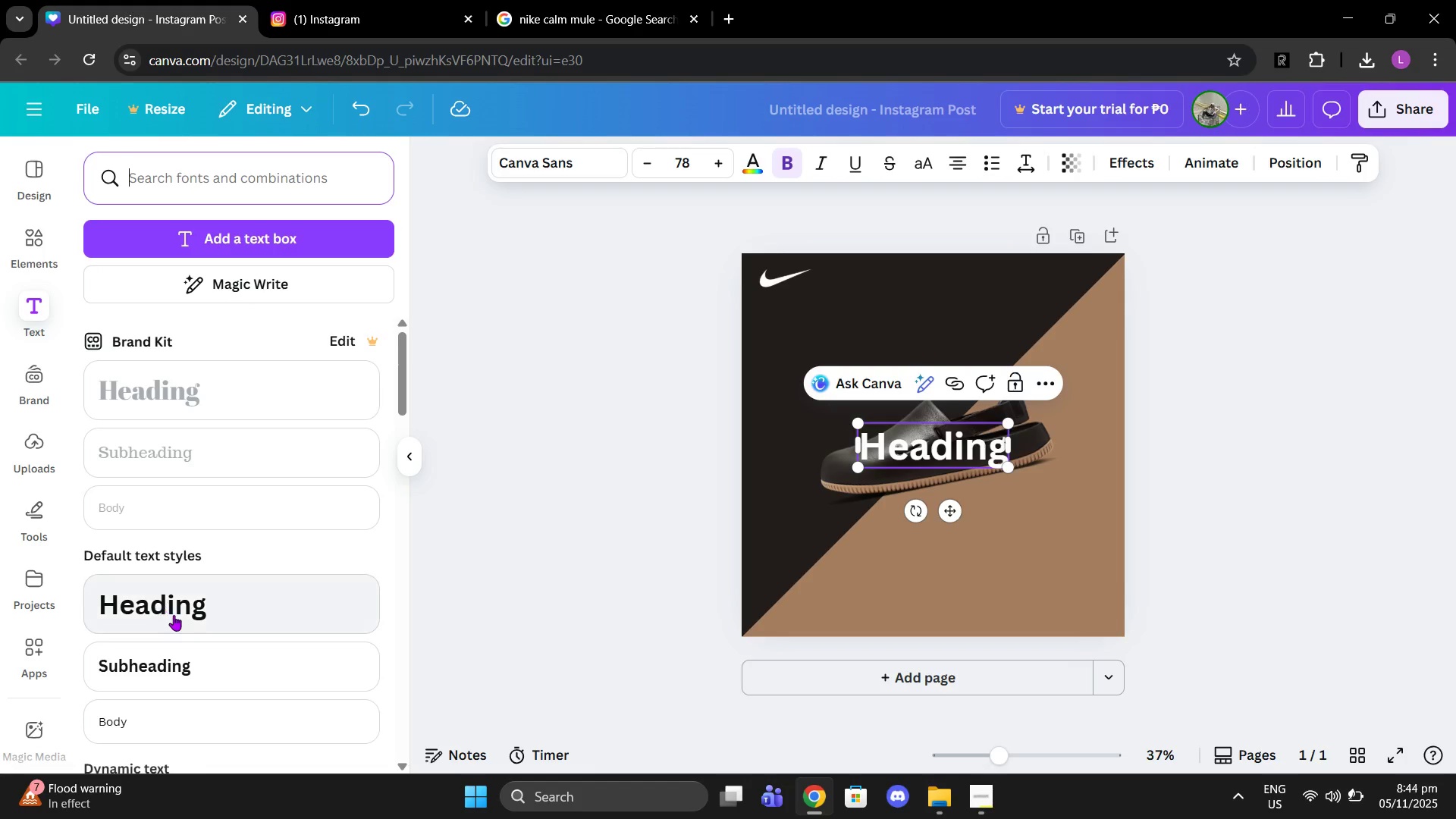 
left_click([175, 616])
 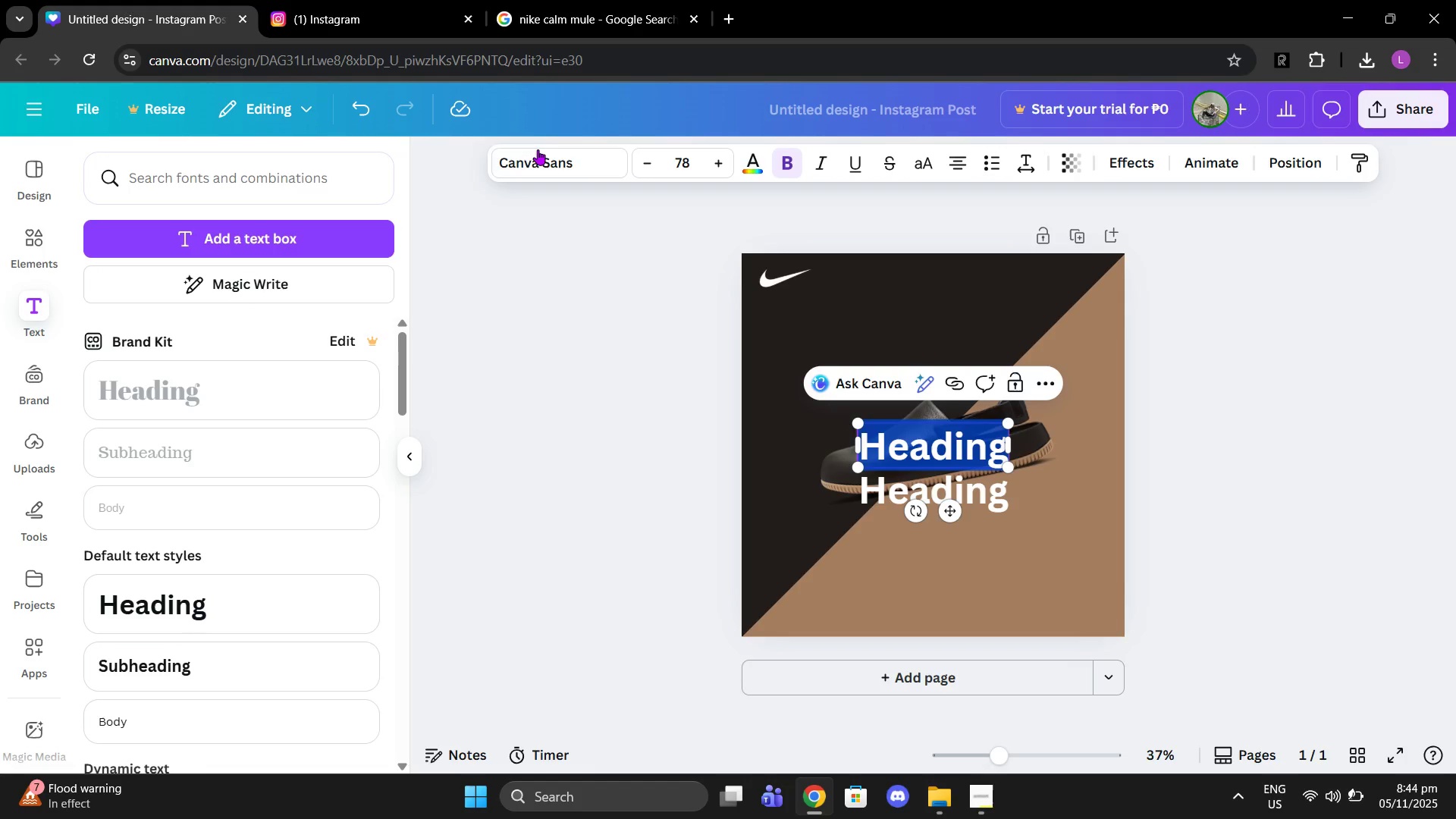 
left_click([538, 149])
 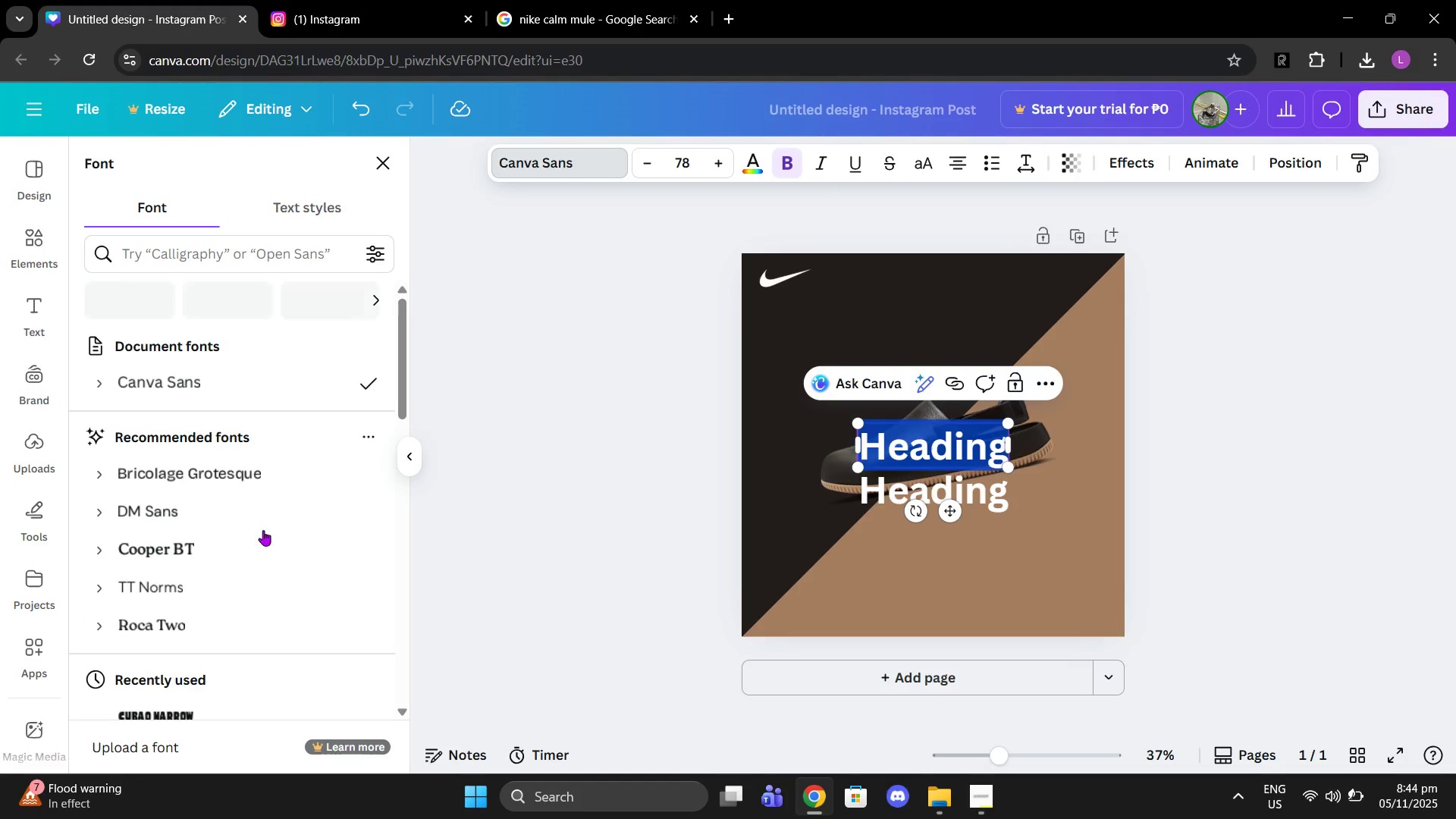 
scroll: coordinate [256, 541], scroll_direction: down, amount: 3.0
 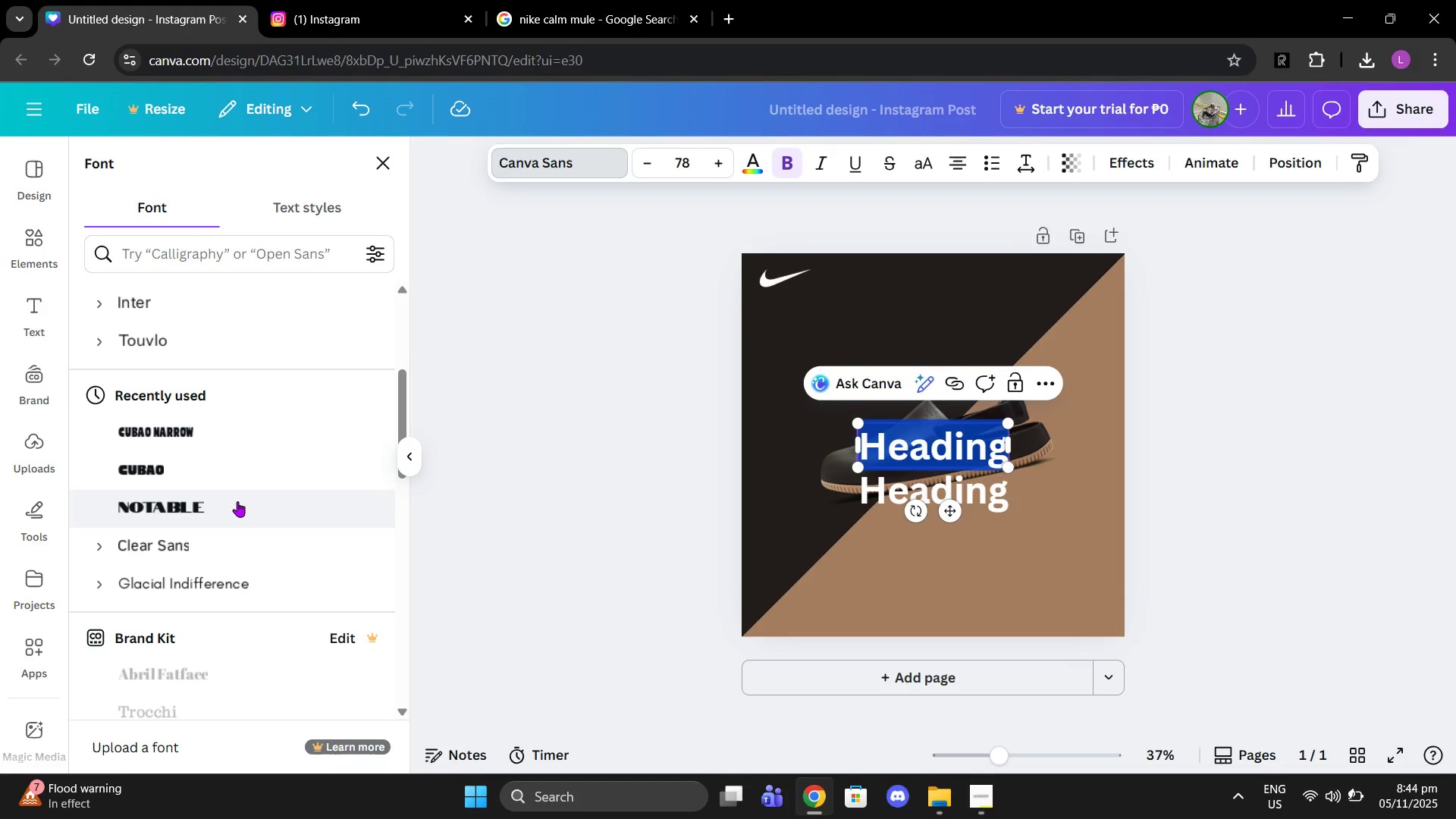 
left_click([237, 501])
 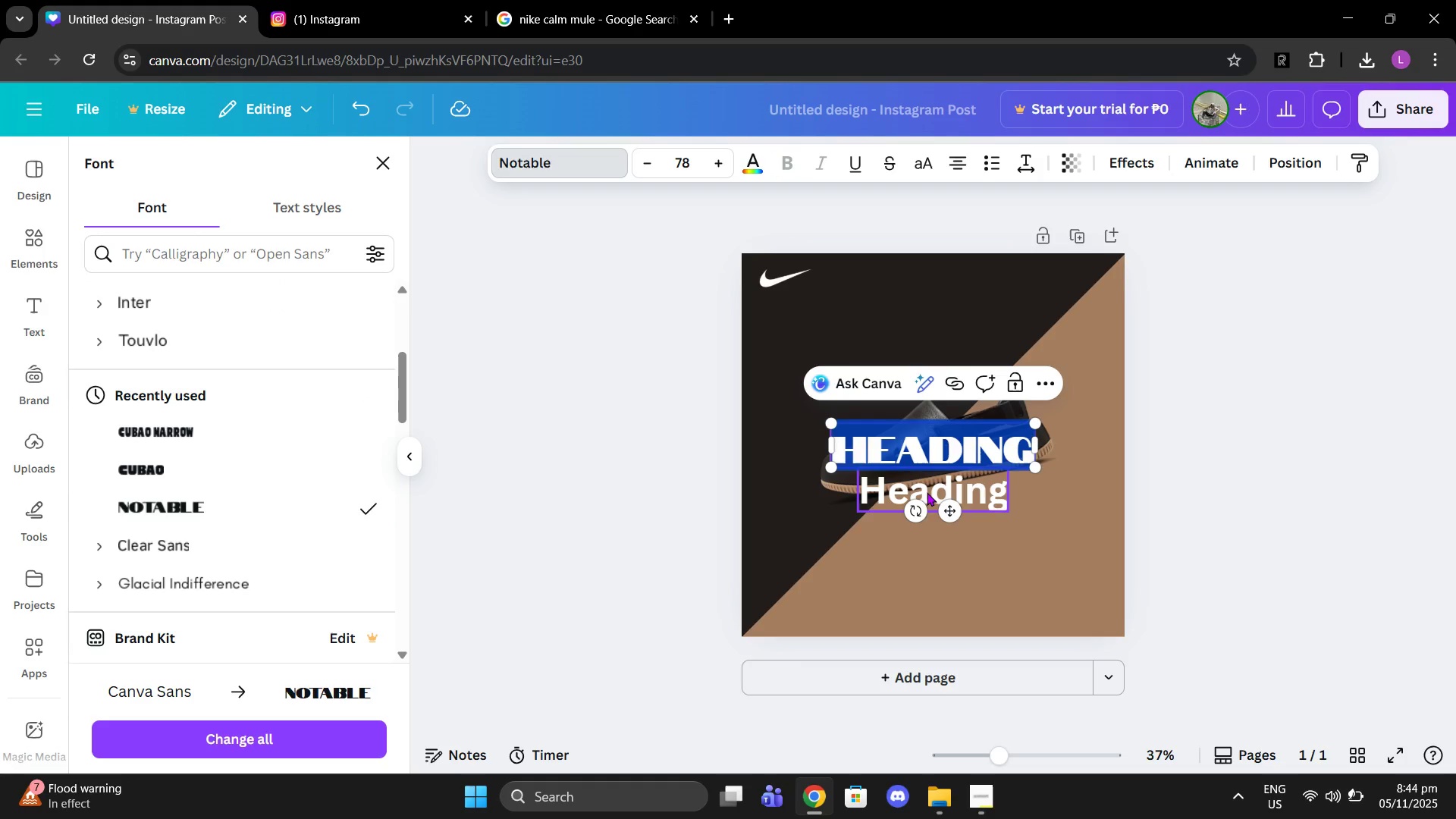 
left_click([927, 492])
 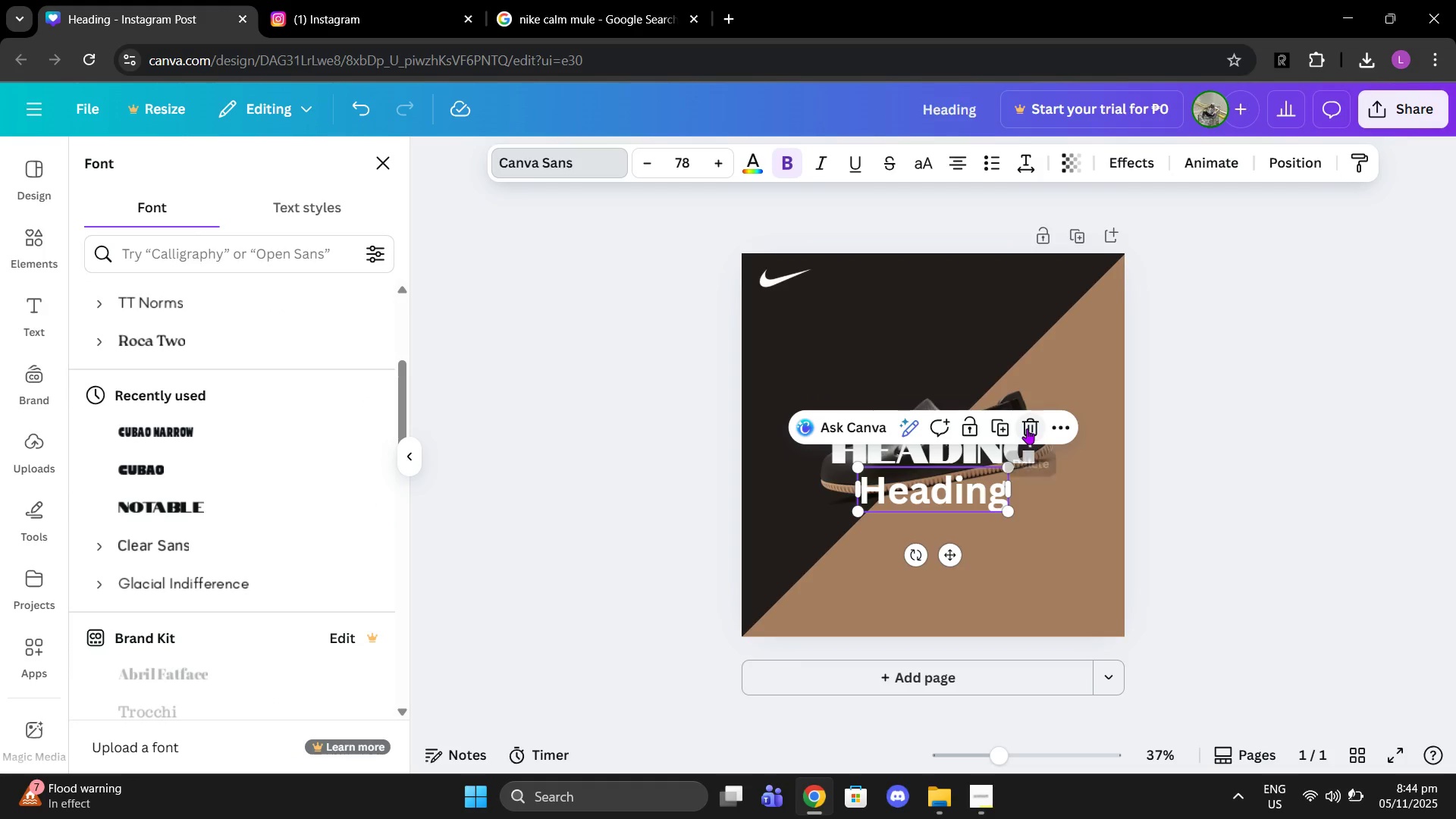 
left_click([1027, 428])
 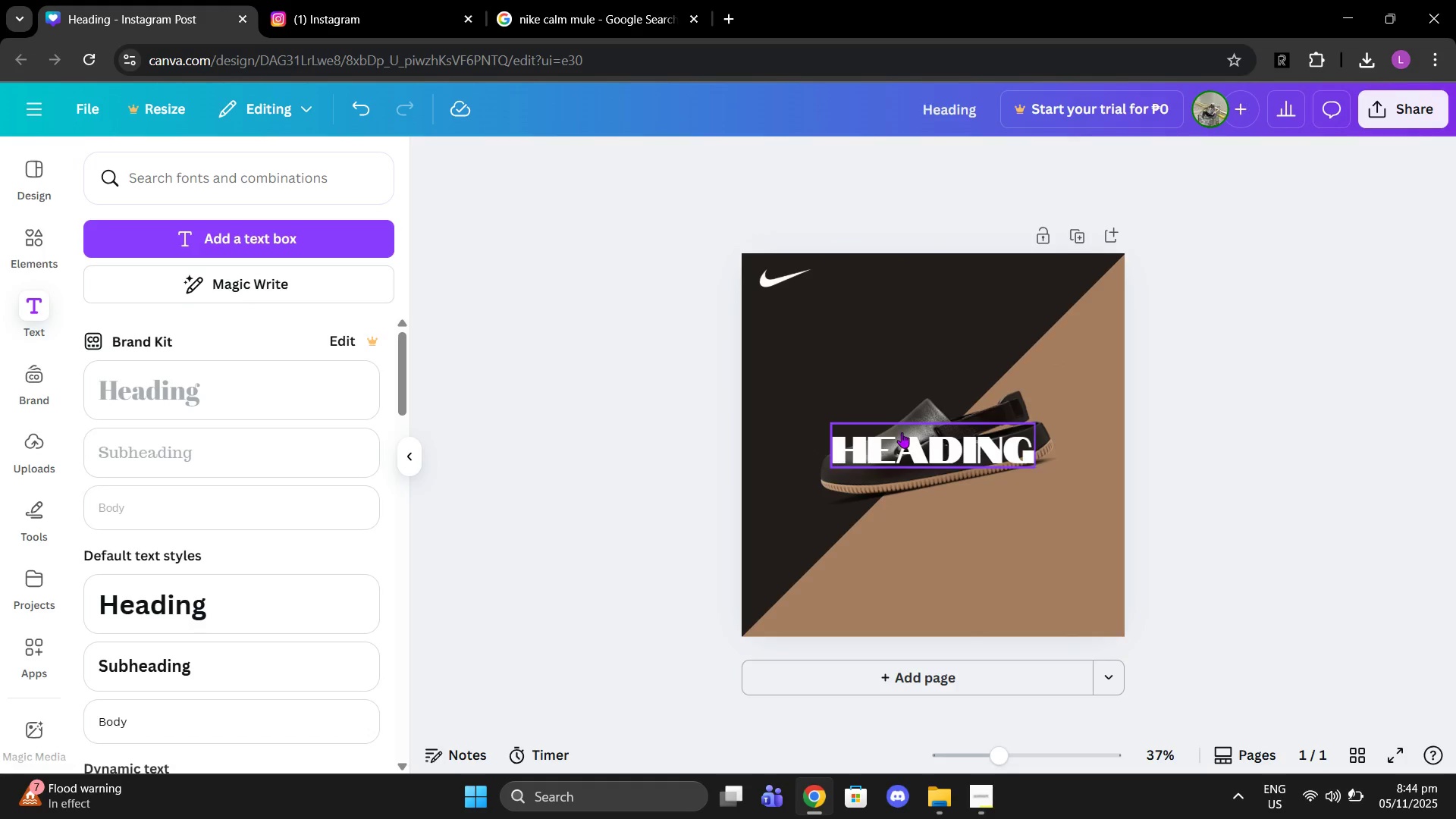 
double_click([902, 432])
 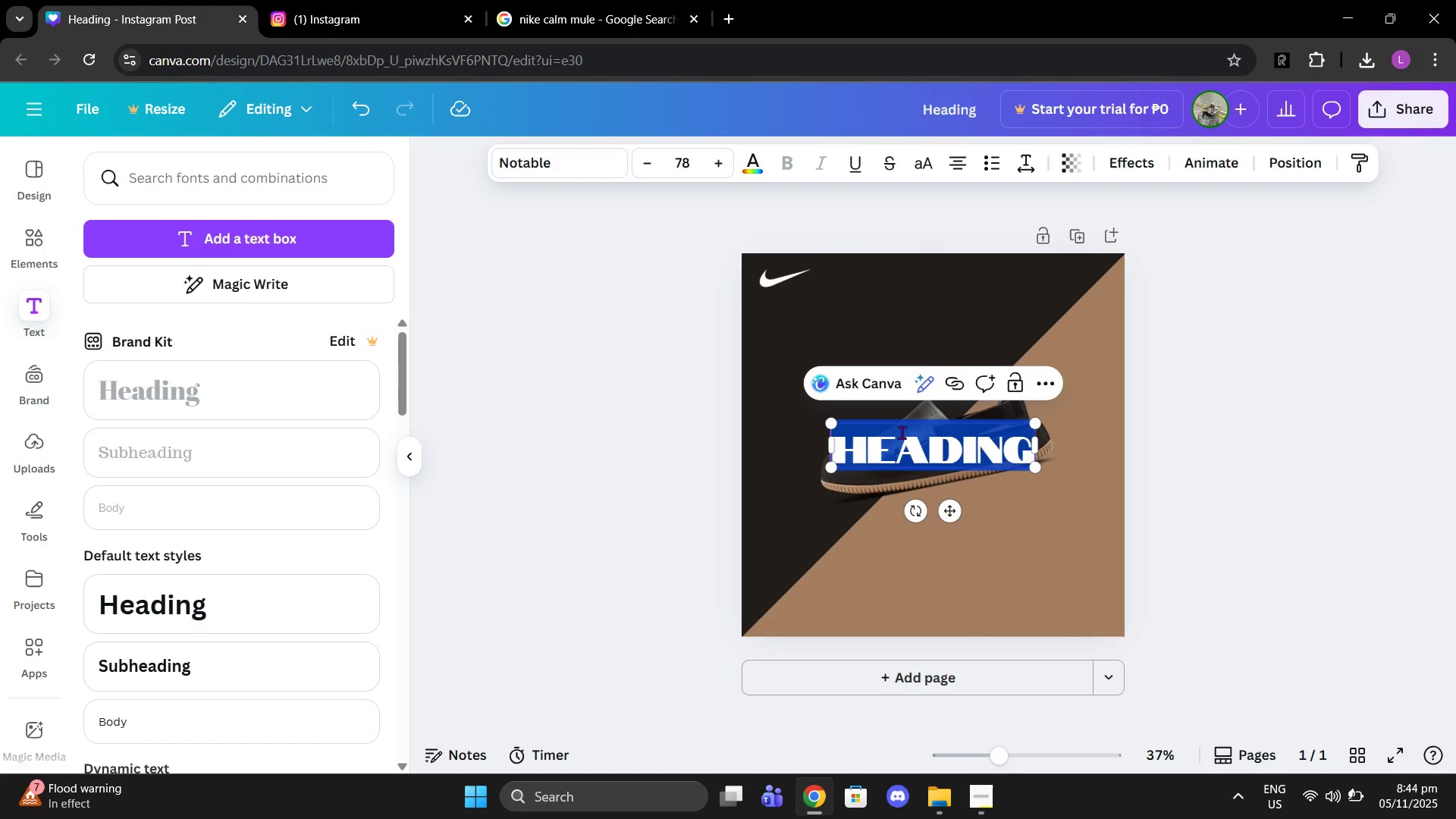 
type(NIKE)
 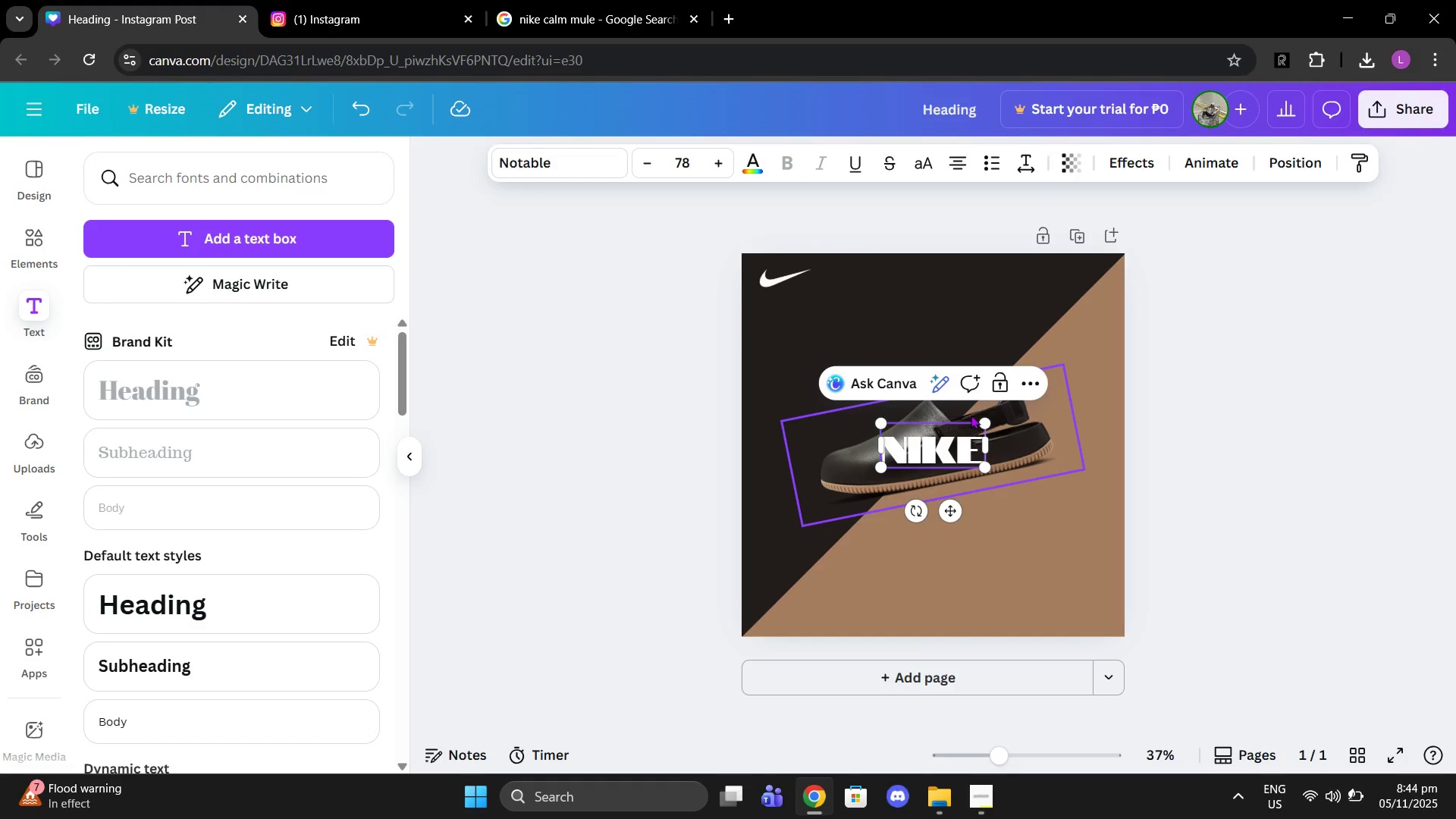 
left_click_drag(start_coordinate=[987, 419], to_coordinate=[1141, 377])
 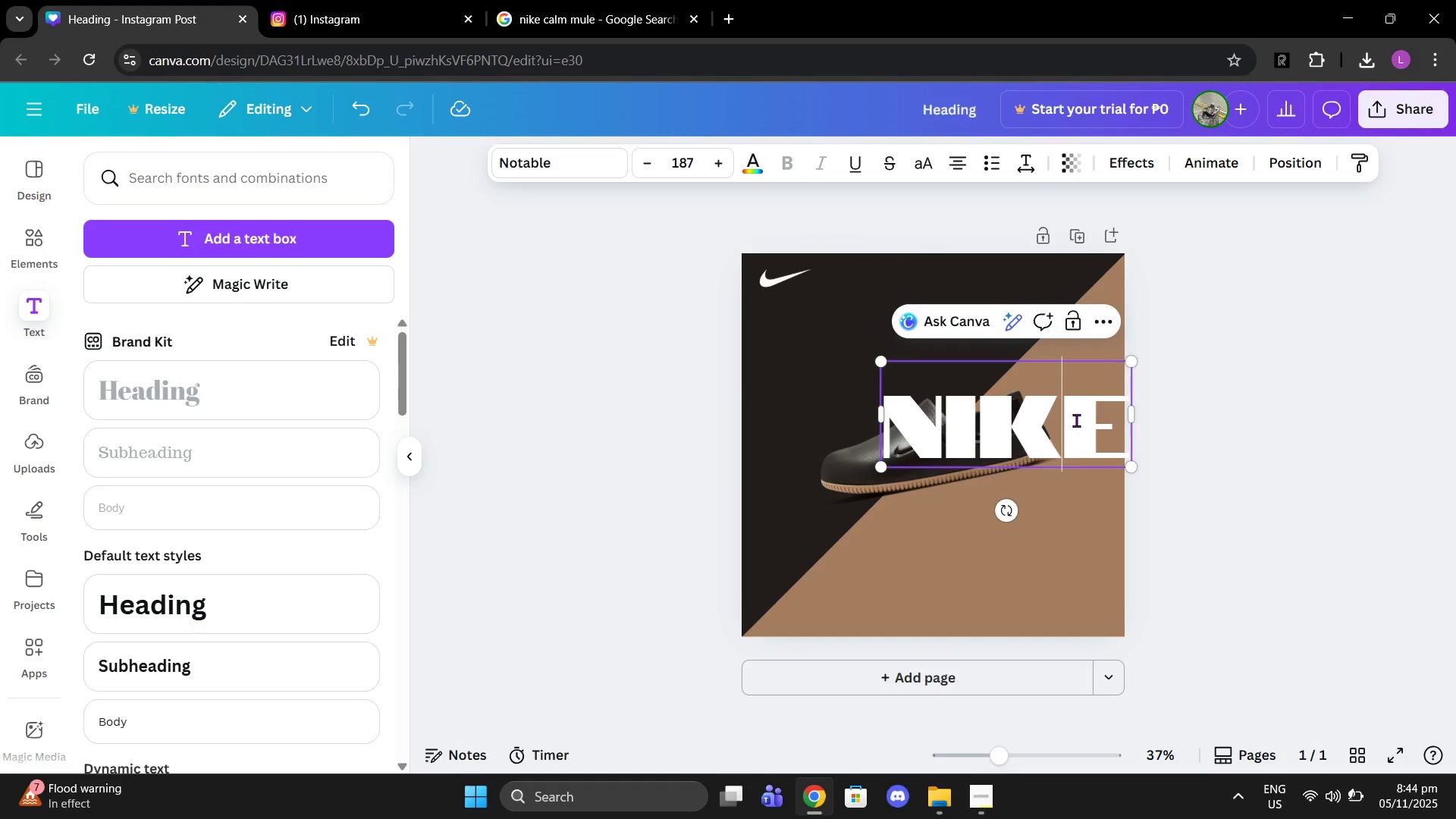 
left_click_drag(start_coordinate=[1076, 420], to_coordinate=[976, 438])
 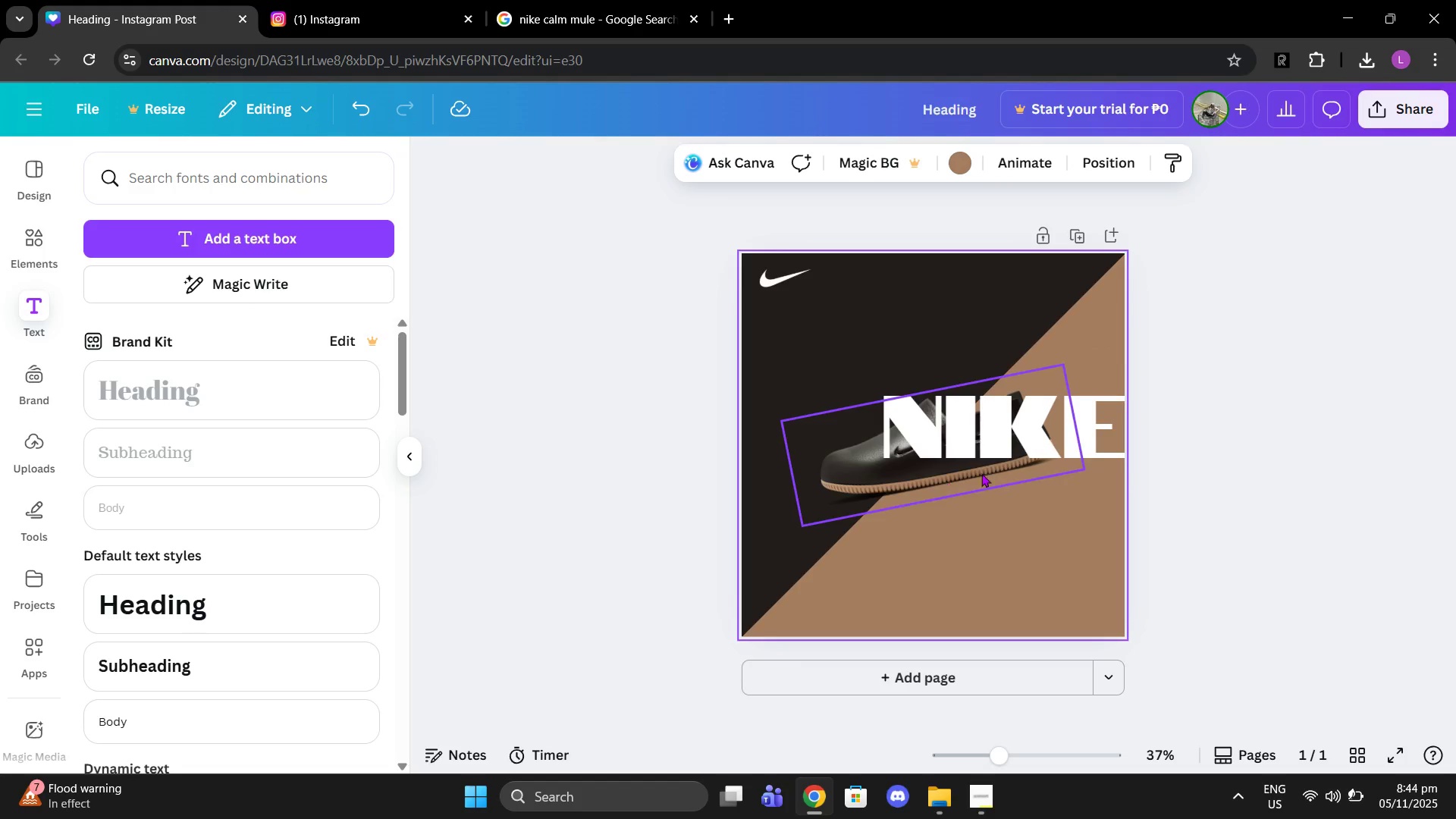 
left_click([1015, 428])
 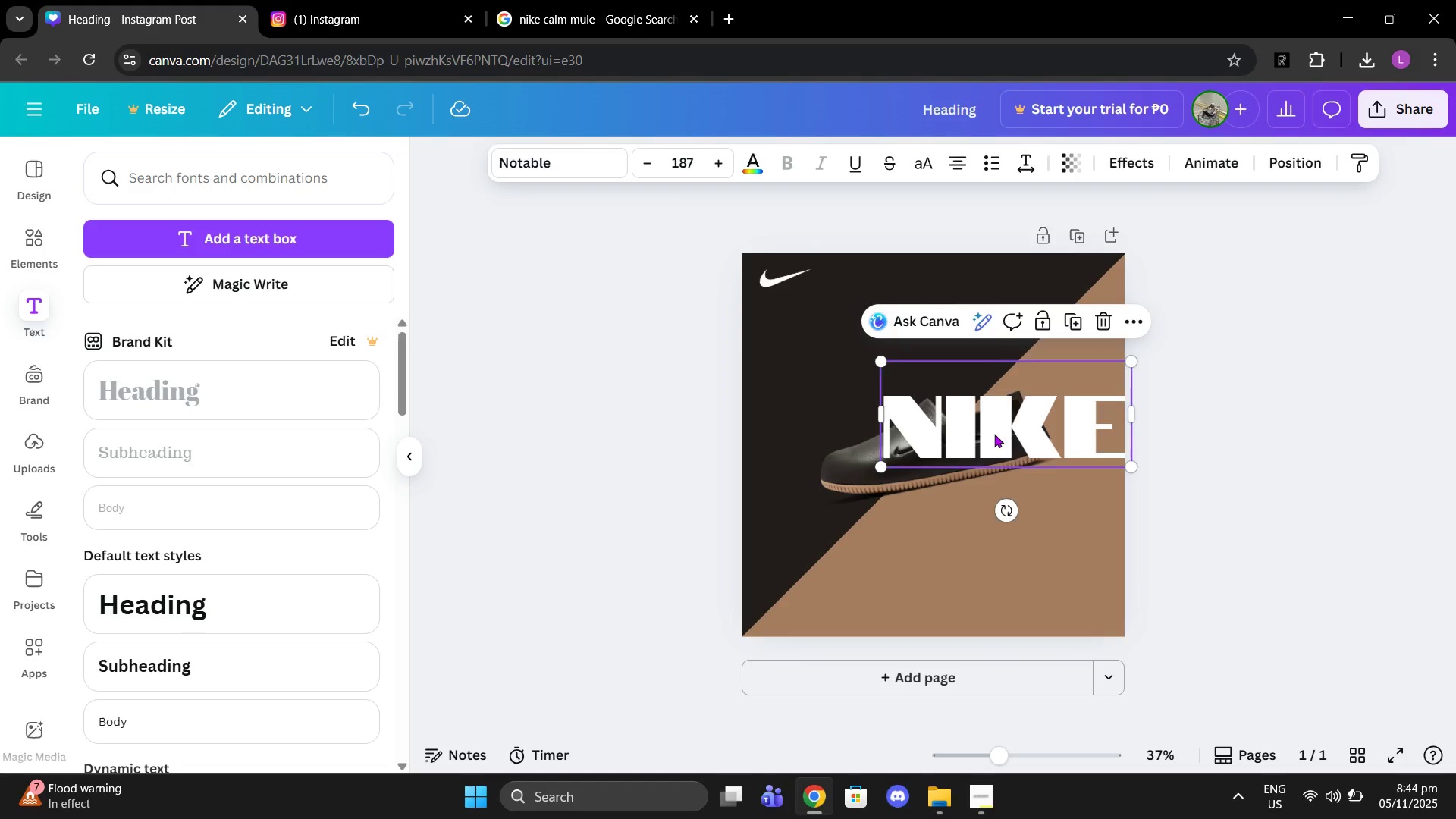 
left_click_drag(start_coordinate=[1028, 427], to_coordinate=[966, 439])
 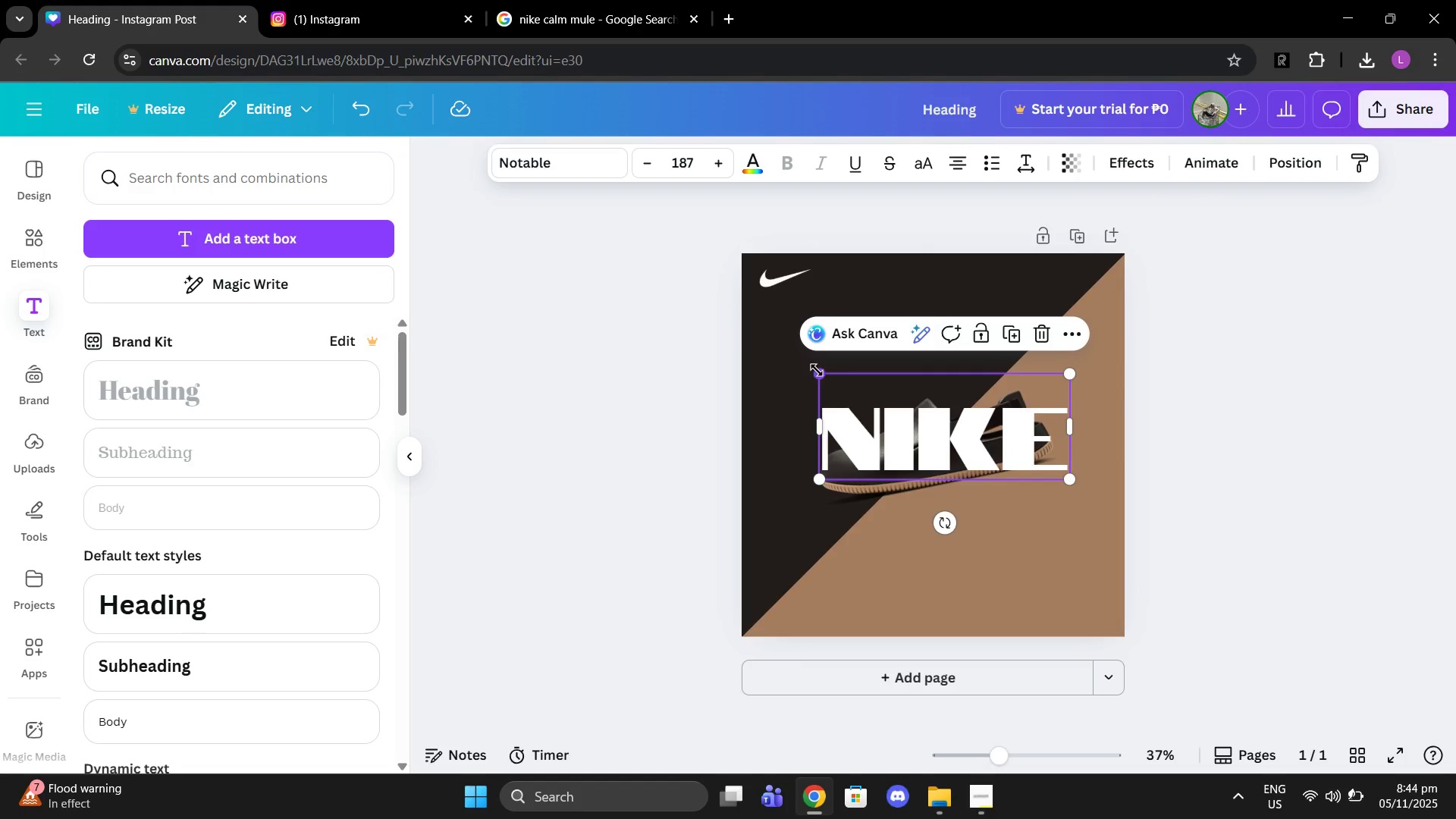 
left_click_drag(start_coordinate=[818, 370], to_coordinate=[701, 301])
 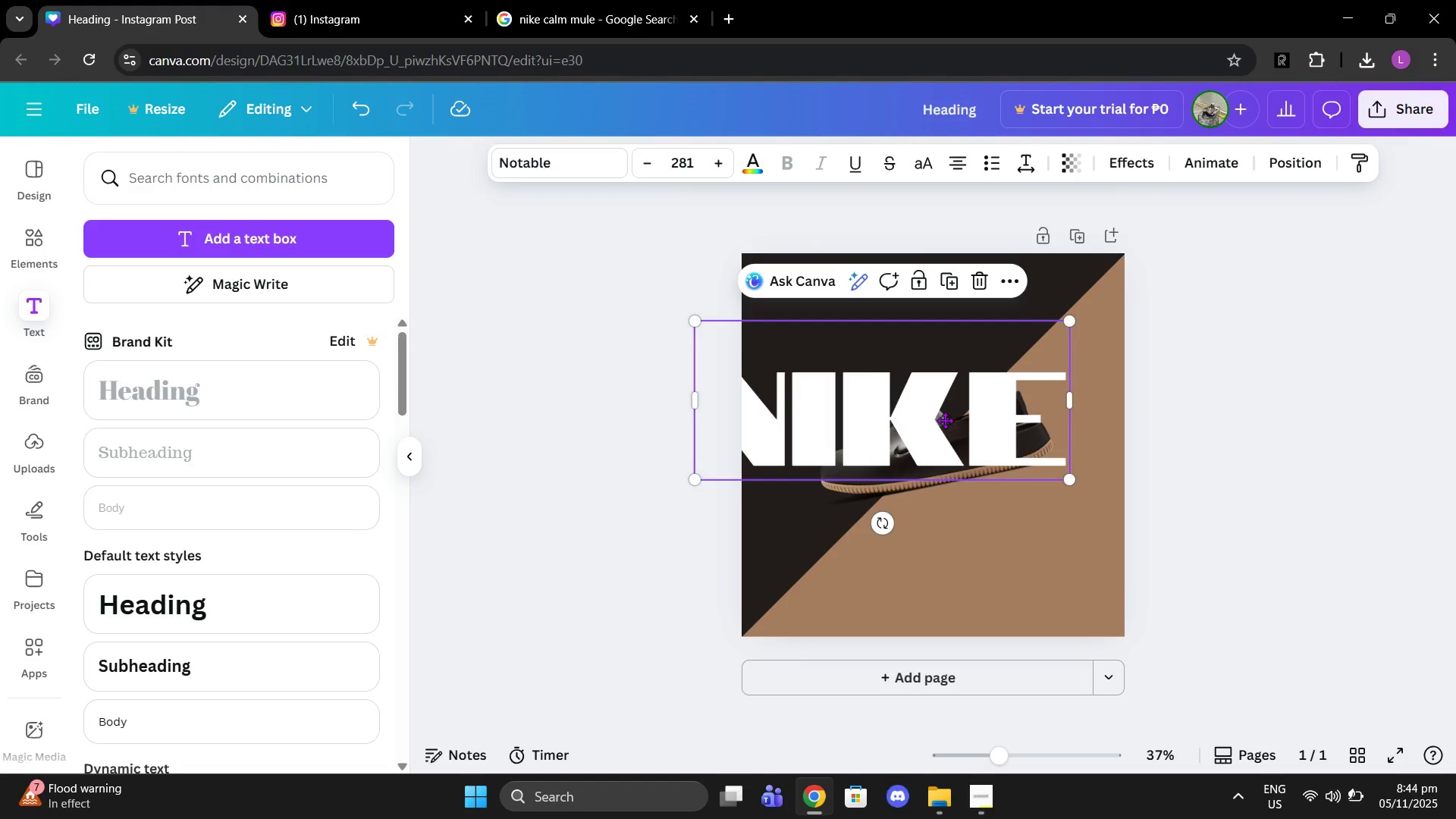 
left_click_drag(start_coordinate=[895, 418], to_coordinate=[948, 447])
 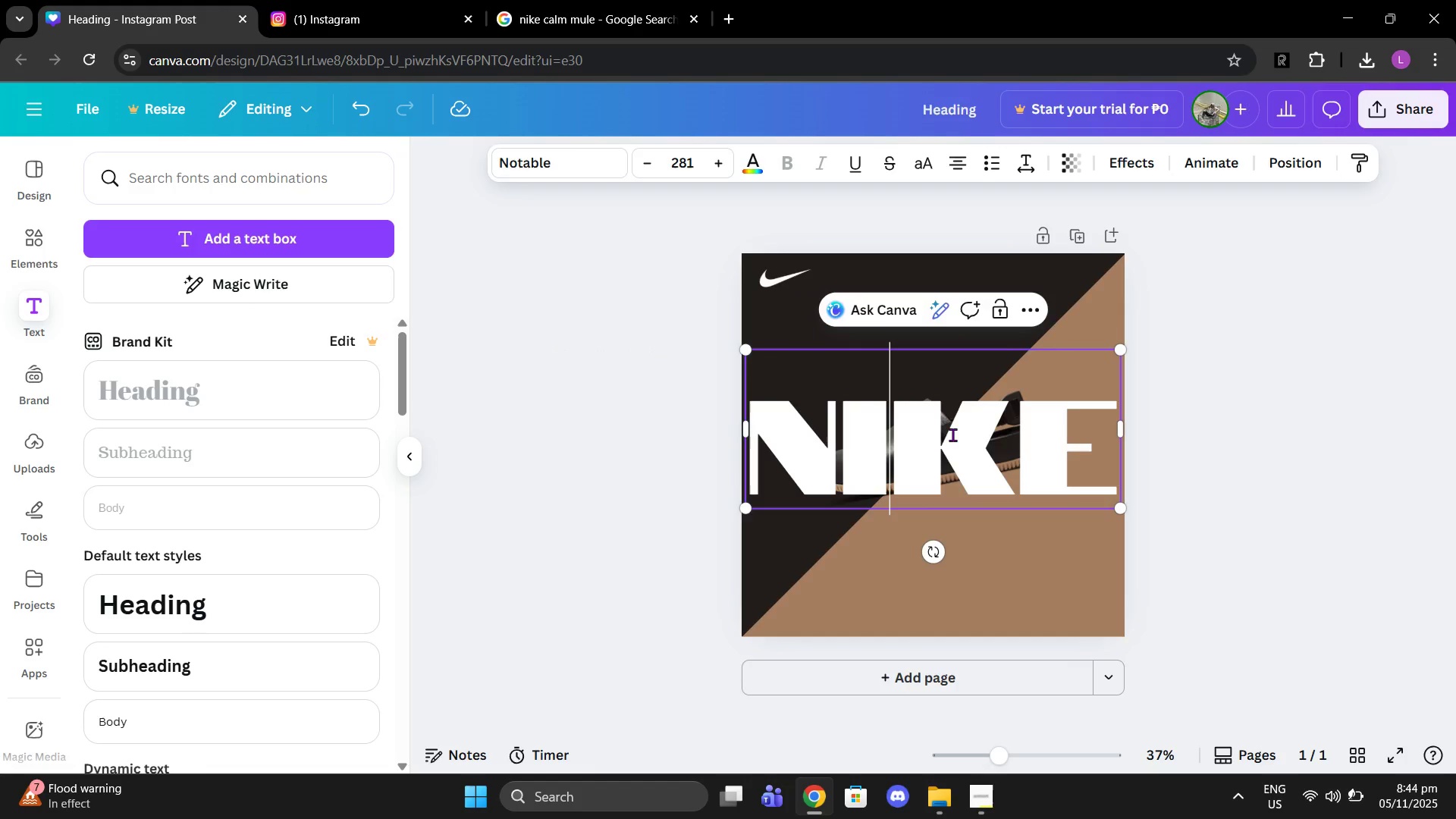 
left_click([950, 444])
 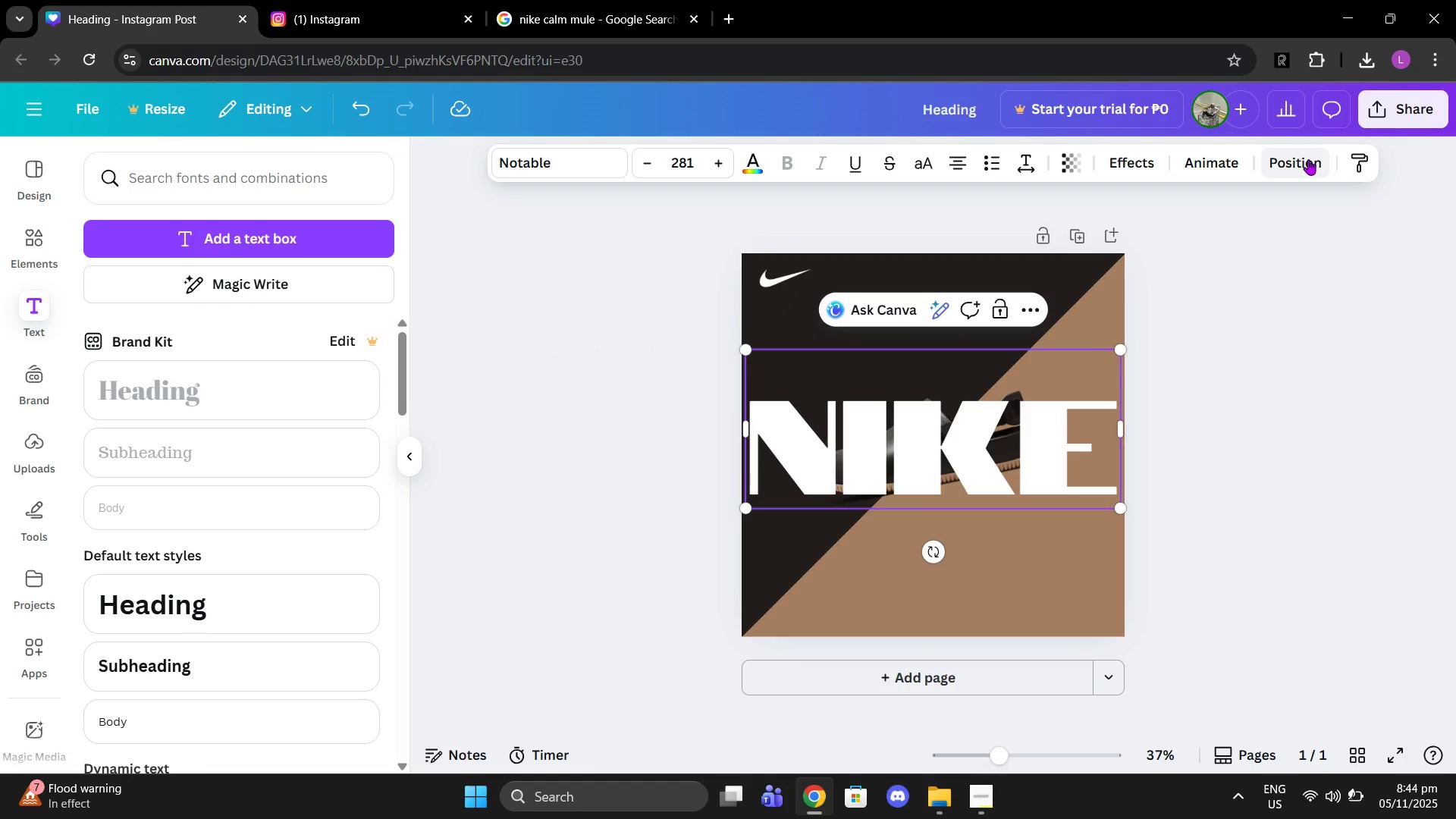 
left_click([1308, 159])
 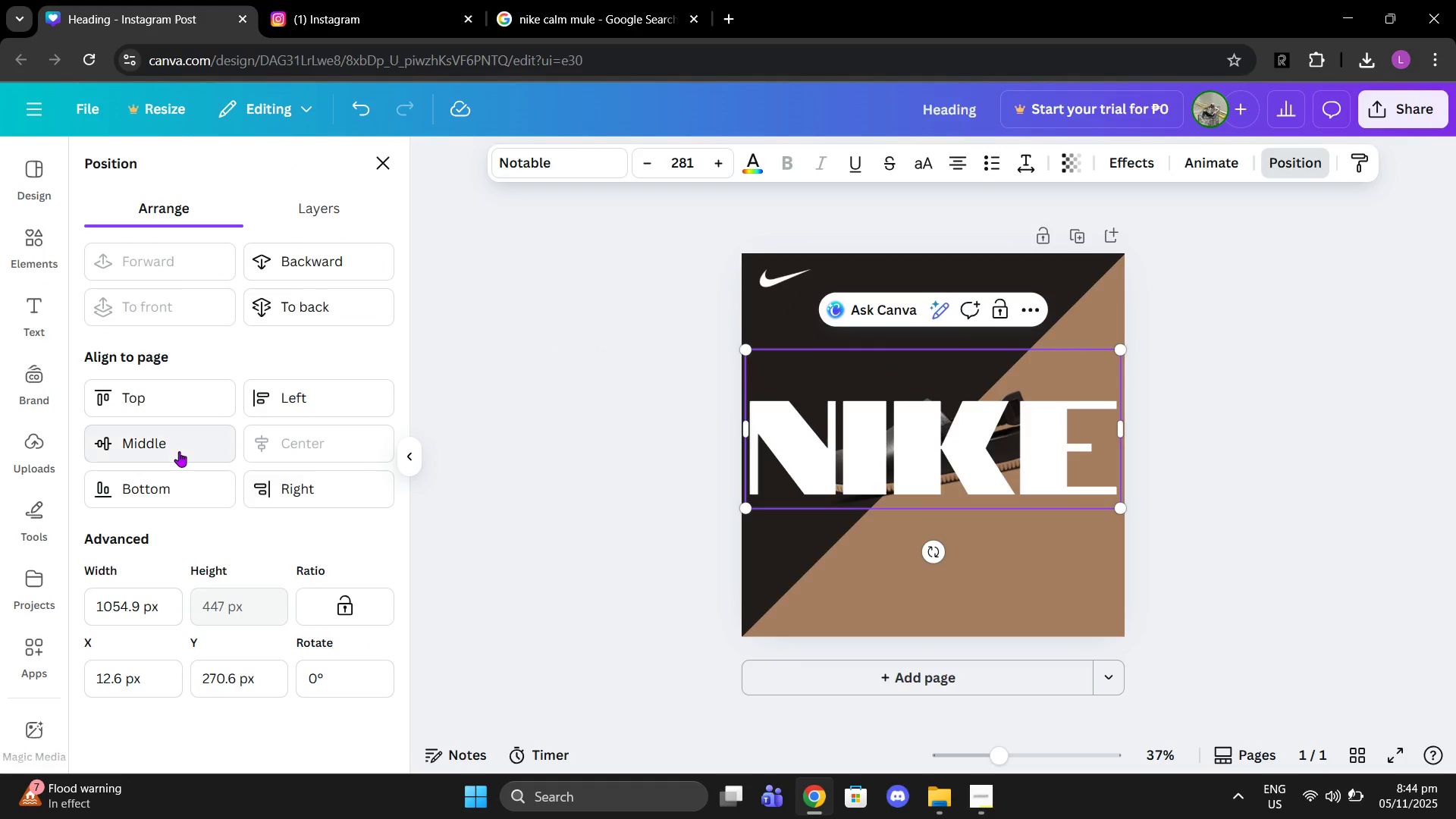 
left_click([179, 451])
 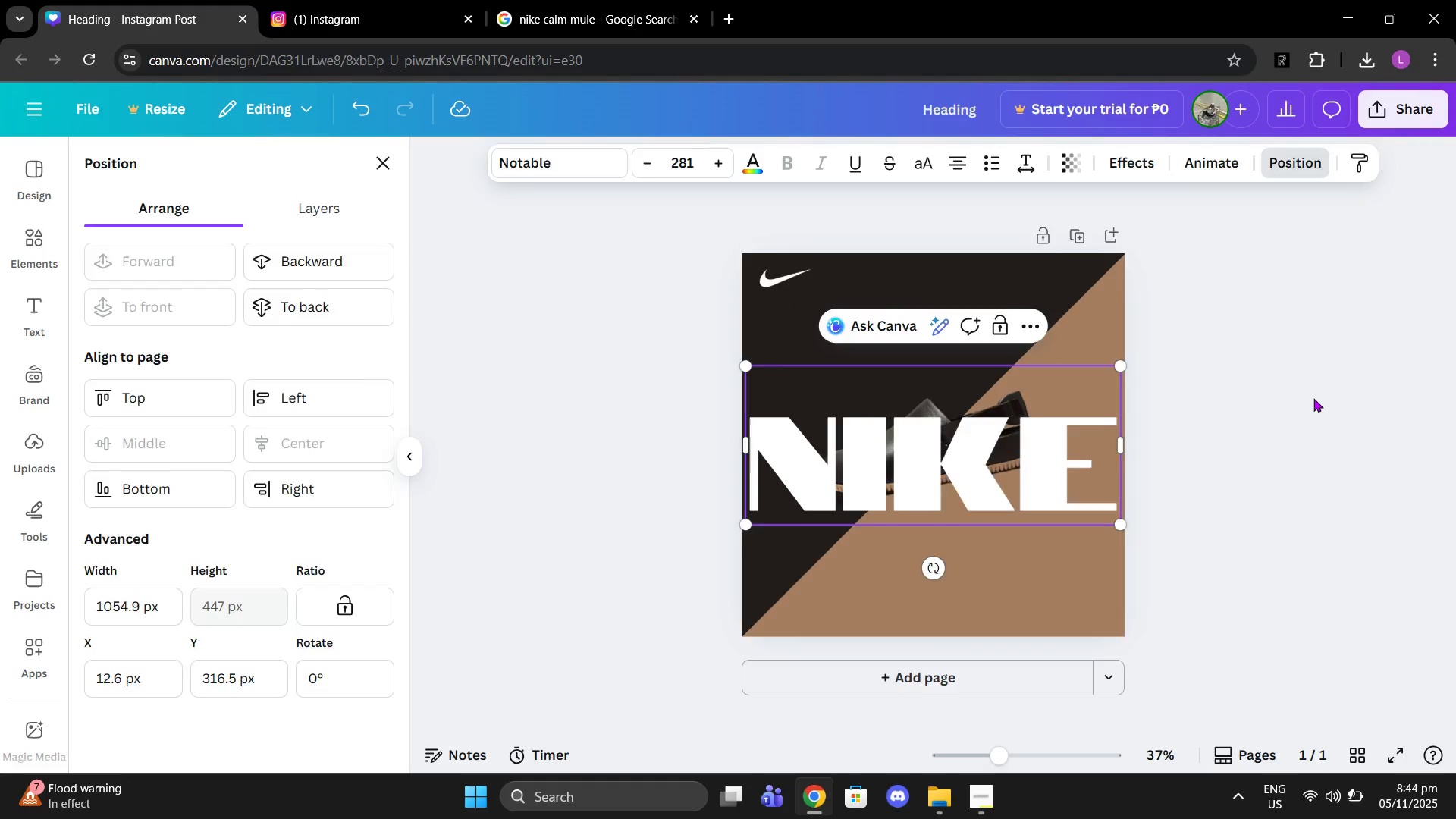 
left_click([1313, 398])
 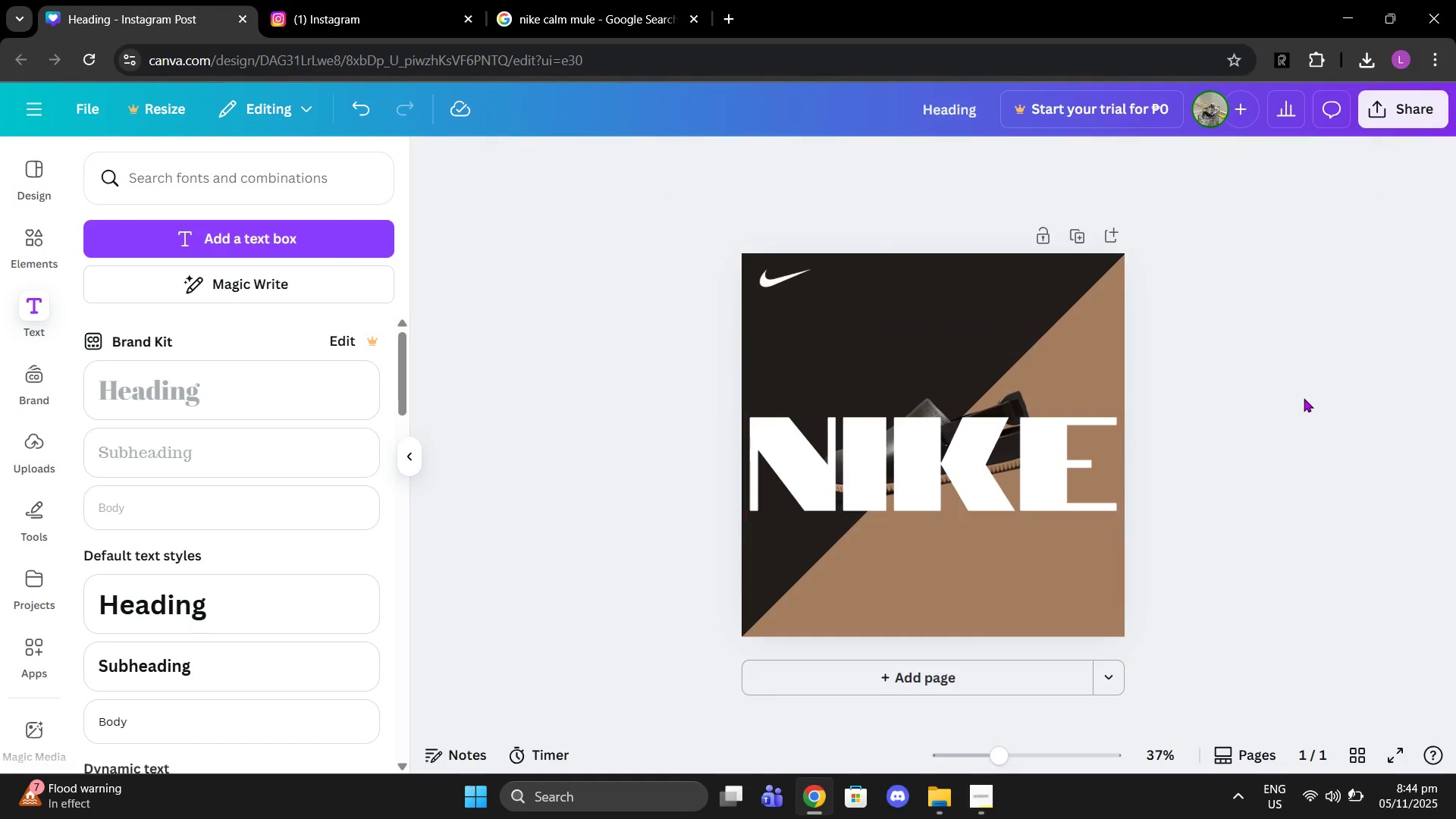 
left_click([1312, 398])
 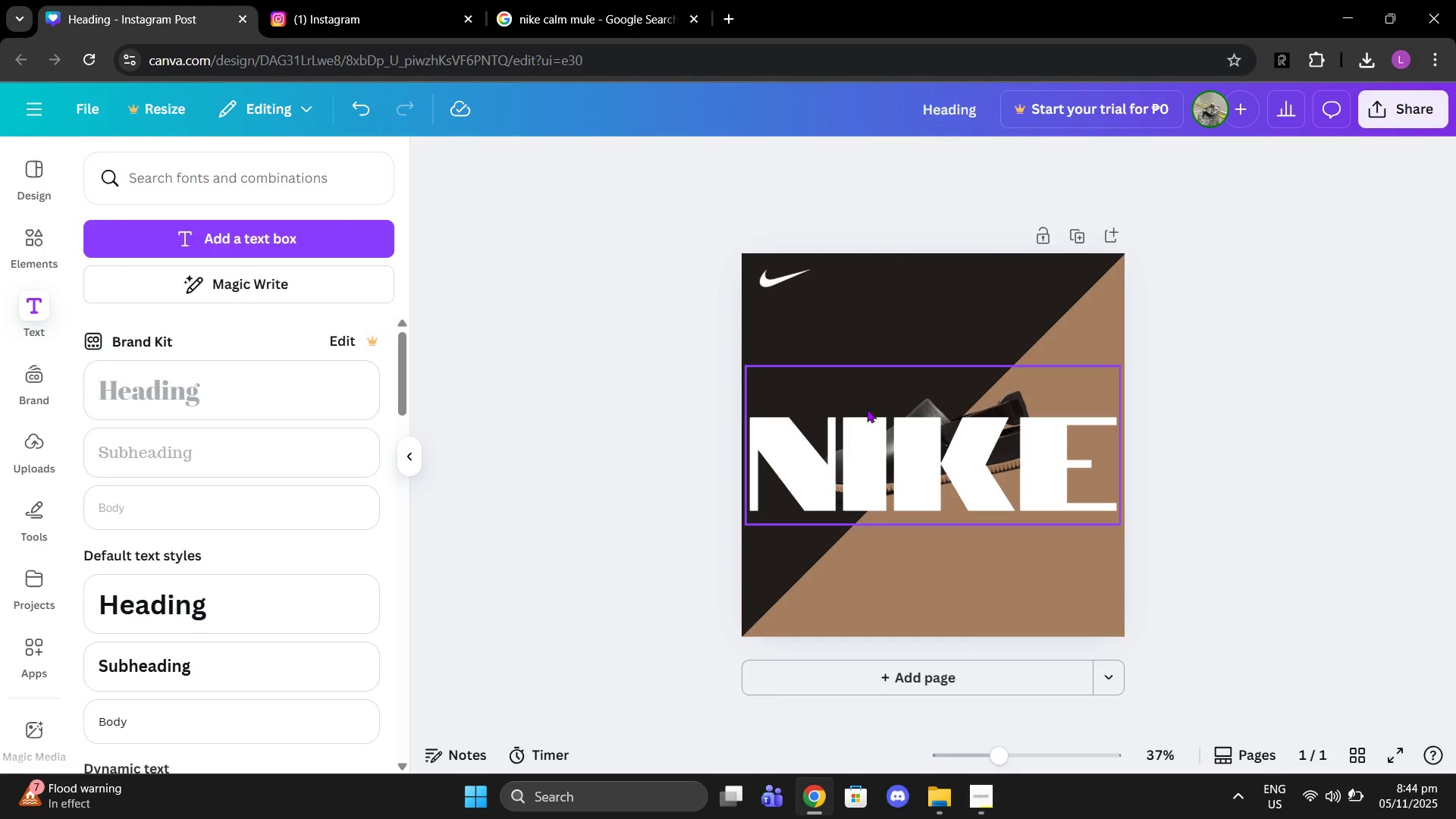 
left_click([754, 384])
 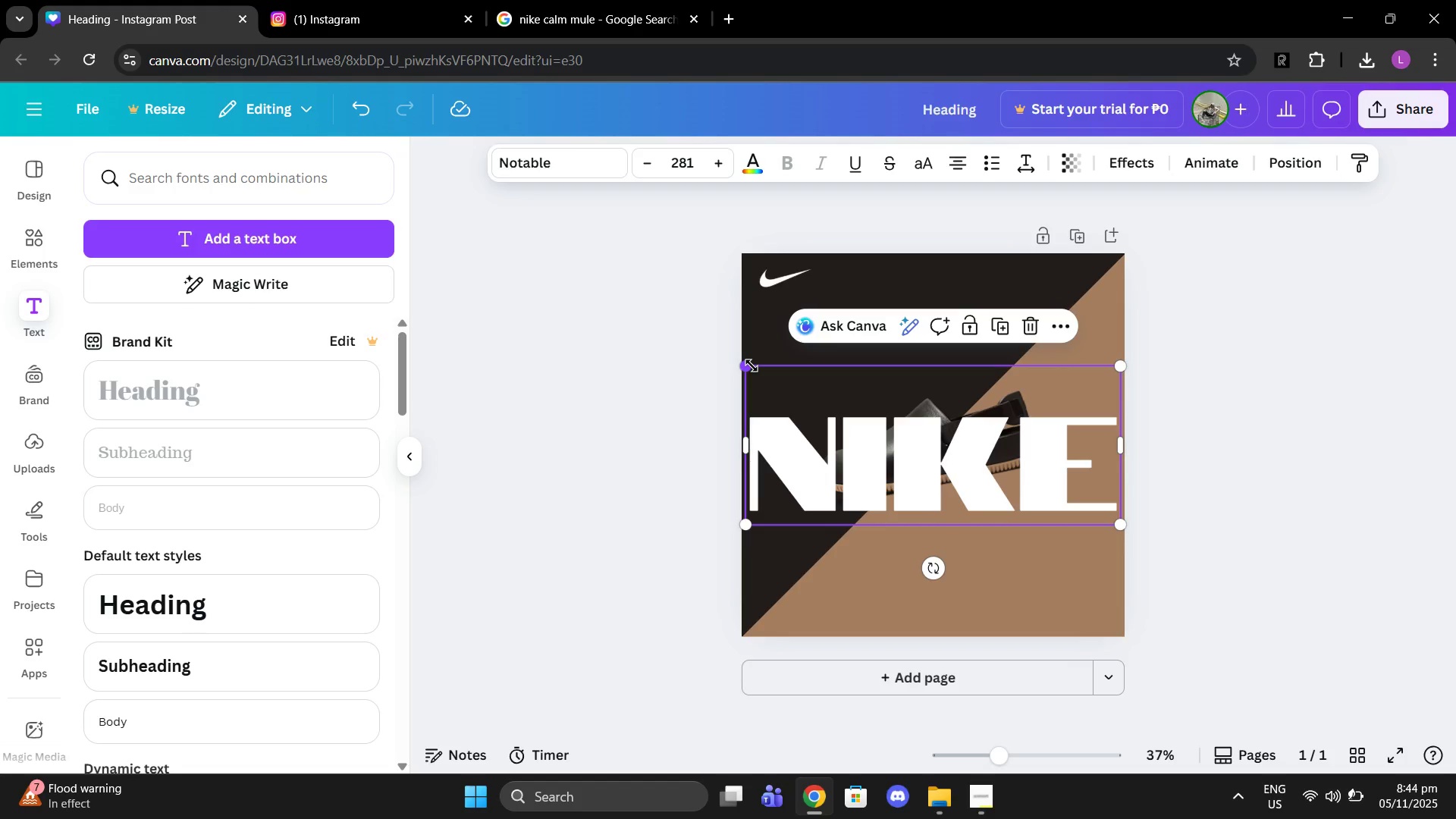 
left_click_drag(start_coordinate=[752, 366], to_coordinate=[815, 399])
 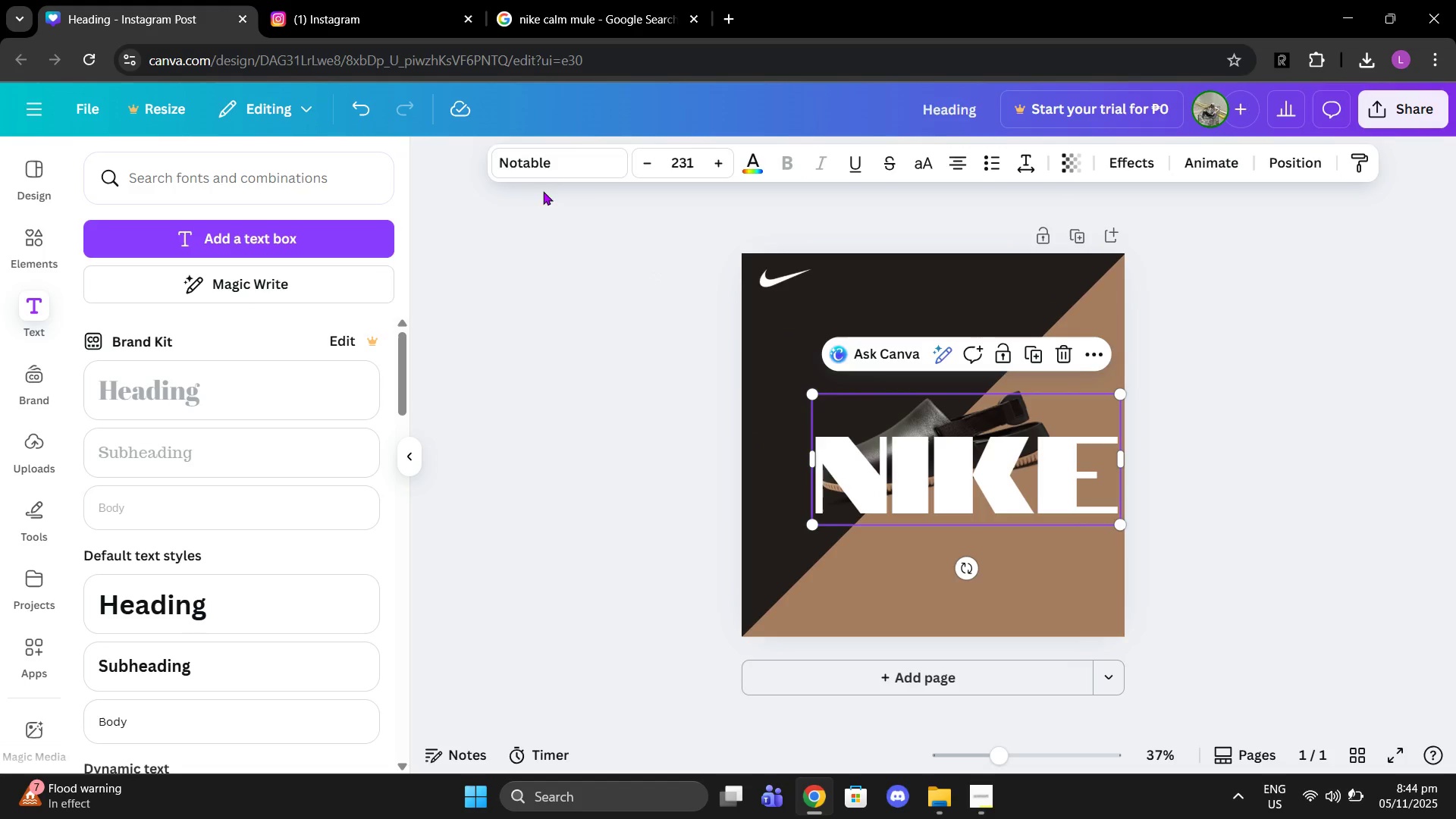 
left_click([554, 162])
 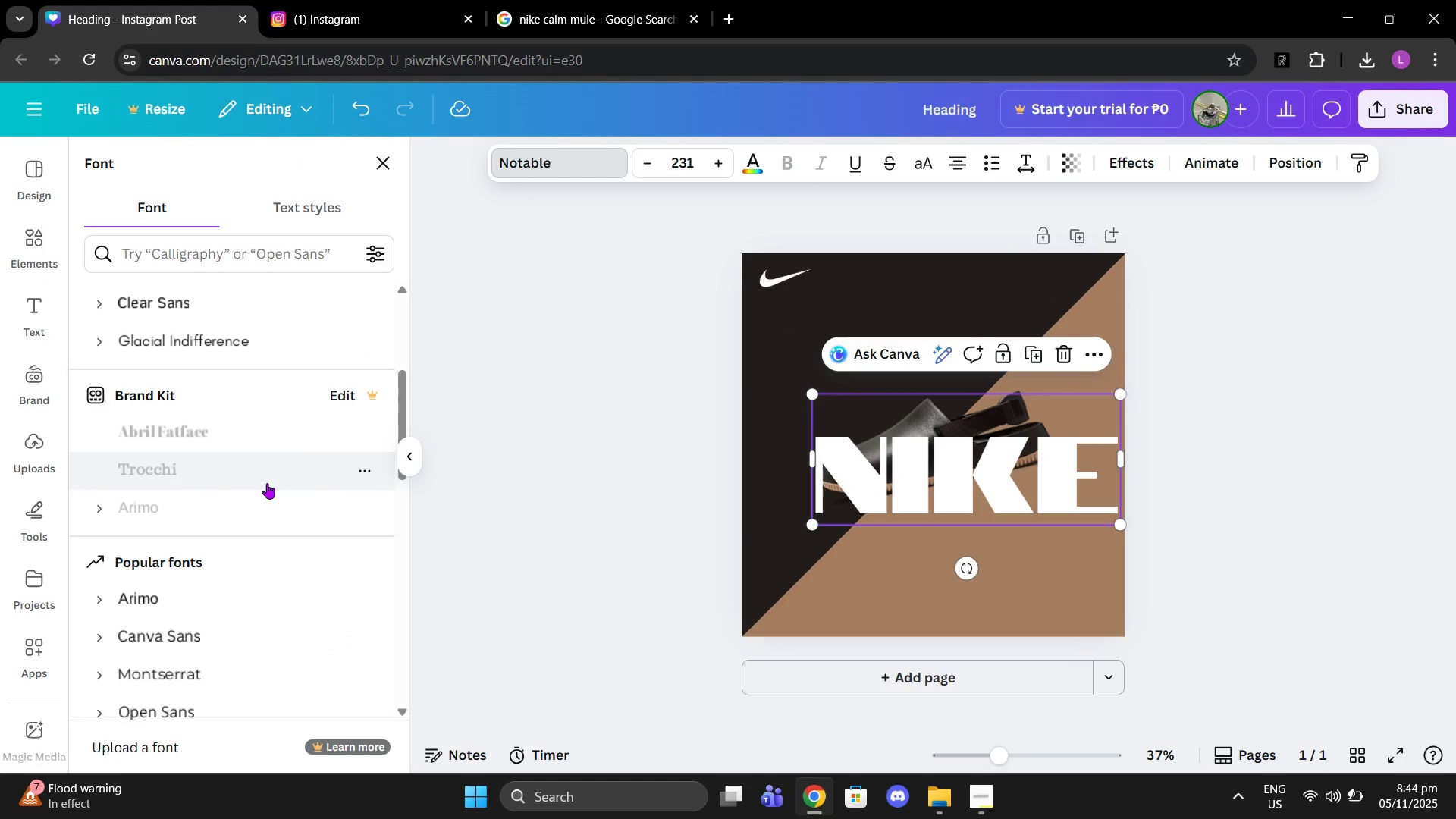 
scroll: coordinate [295, 438], scroll_direction: down, amount: 3.0
 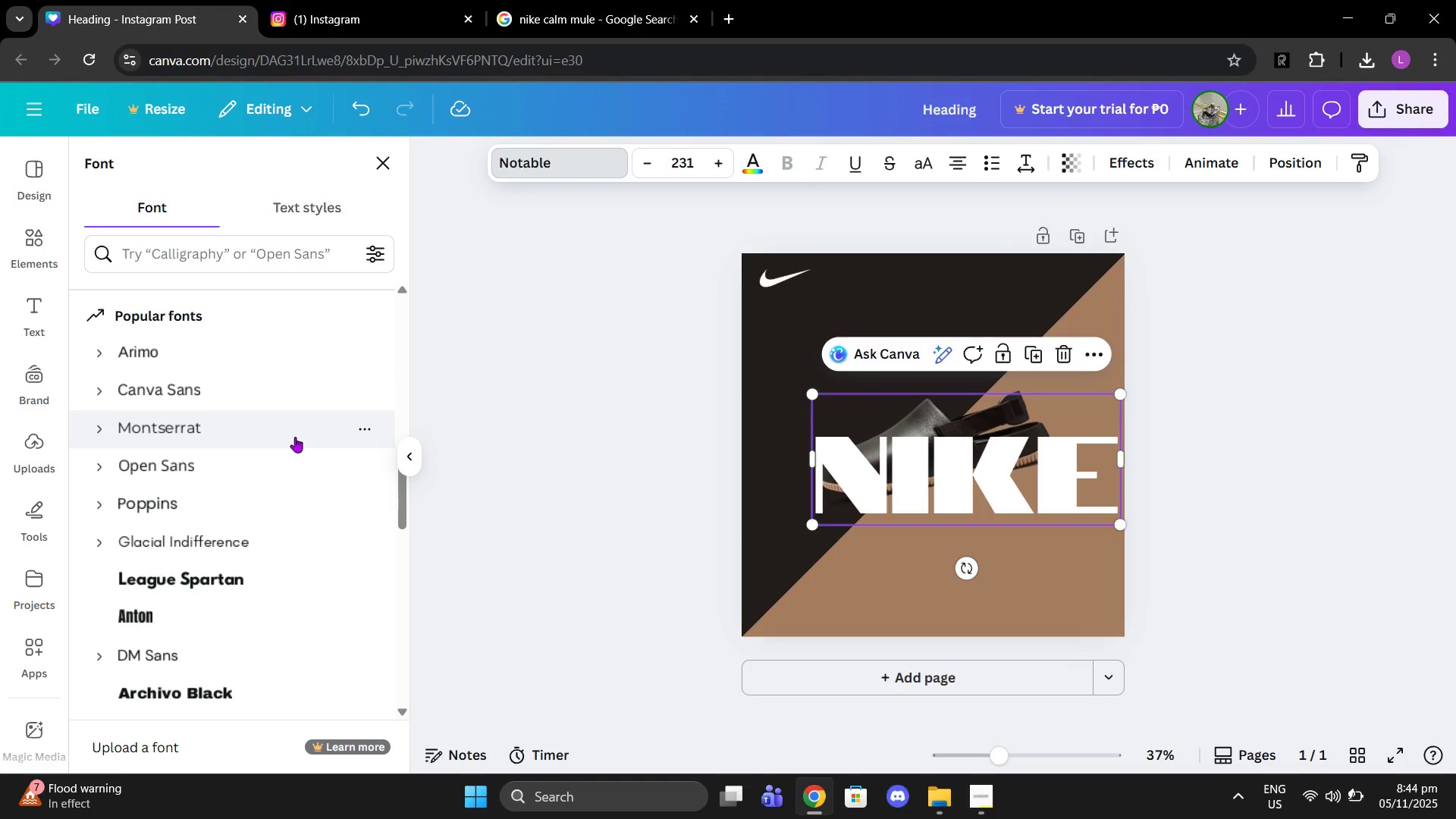 
scroll: coordinate [284, 461], scroll_direction: up, amount: 4.0
 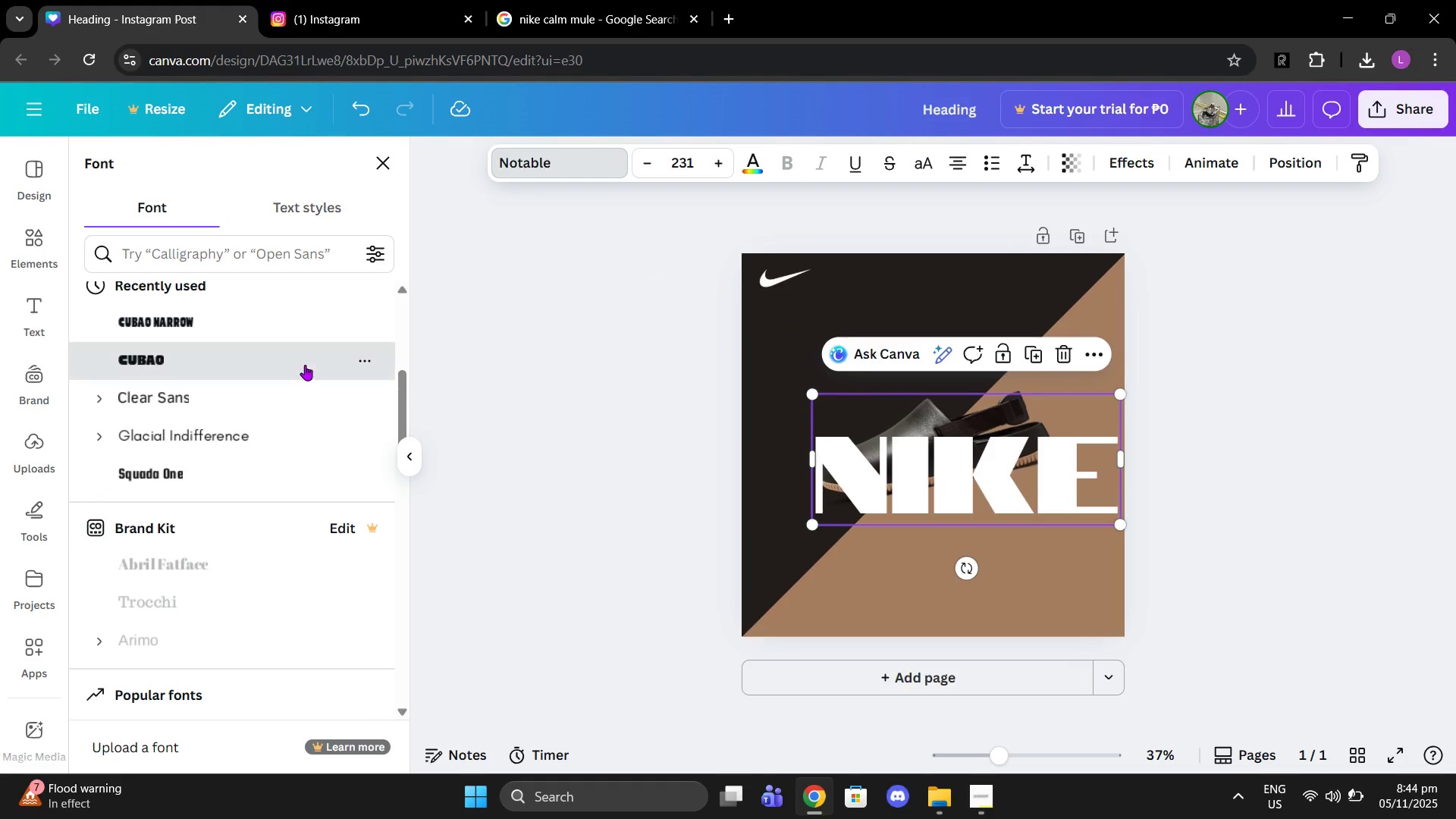 
left_click([305, 365])
 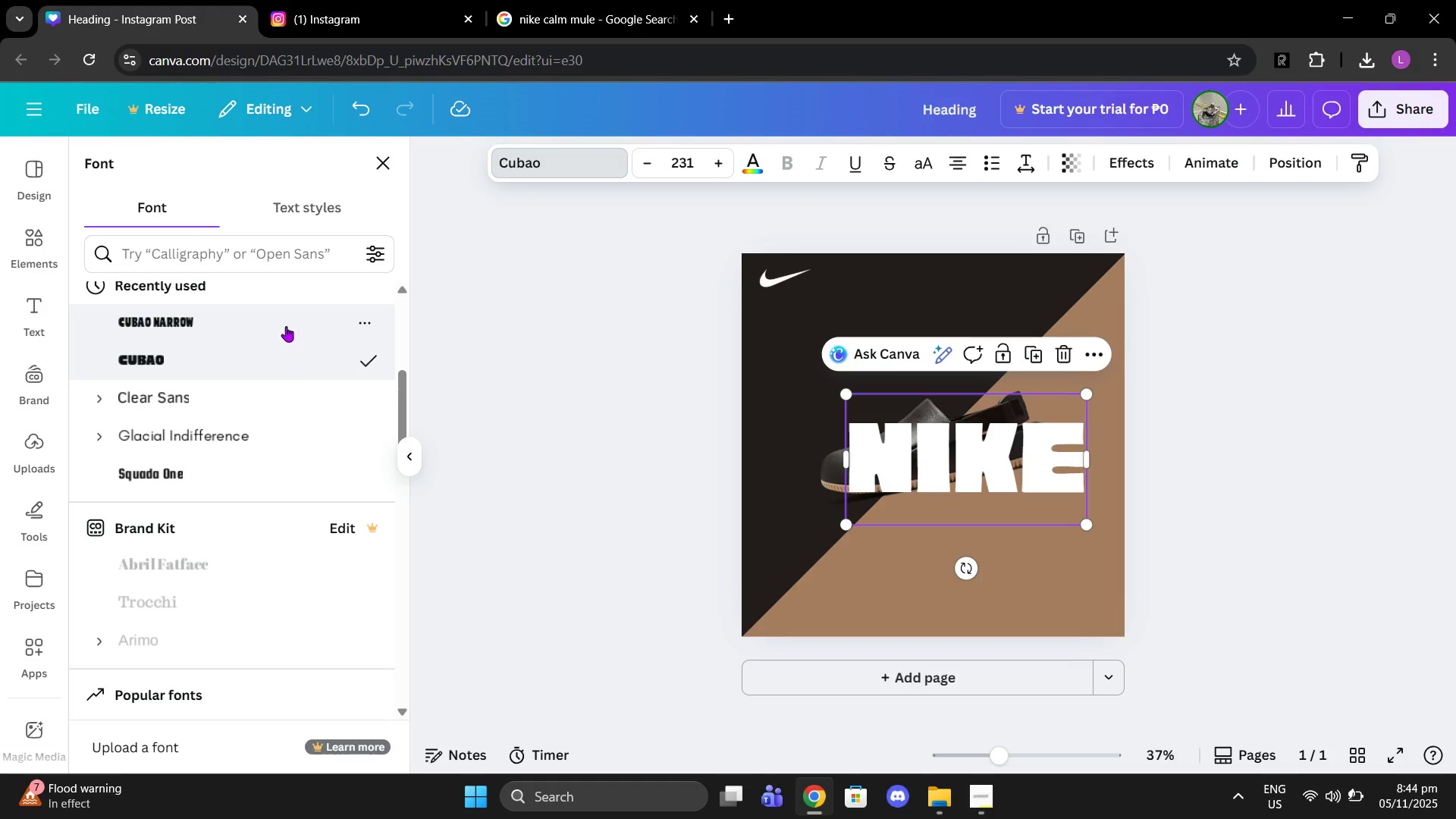 
wait(5.2)
 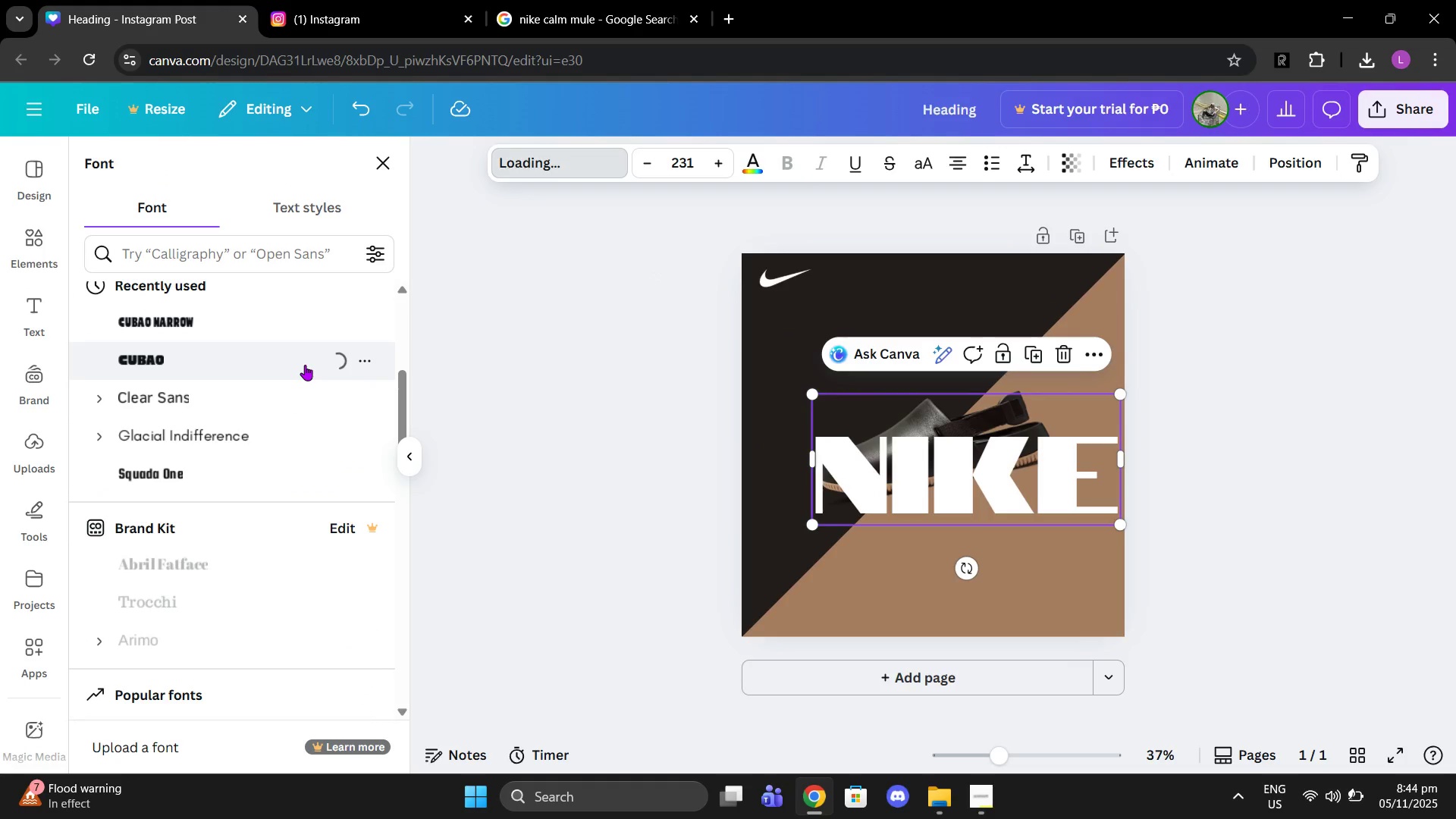 
scroll: coordinate [256, 436], scroll_direction: up, amount: 4.0
 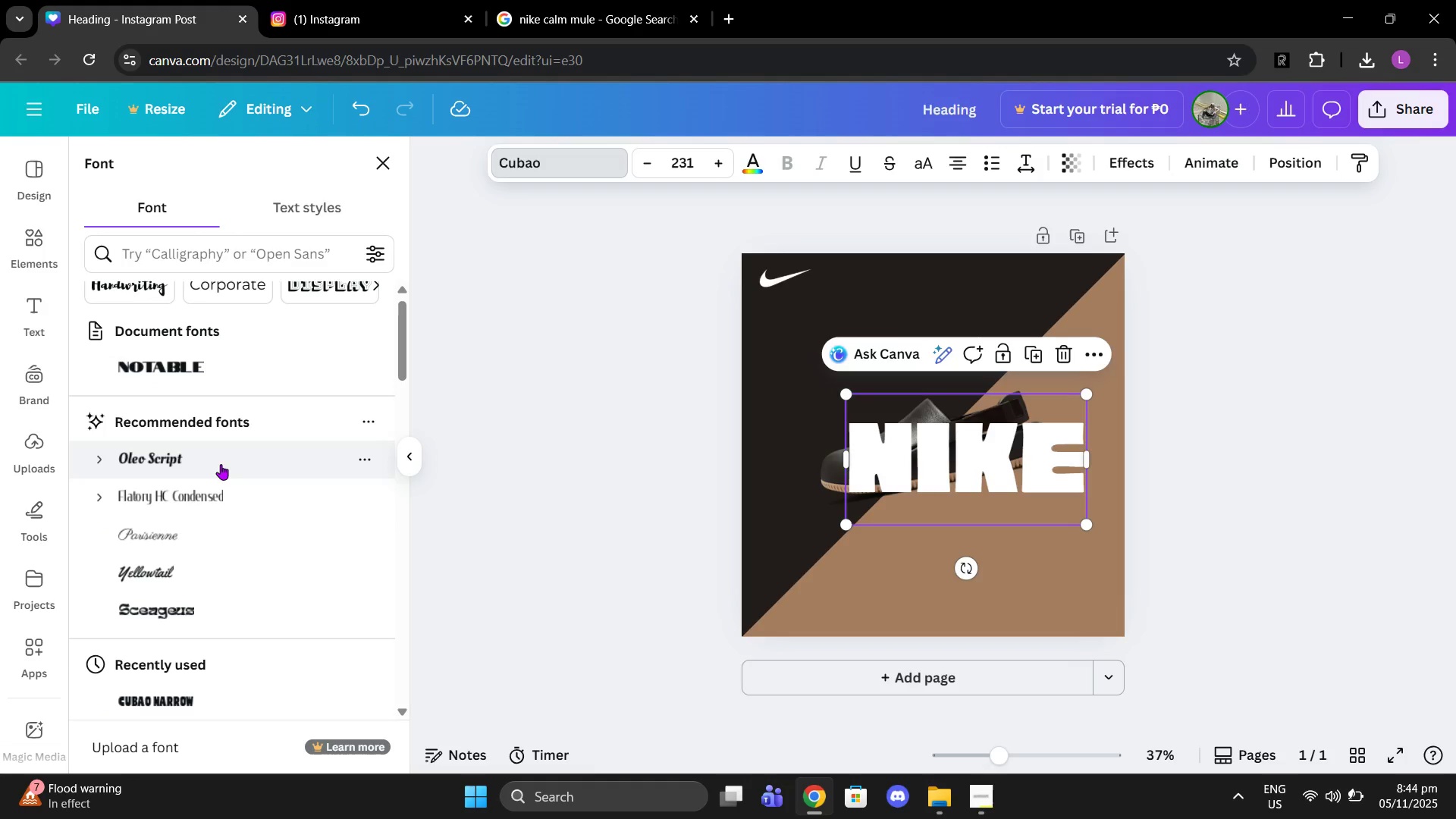 
left_click([221, 464])
 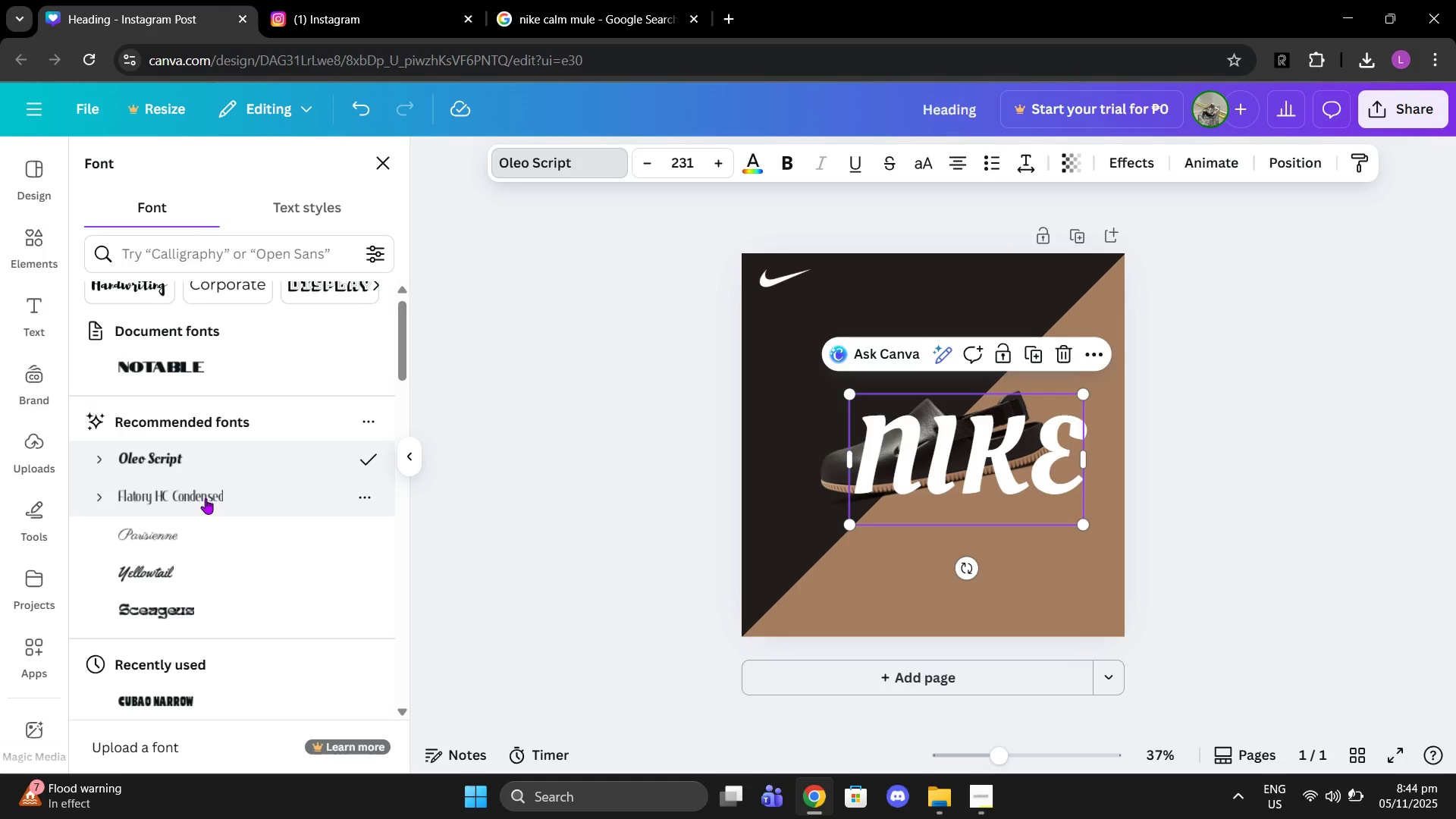 
wait(5.59)
 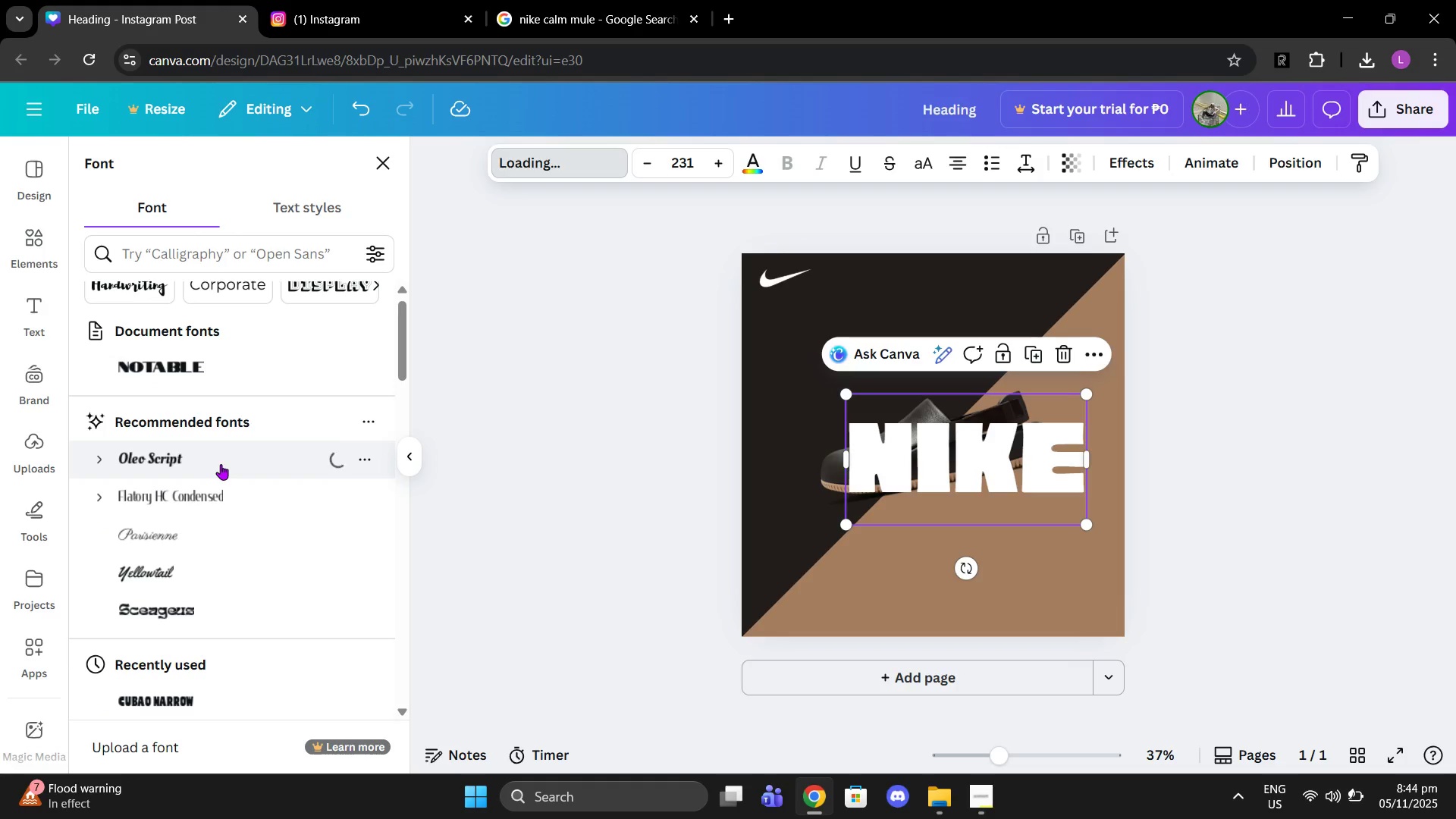 
left_click([206, 498])
 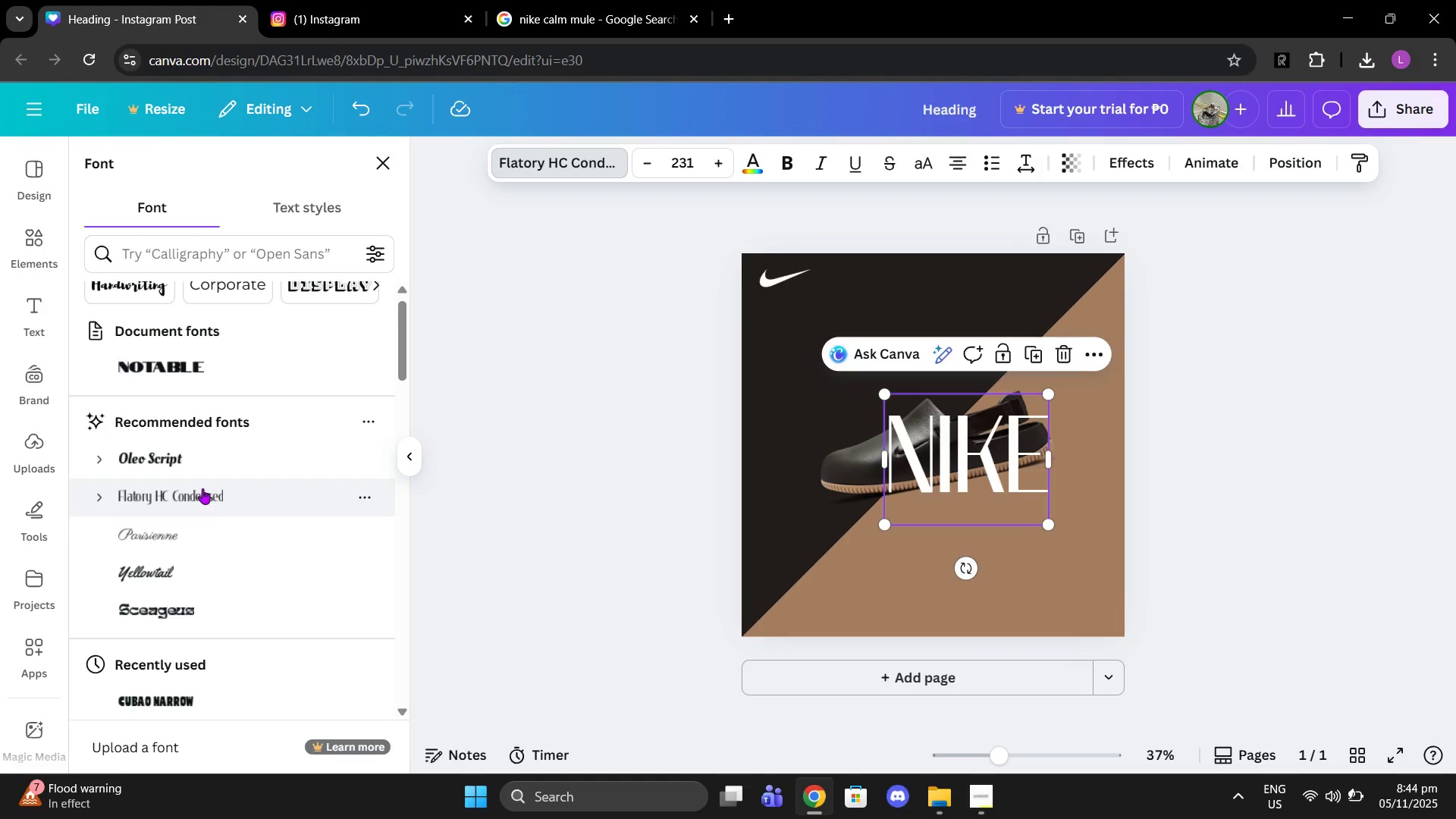 
left_click([192, 461])
 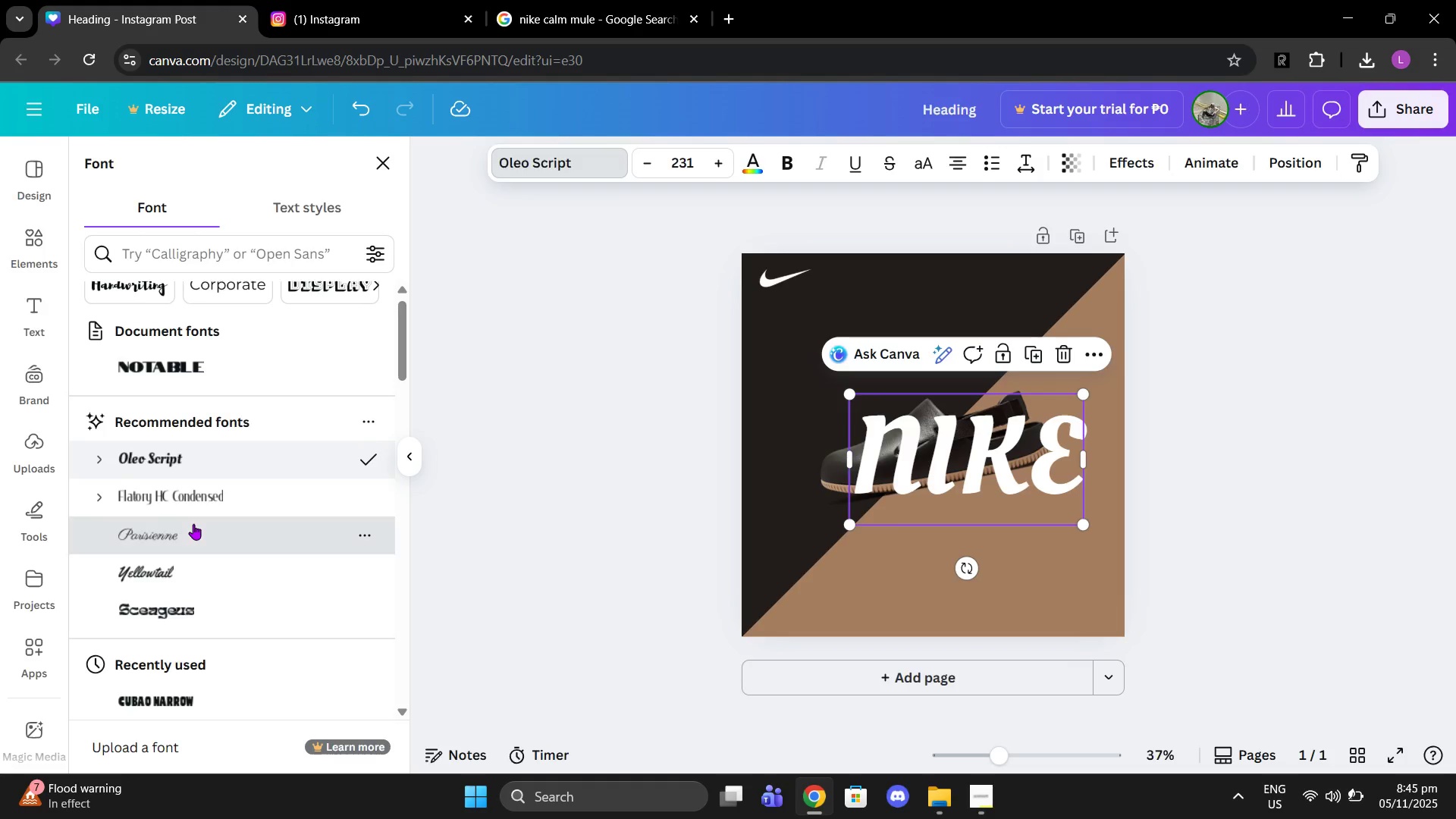 
left_click([193, 524])
 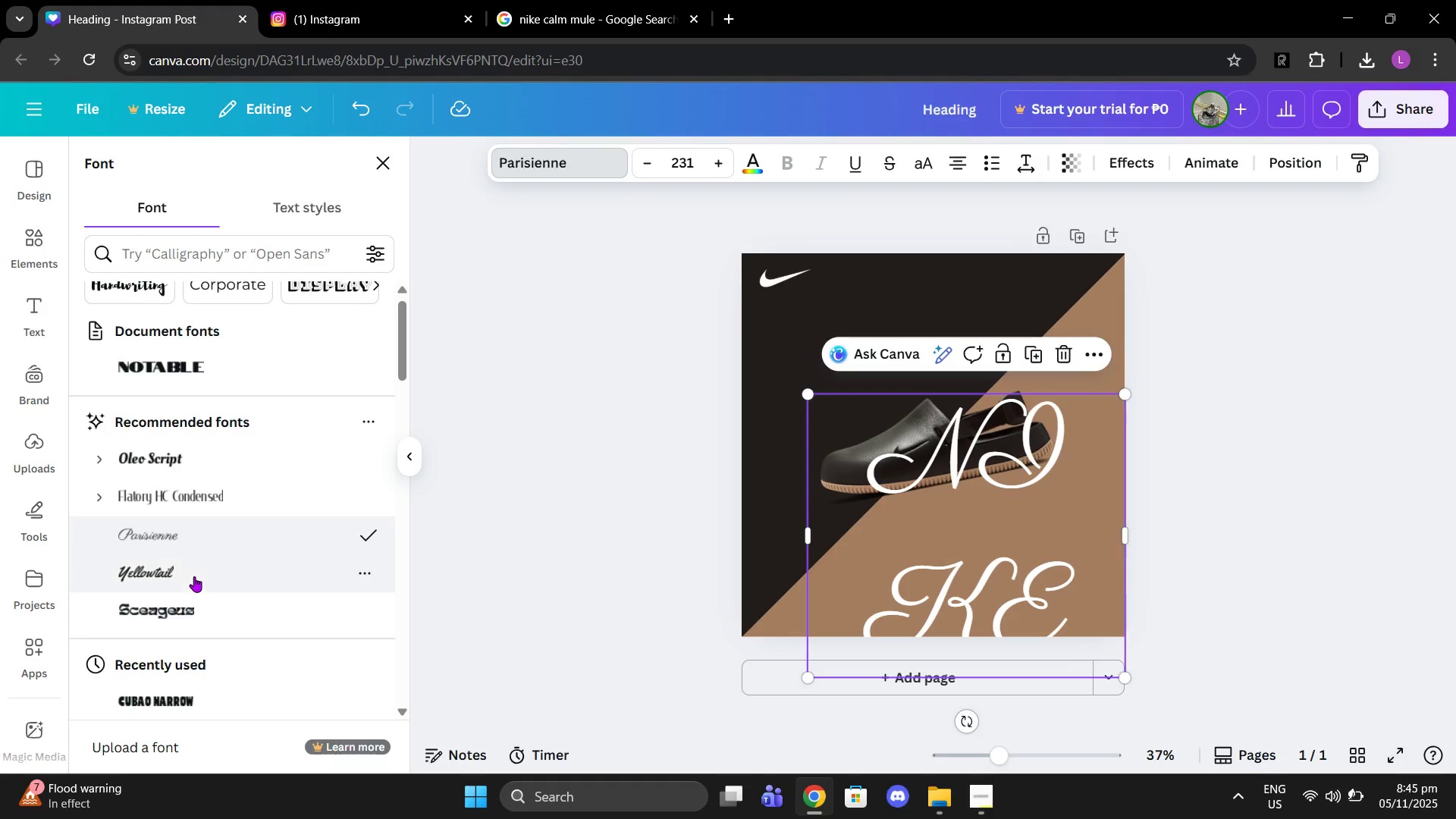 
left_click([194, 581])
 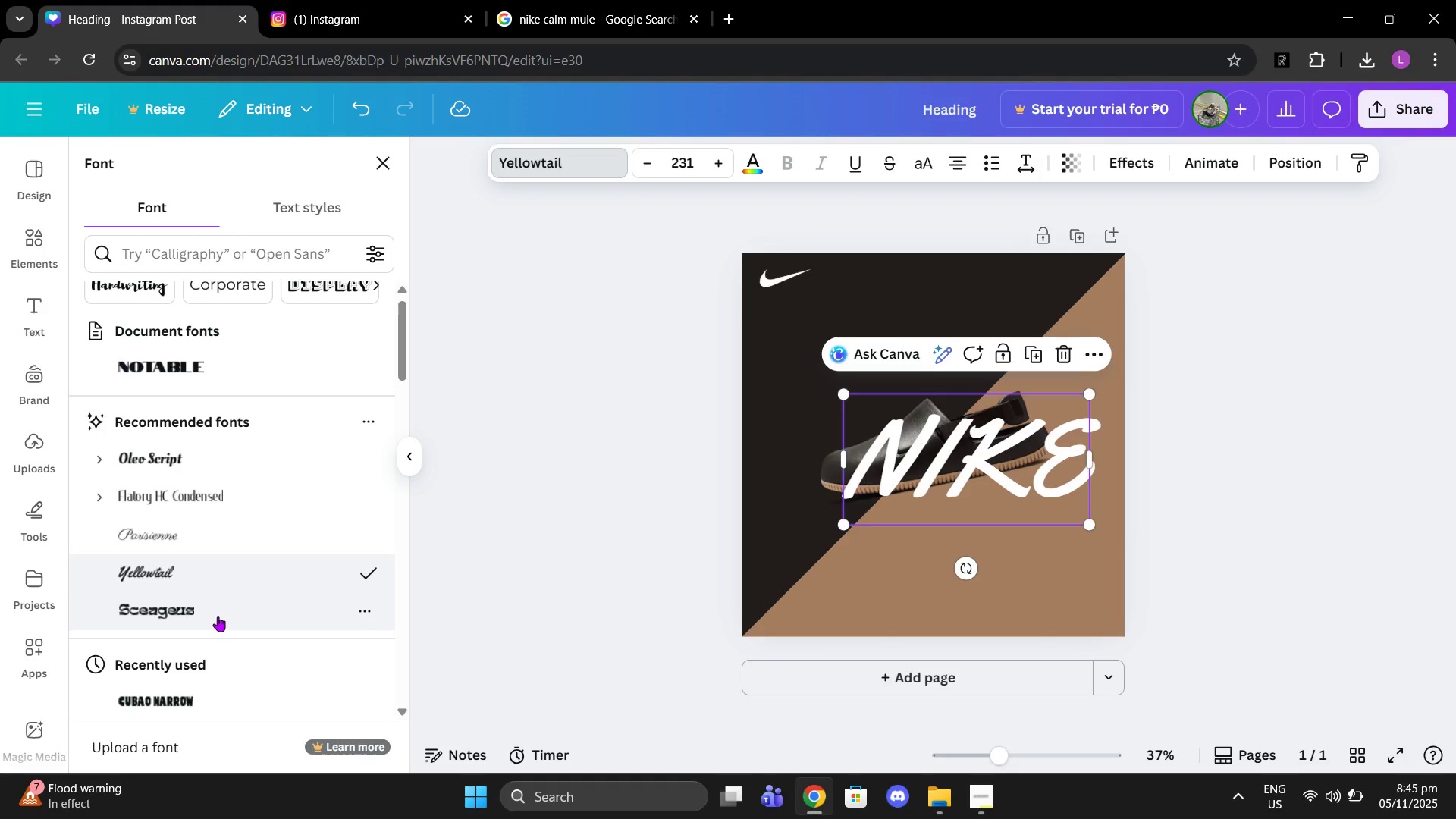 
left_click([218, 616])
 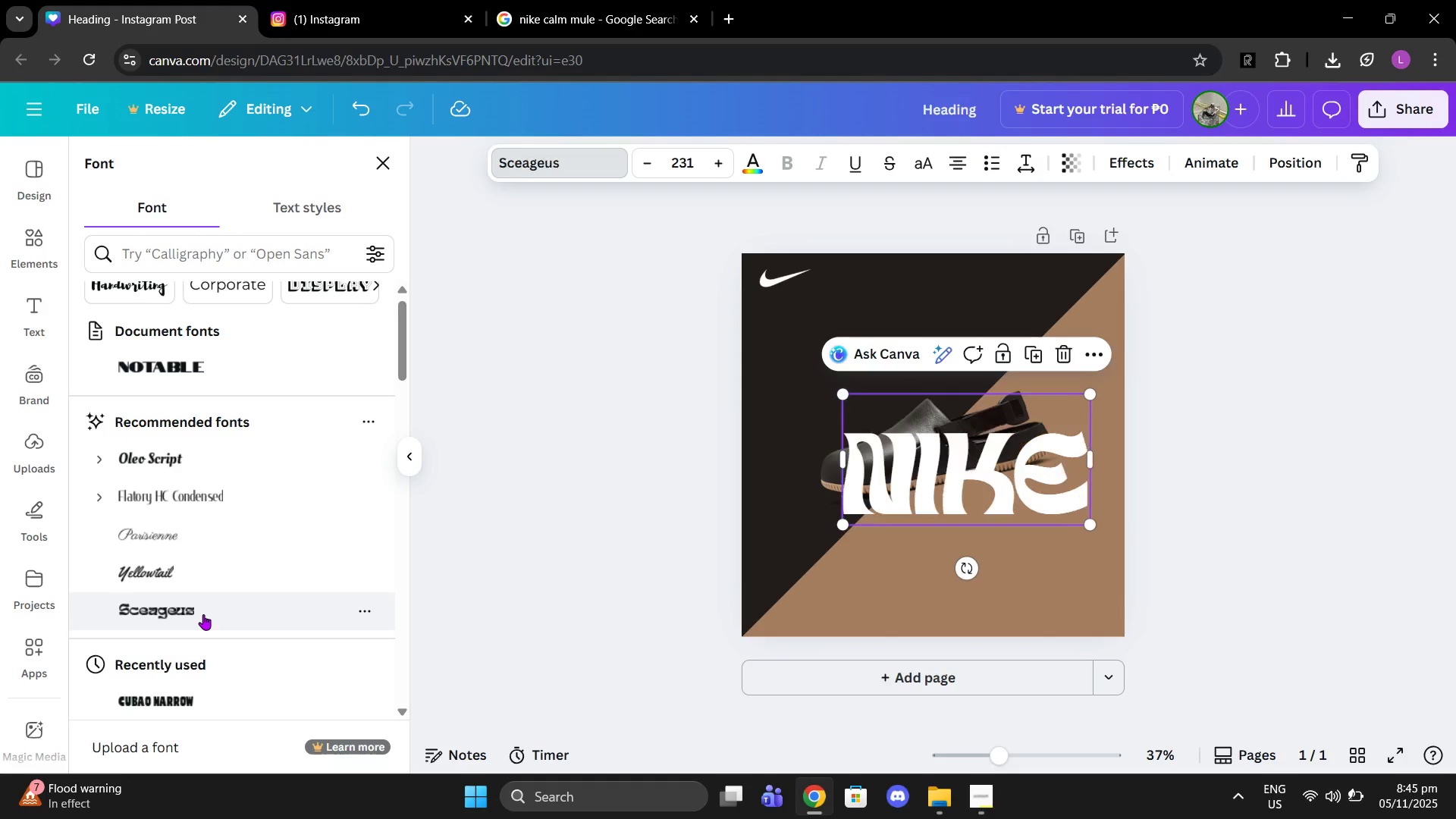 
left_click([203, 614])
 